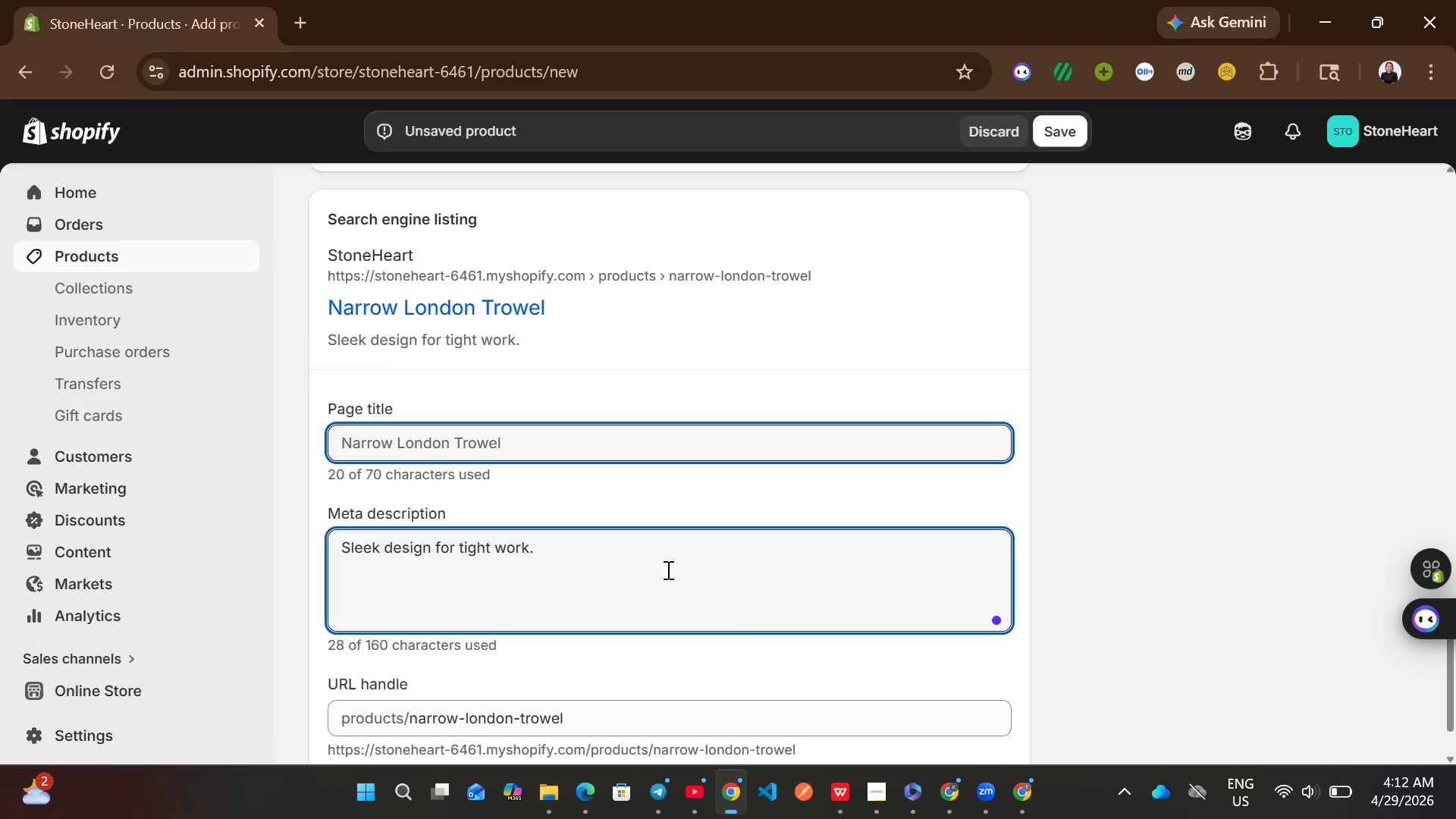 
key(Control+A)
 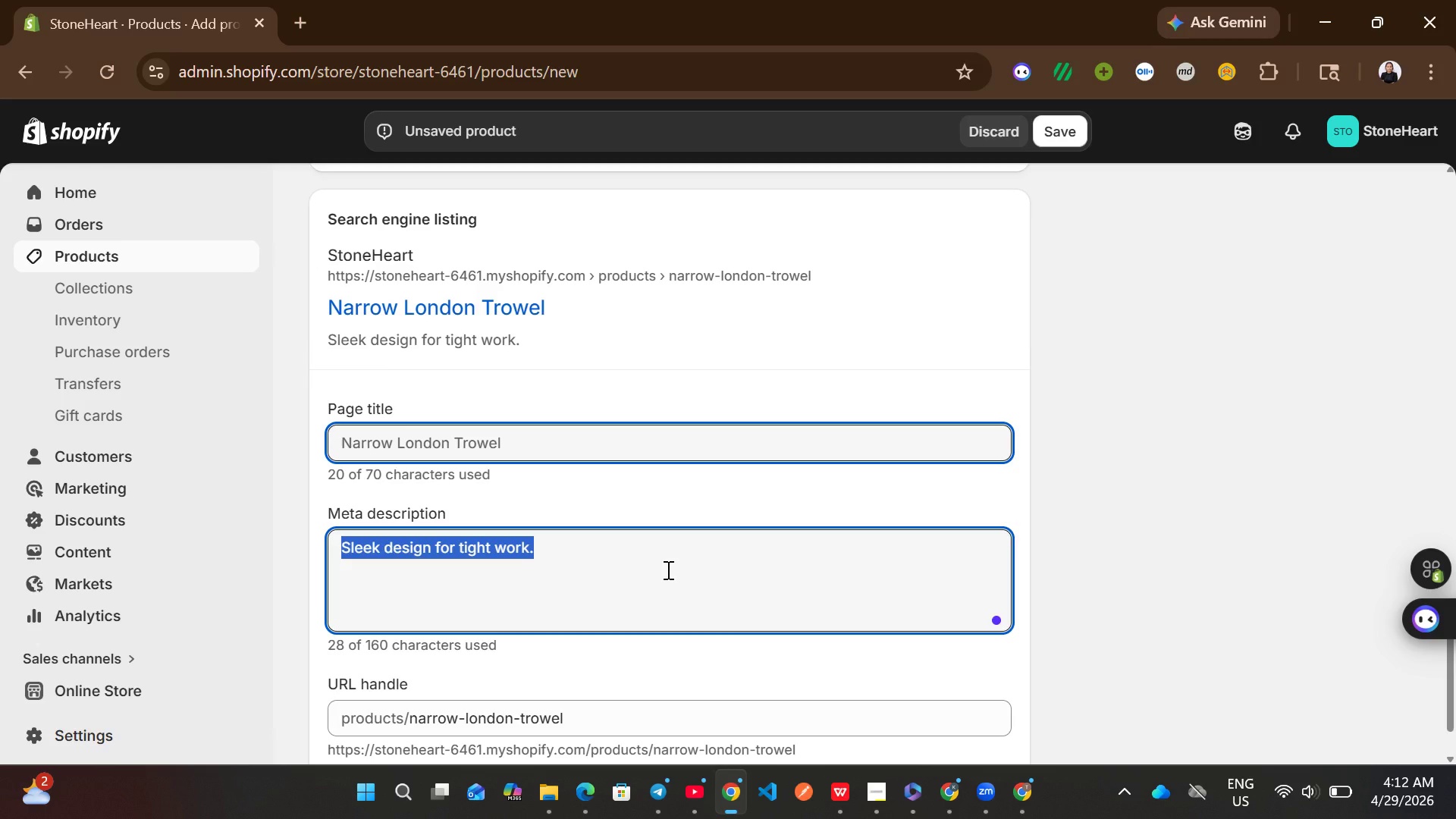 
key(CapsLock)
 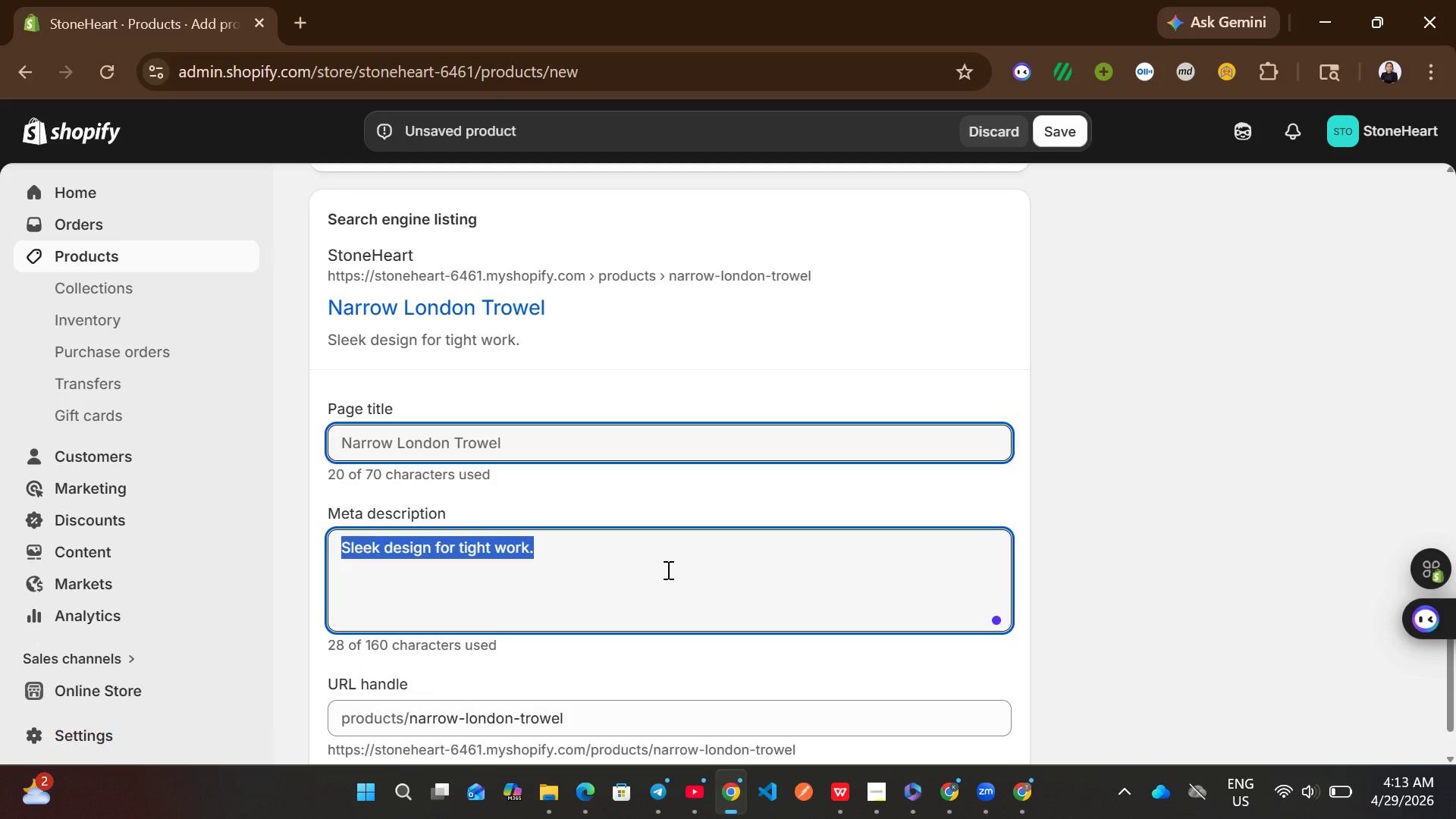 
wait(17.55)
 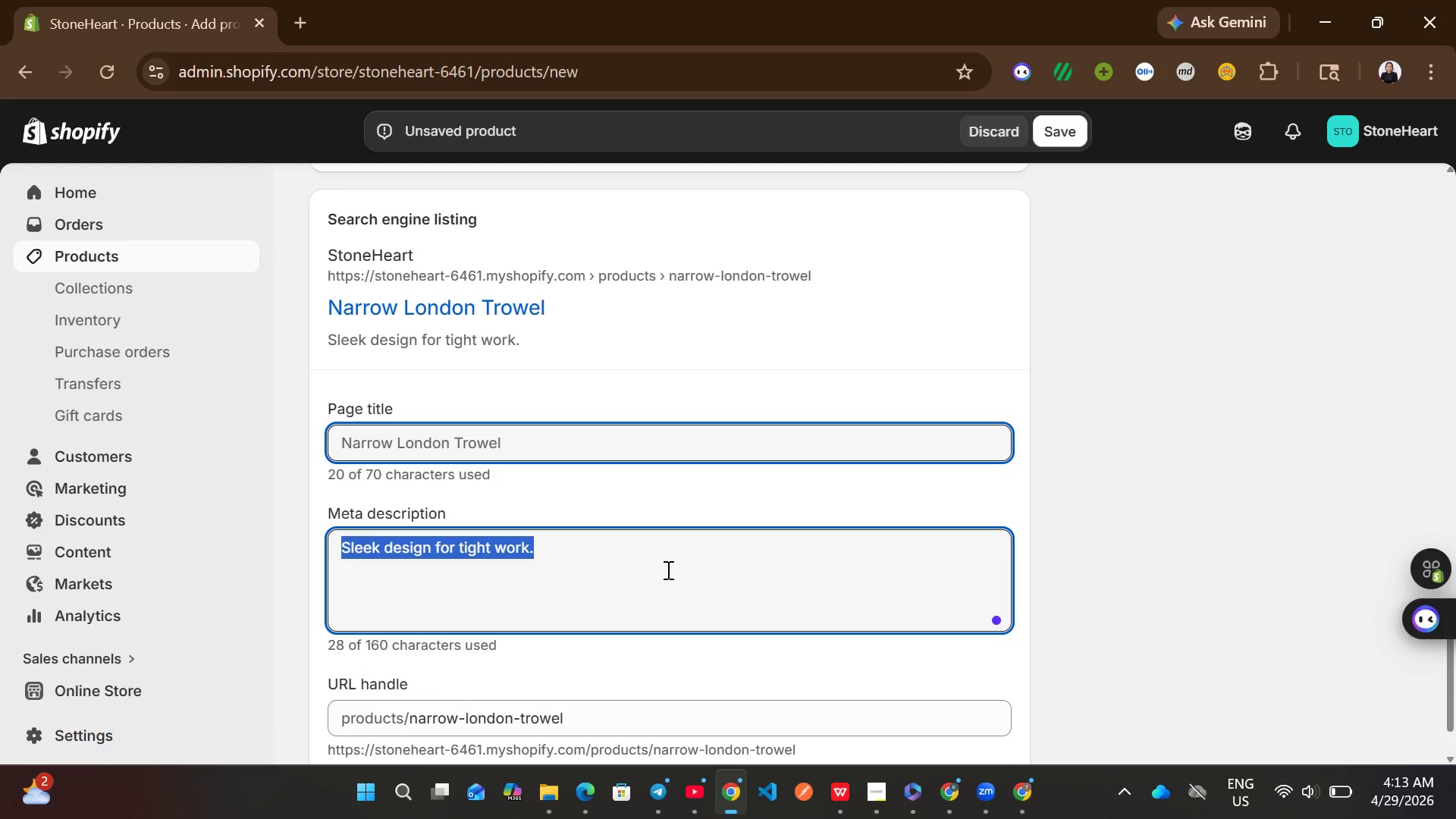 
left_click([767, 331])
 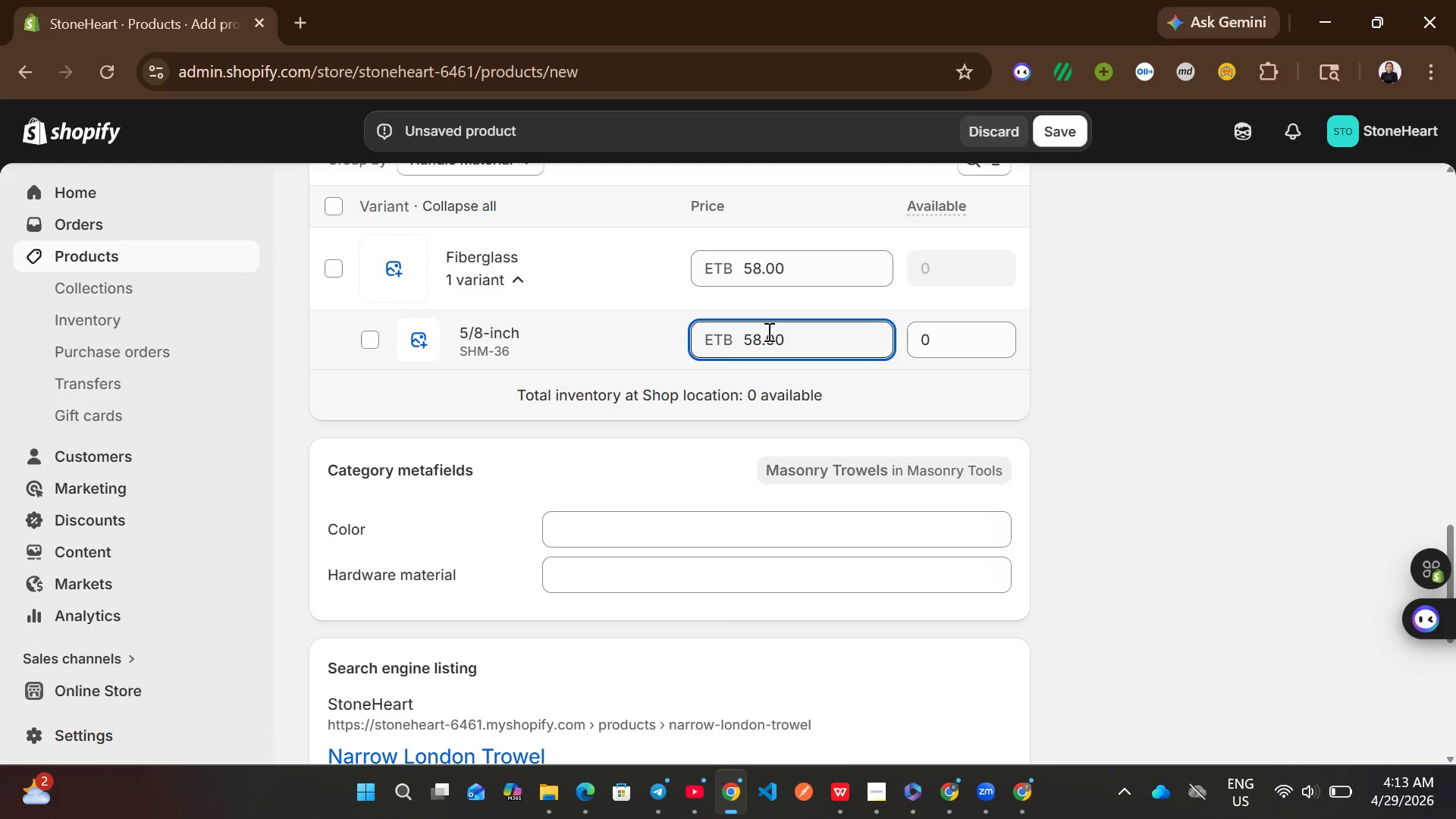 
wait(5.81)
 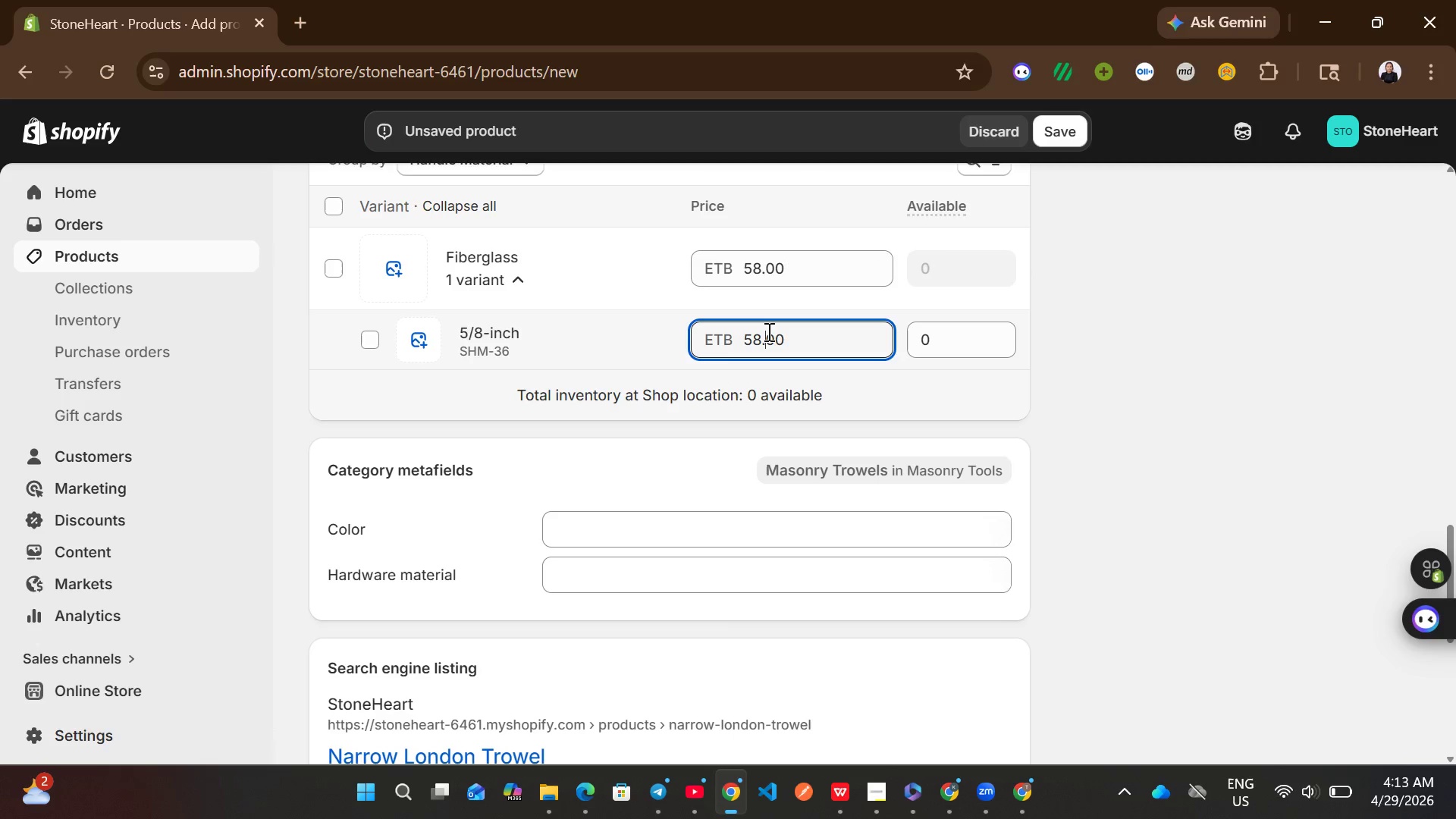 
key(Control+Z)
 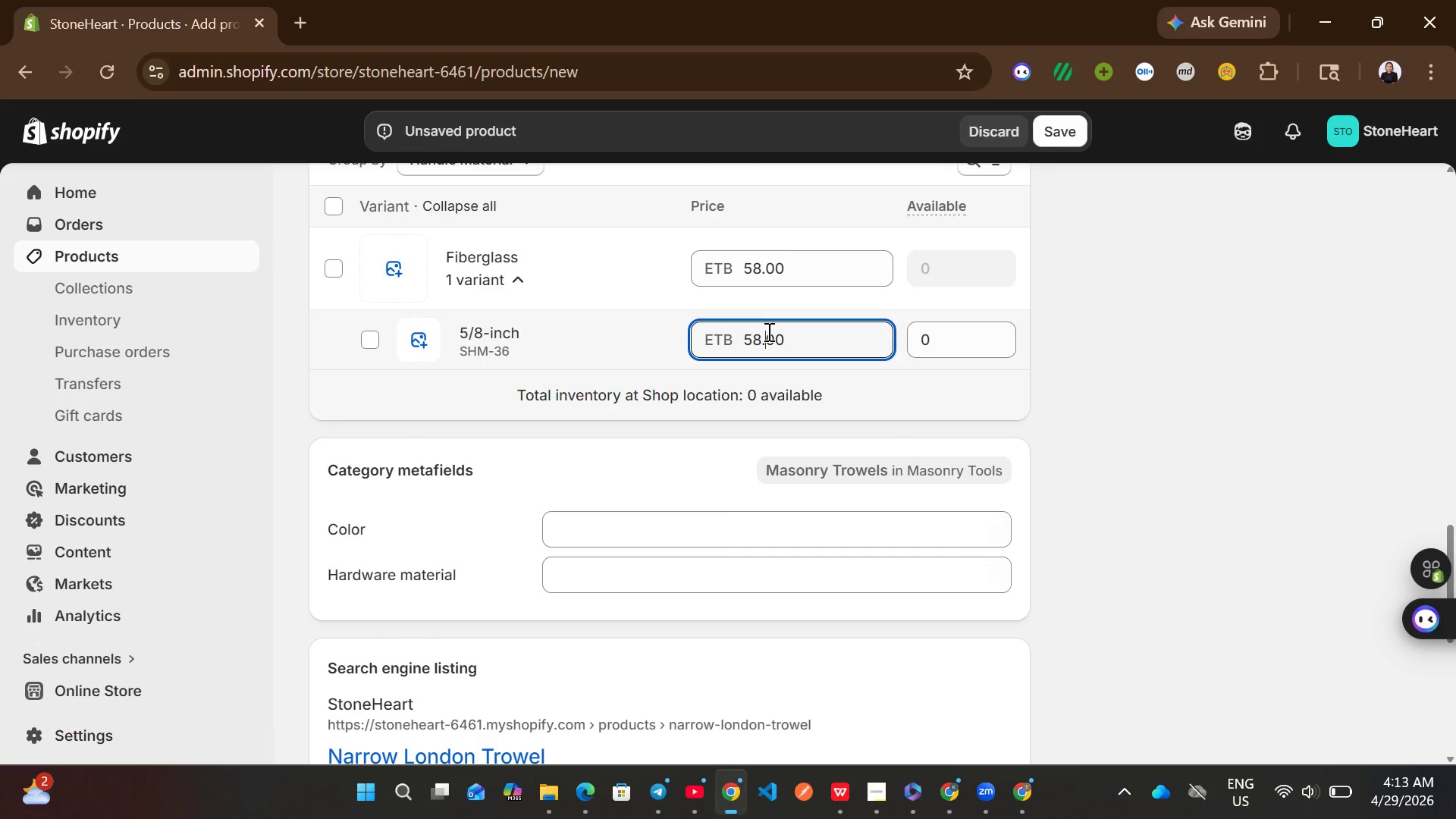 
key(Control+A)
 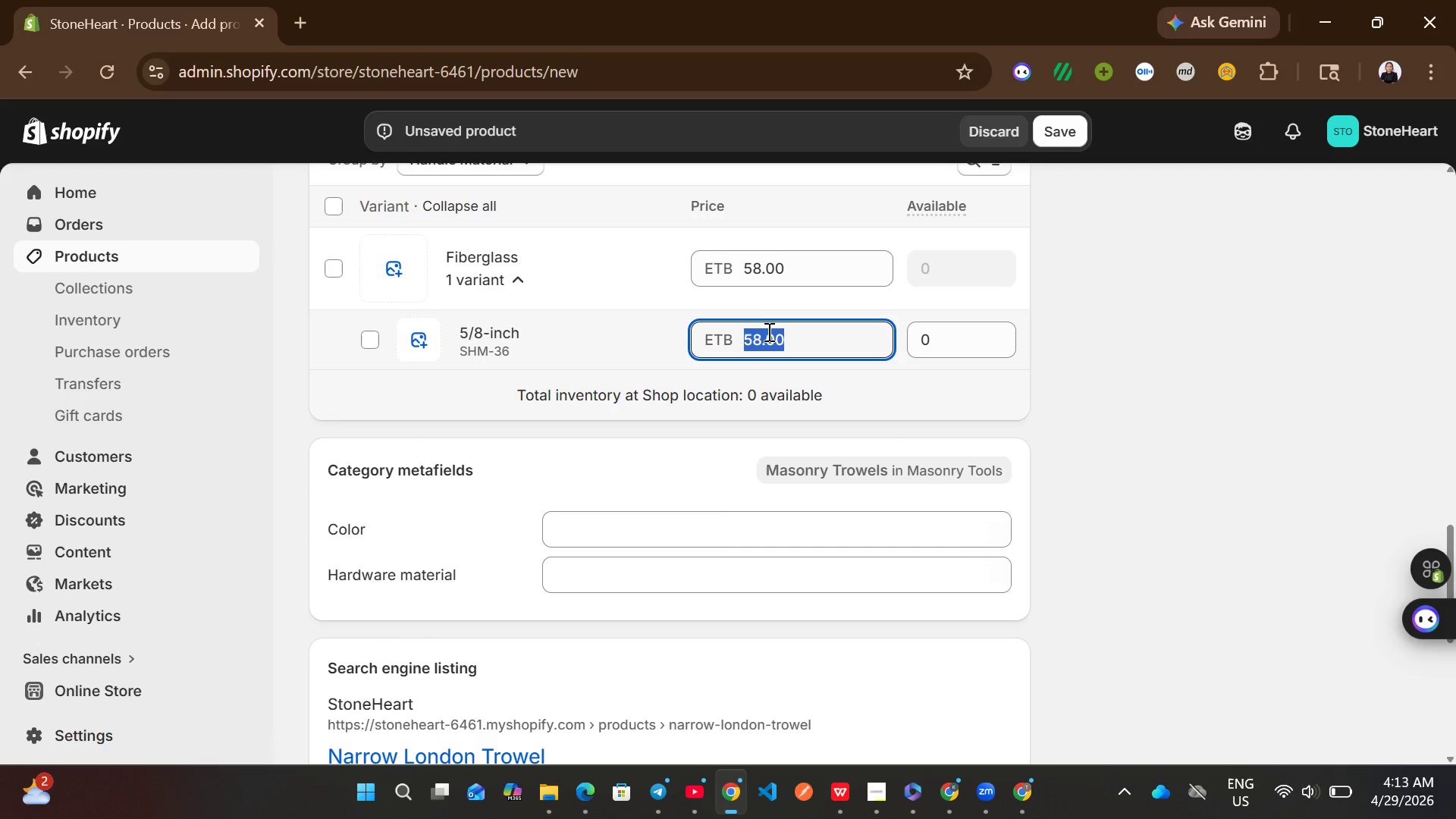 
key(3)
 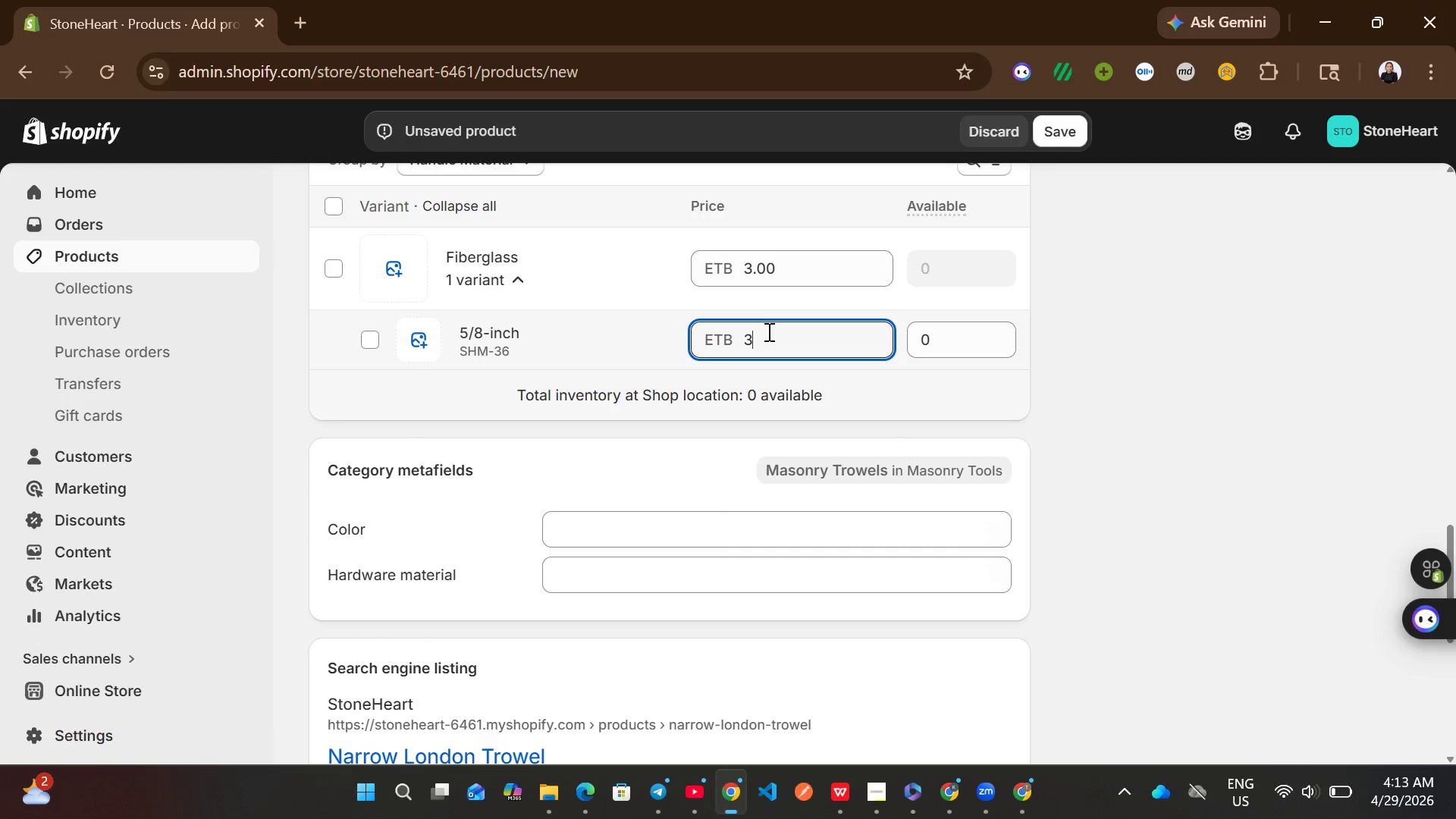 
type(5.)
key(Backspace)
type(,)
key(Backspace)
type(.82)
 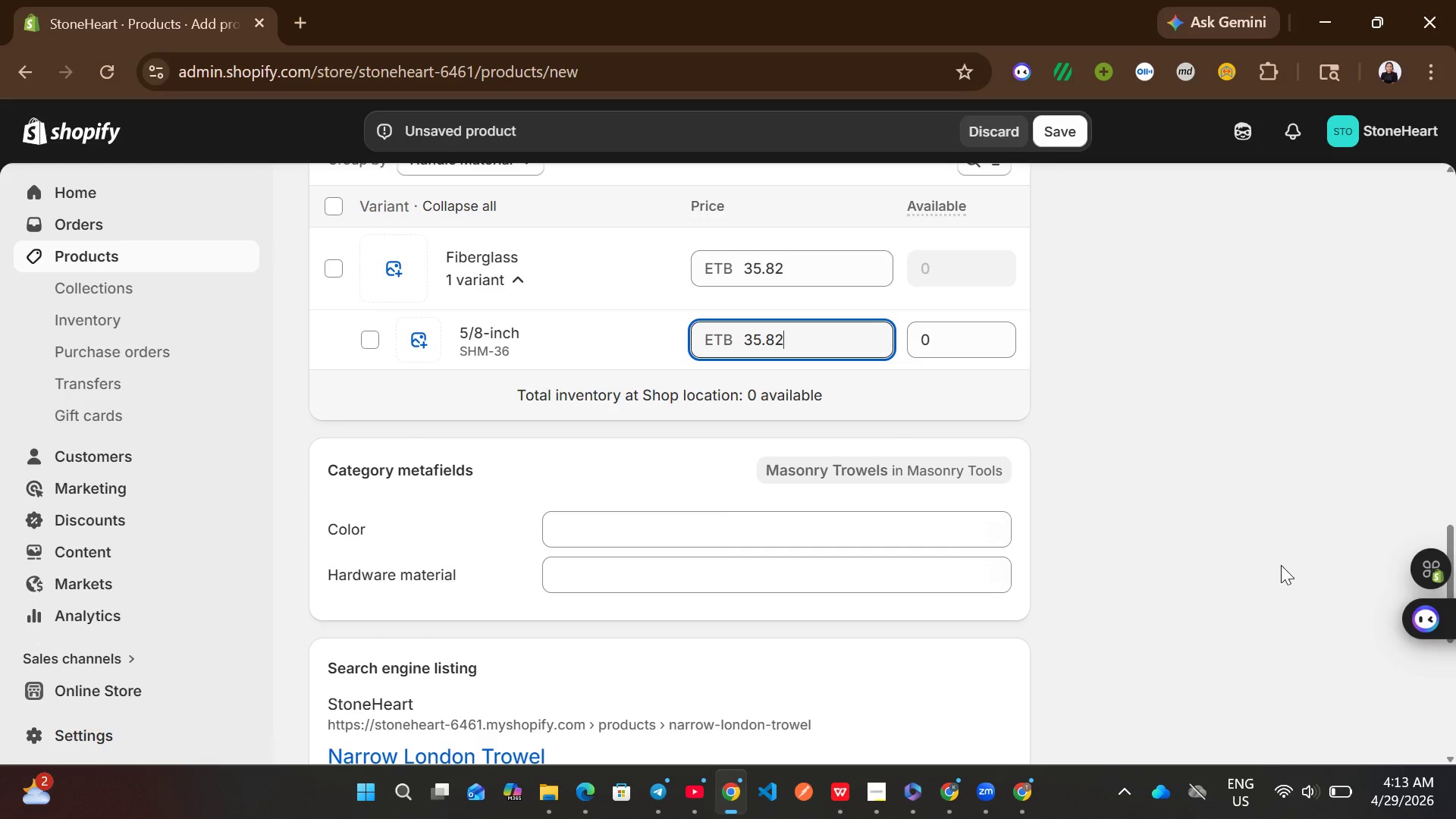 
left_click([1270, 556])
 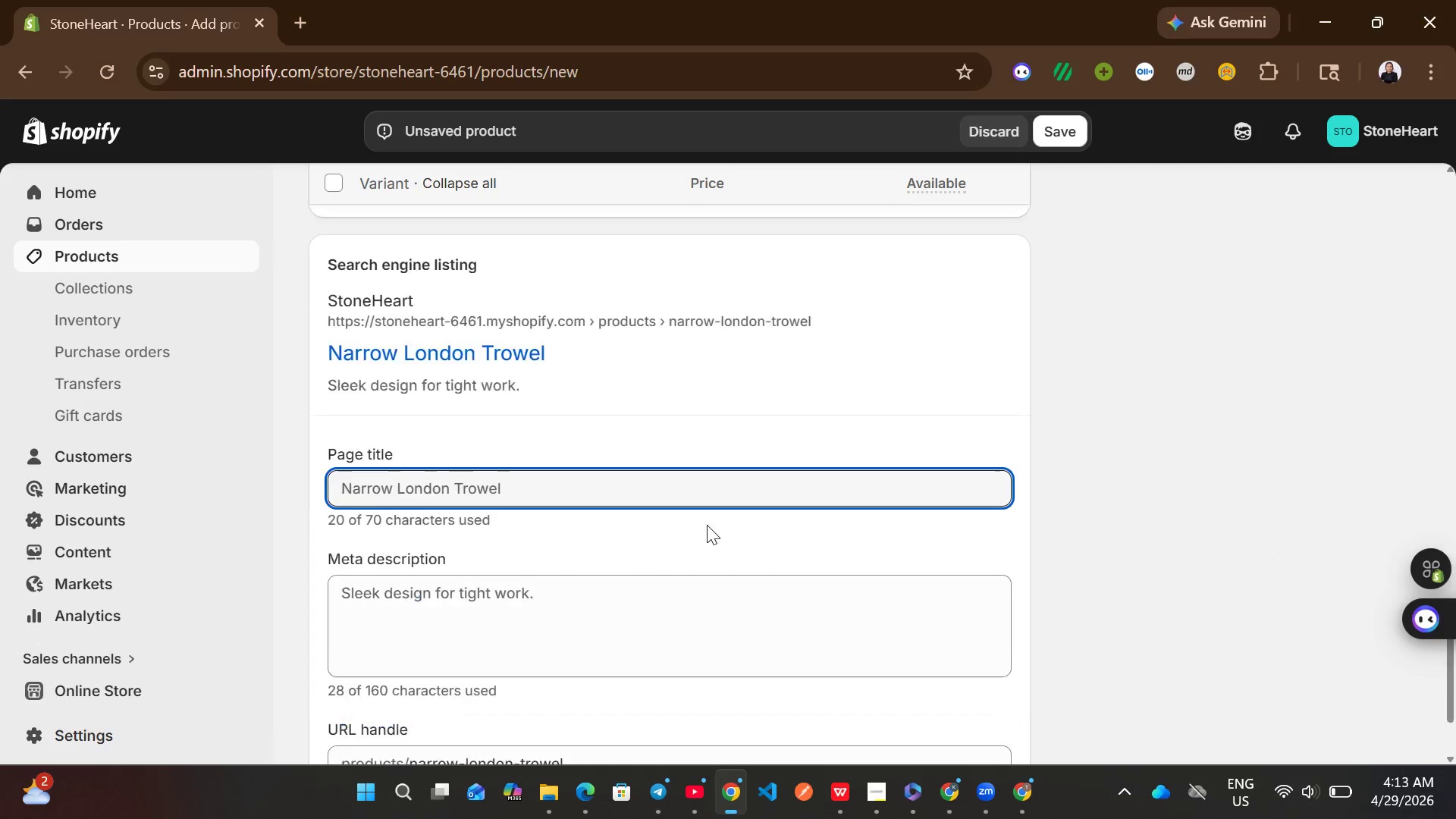 
left_click([464, 554])
 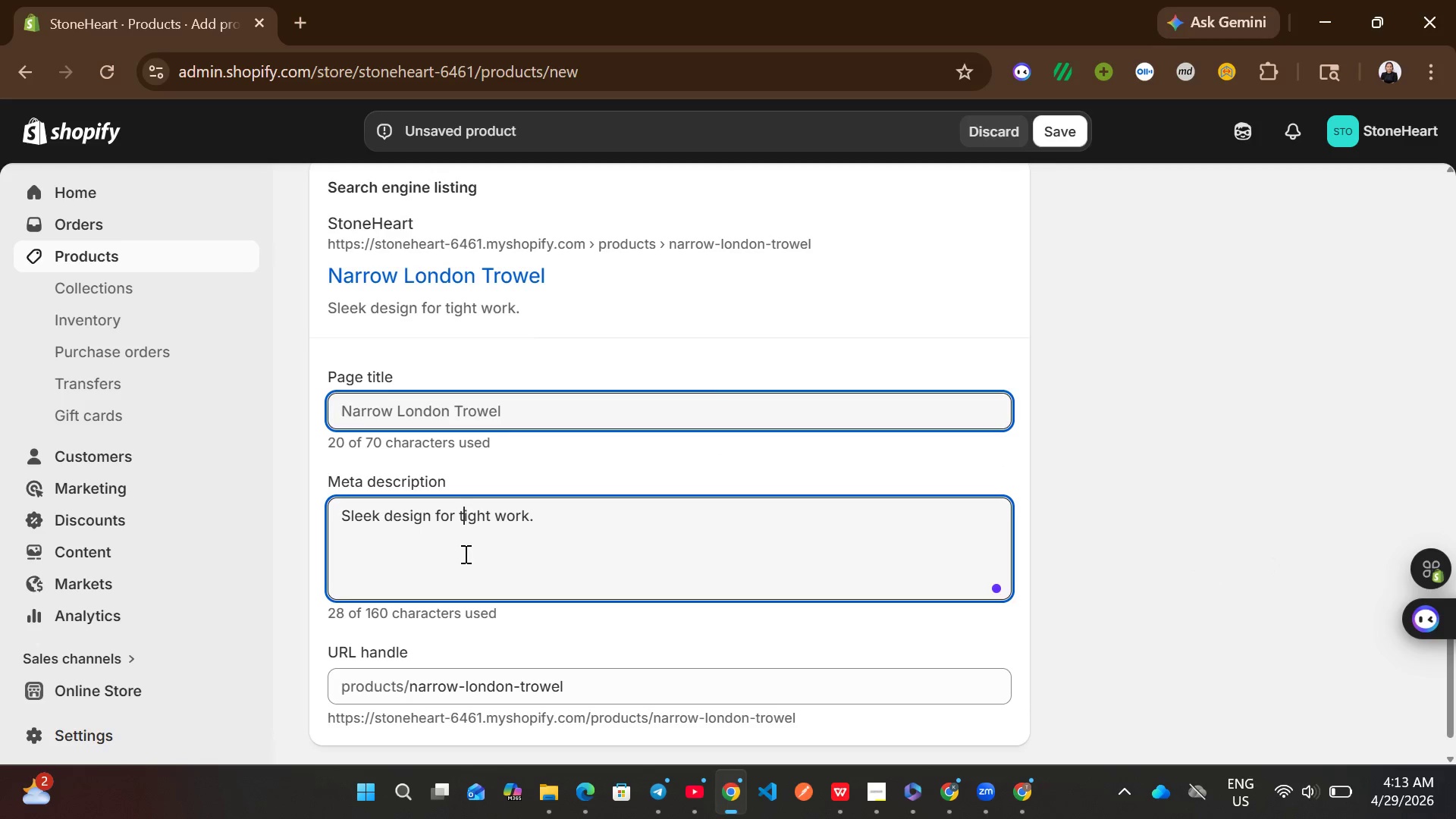 
key(Control+ControlLeft)
 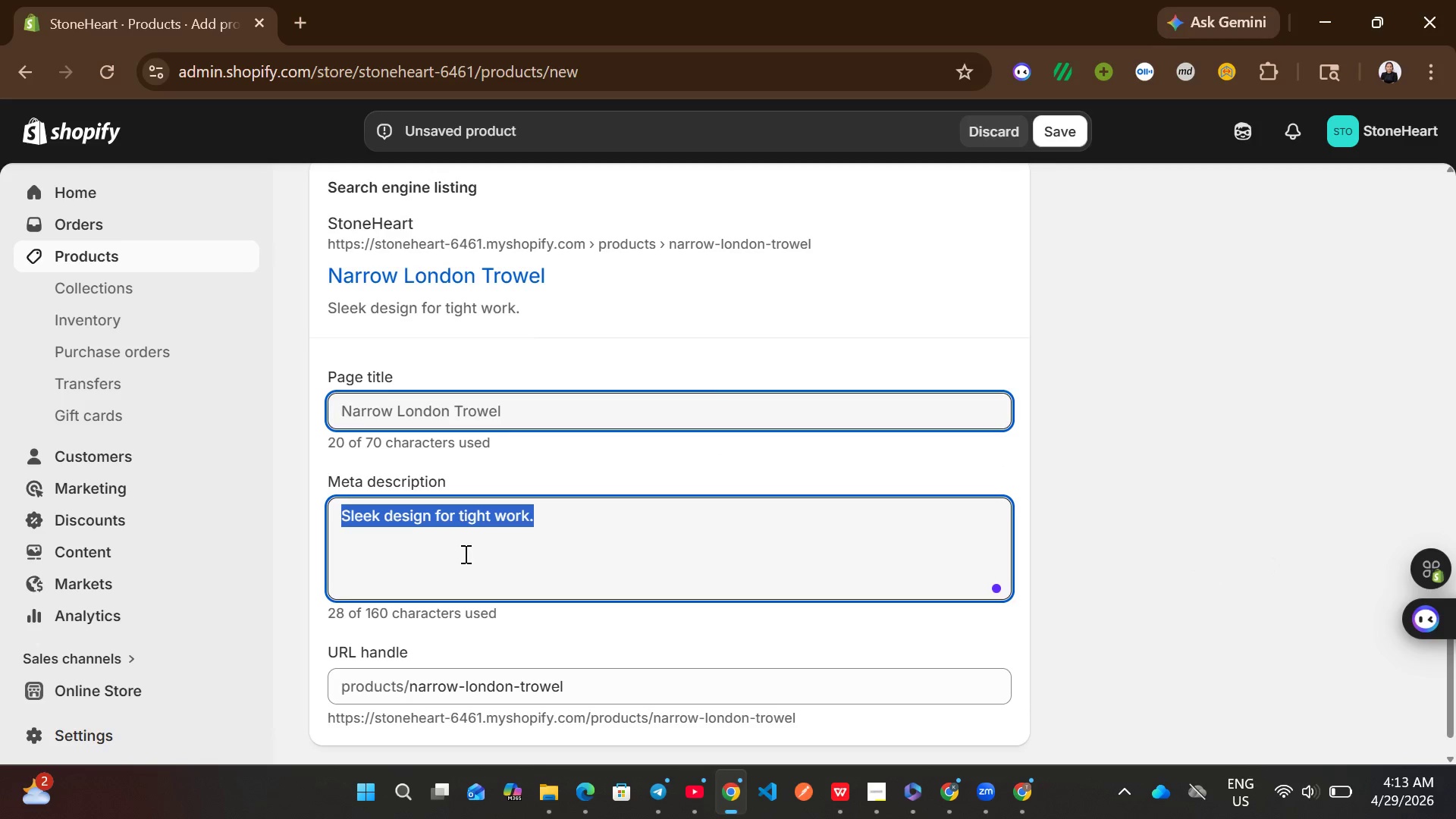 
key(Control+A)
 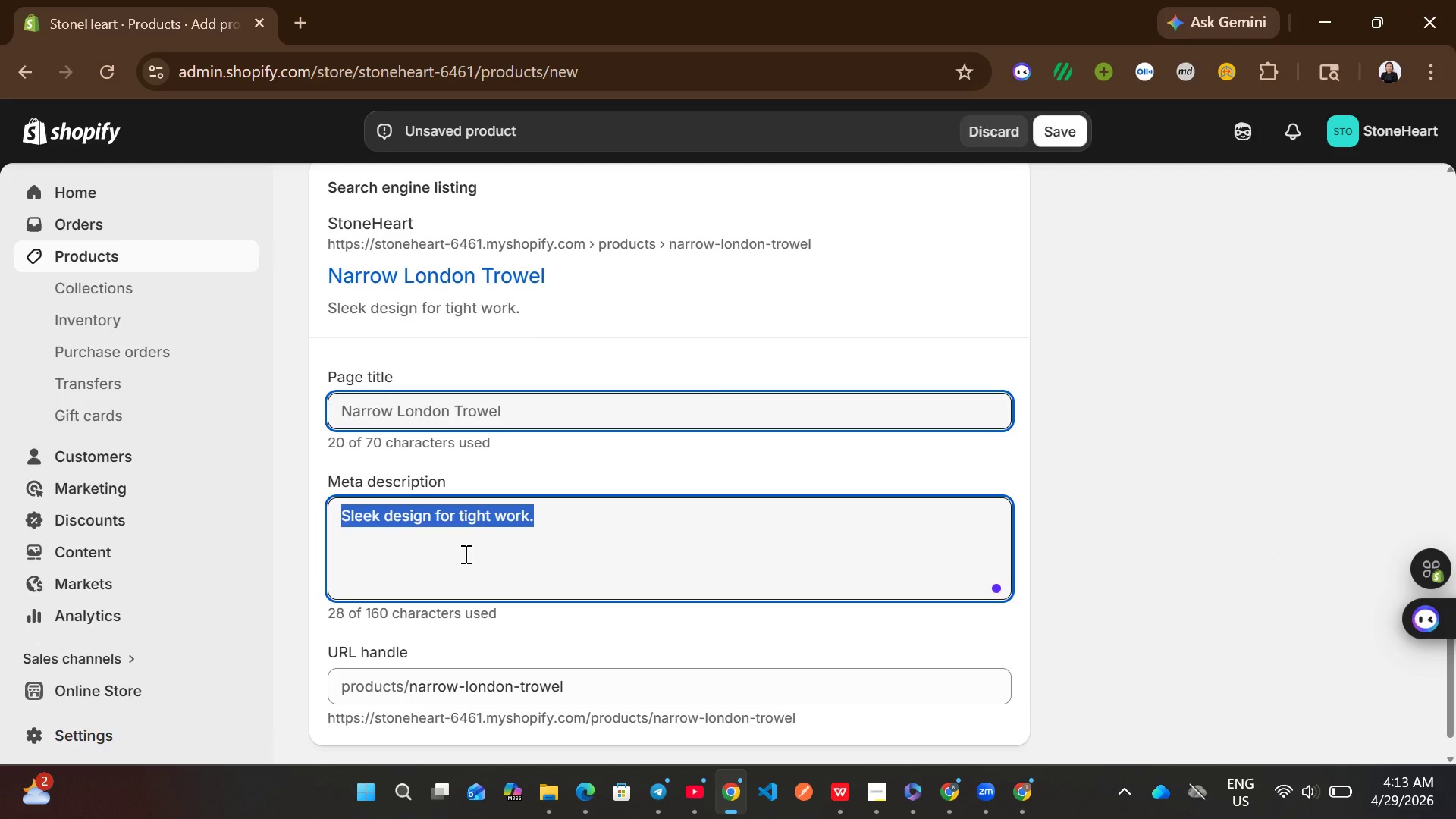 
wait(6.05)
 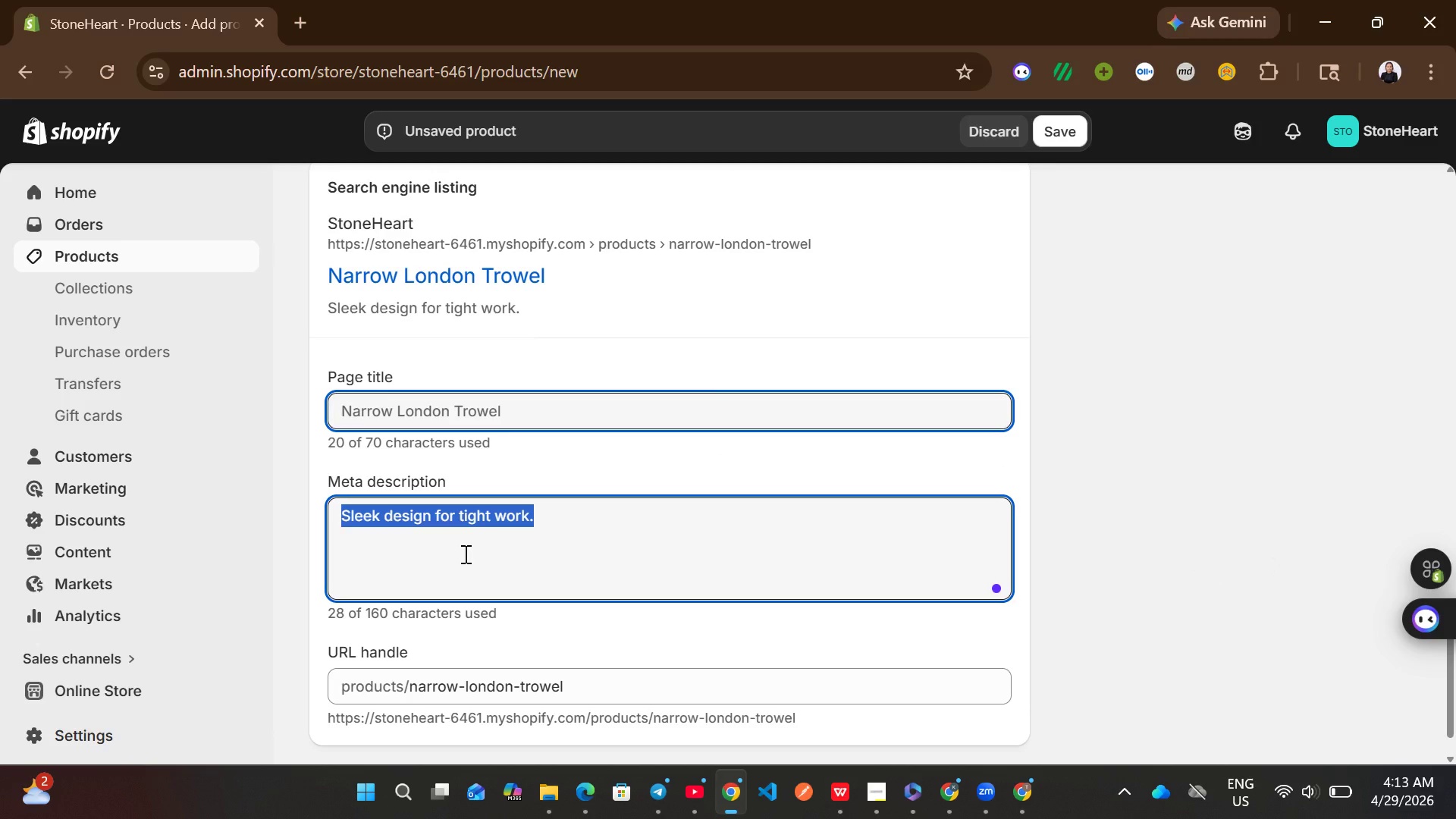 
type(shop narrow londong)
key(Backspace)
type( trowel with fiberglass handle.)
 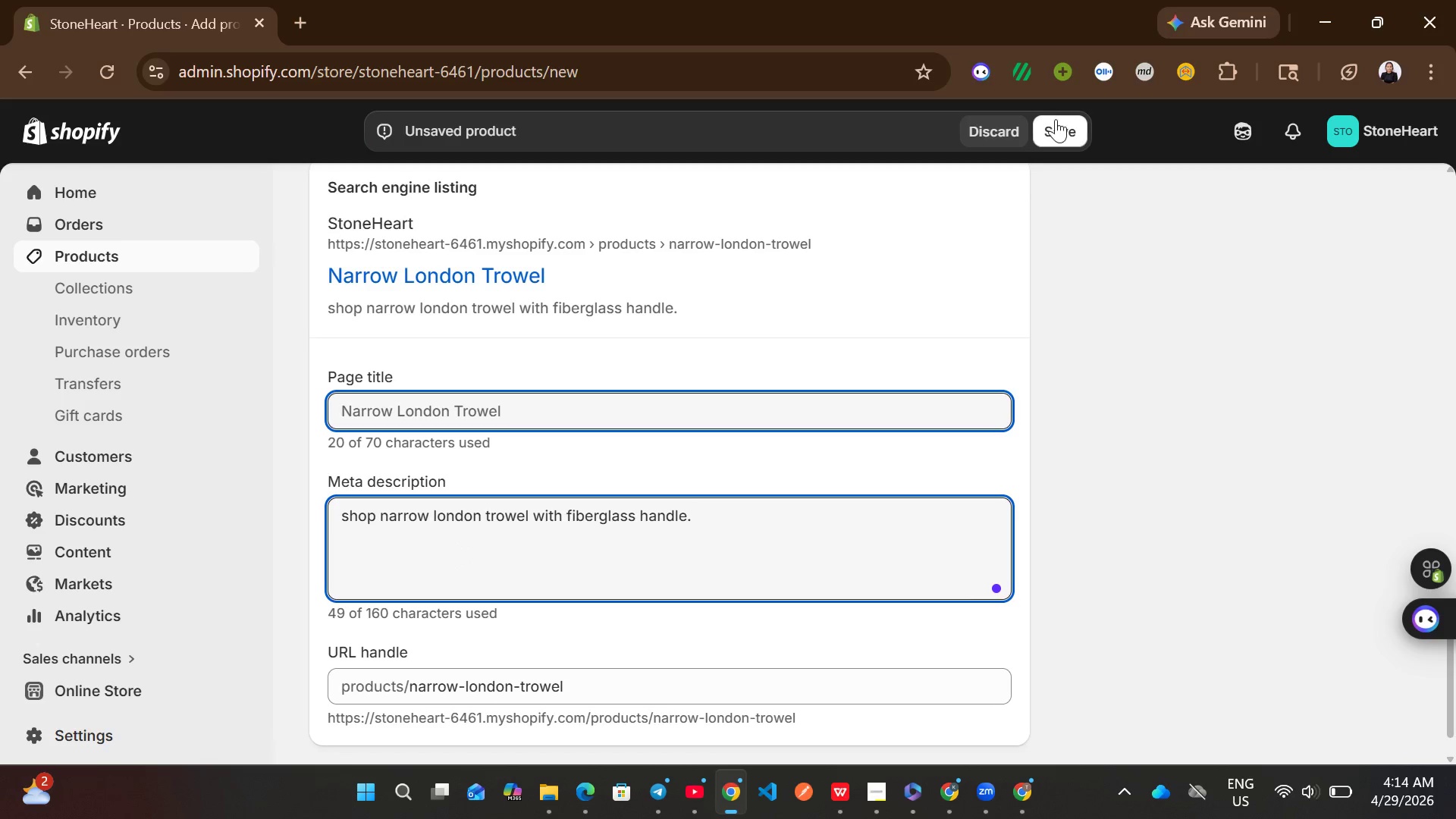 
left_click([1056, 128])
 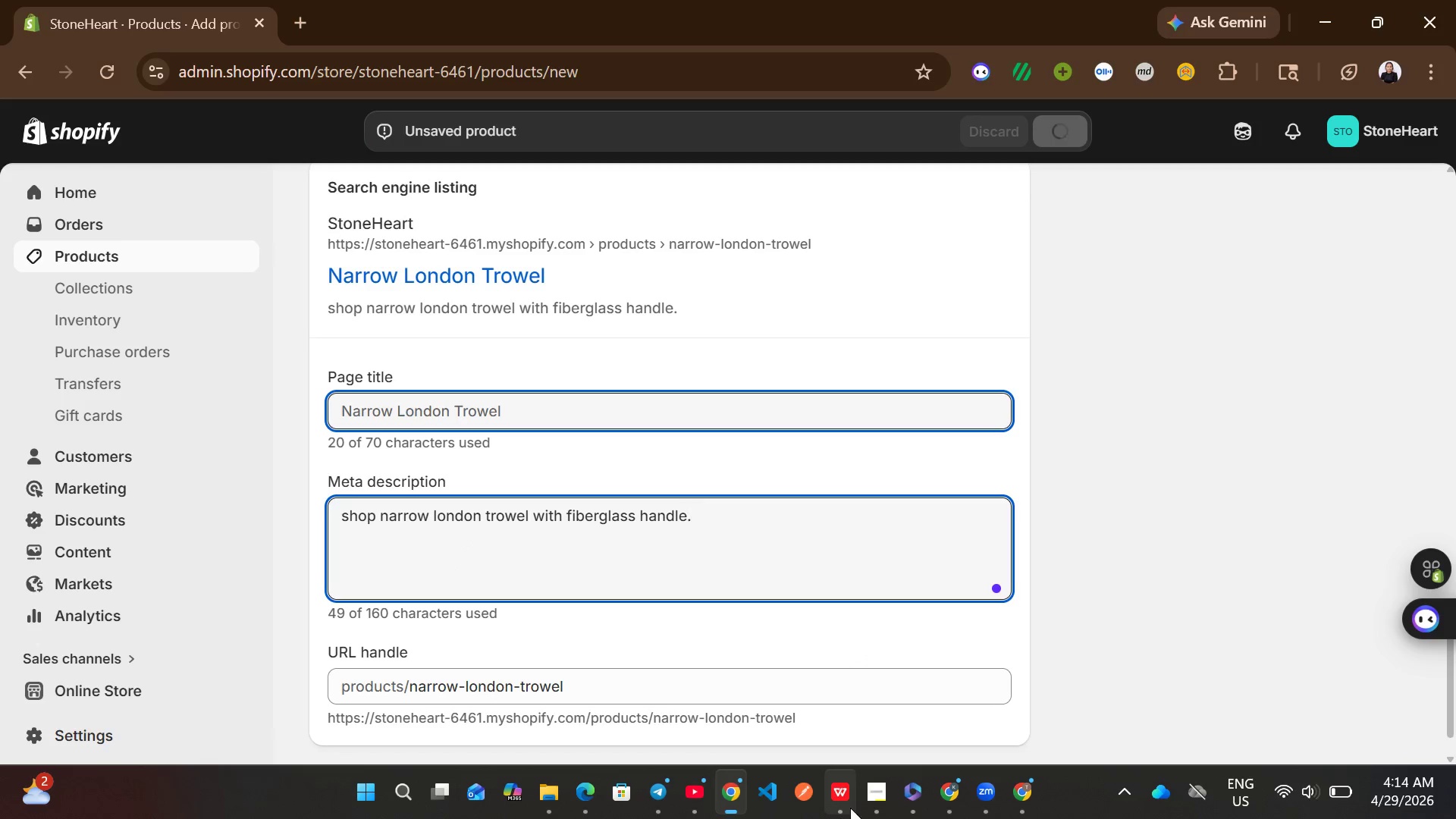 
left_click([868, 801])
 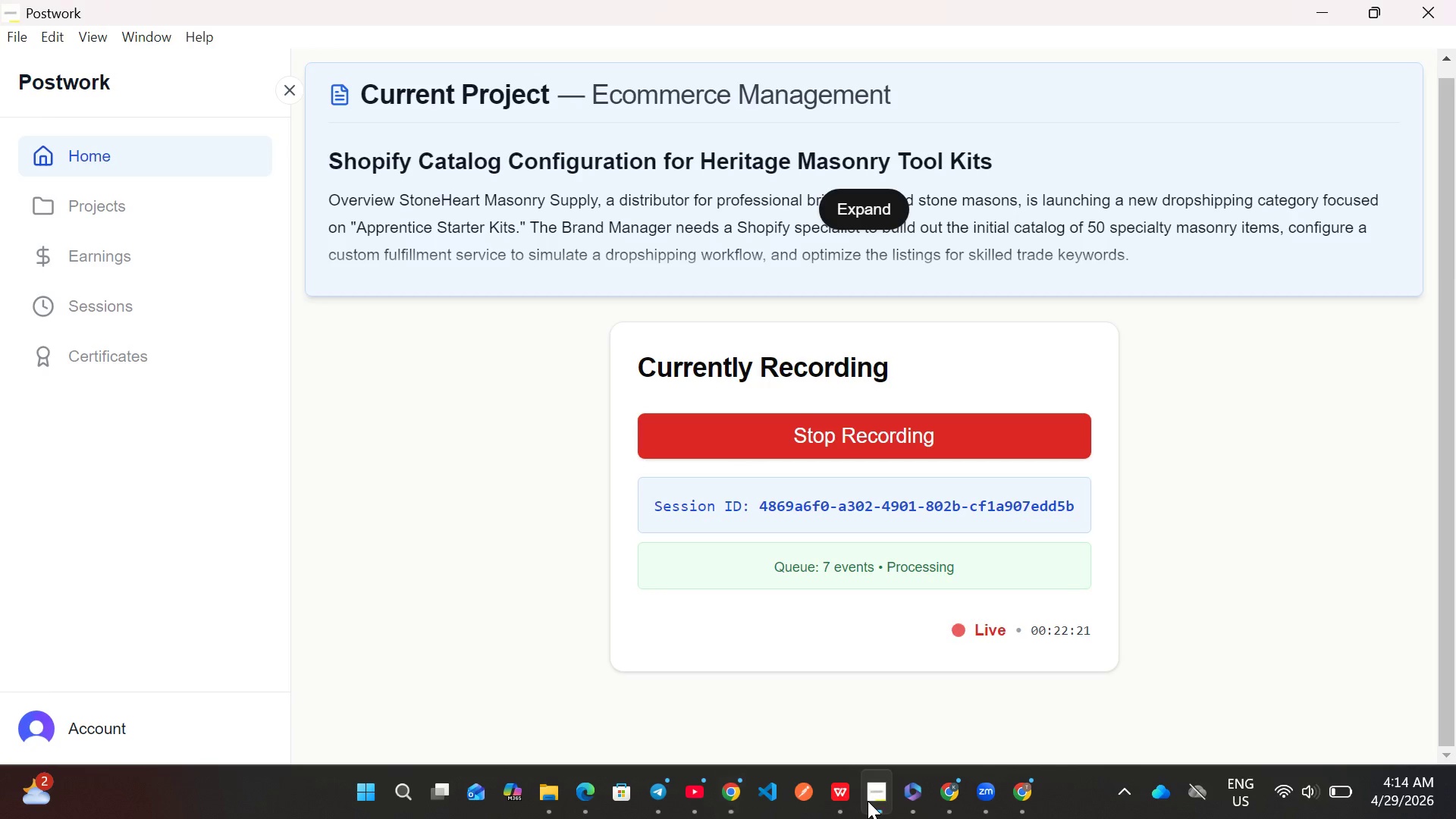 
left_click([868, 801])
 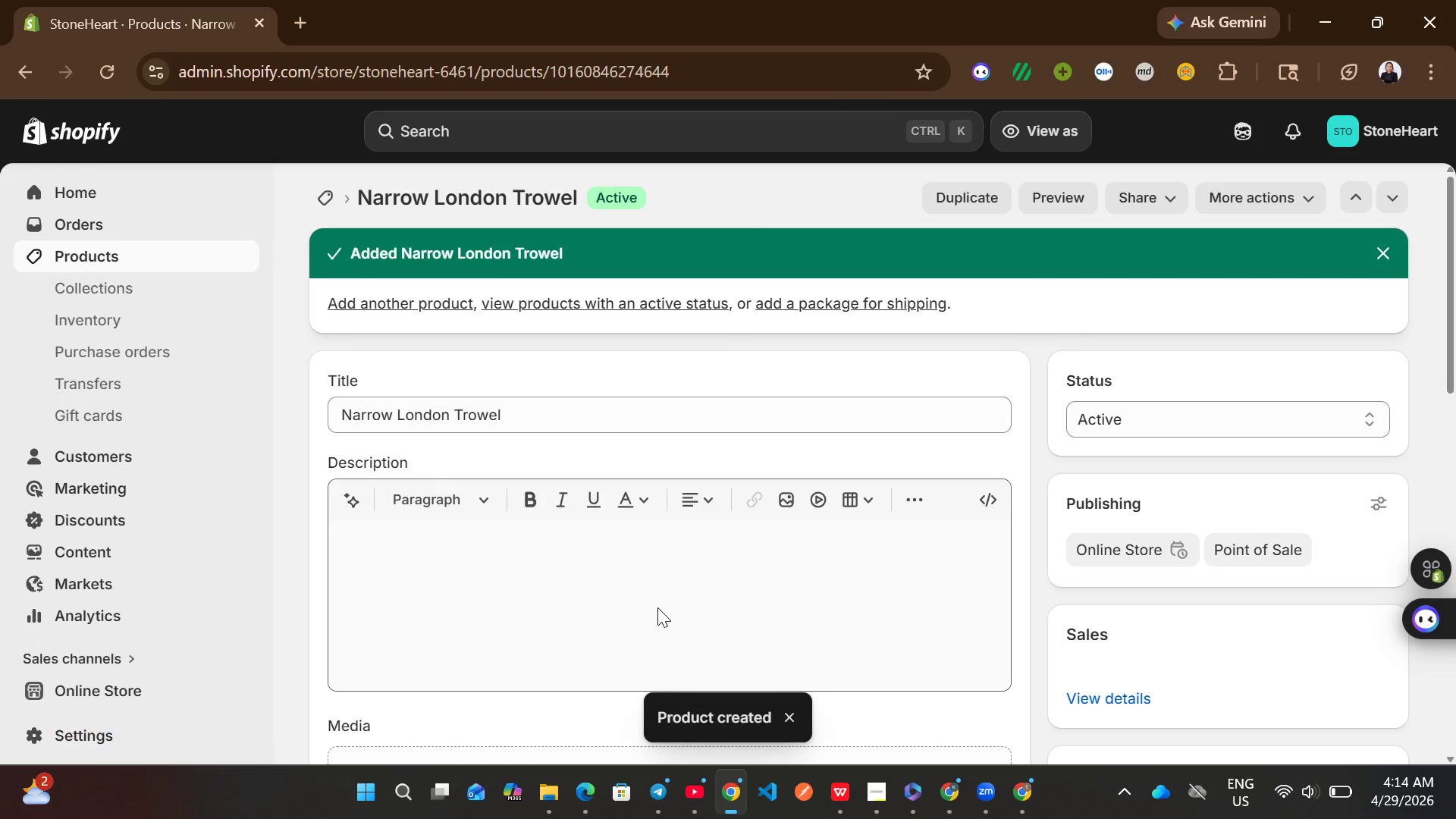 
wait(14.17)
 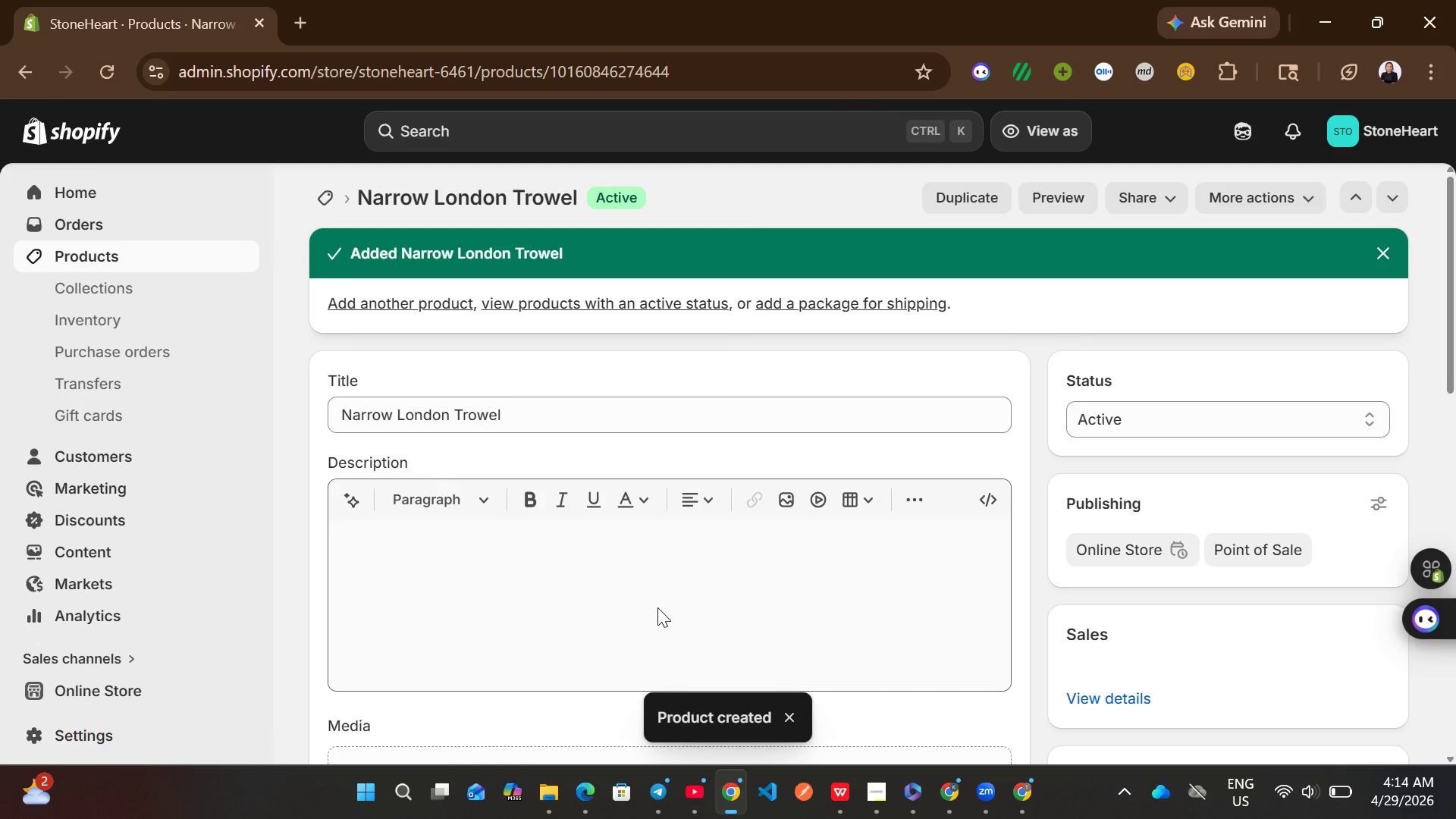 
left_click([206, 254])
 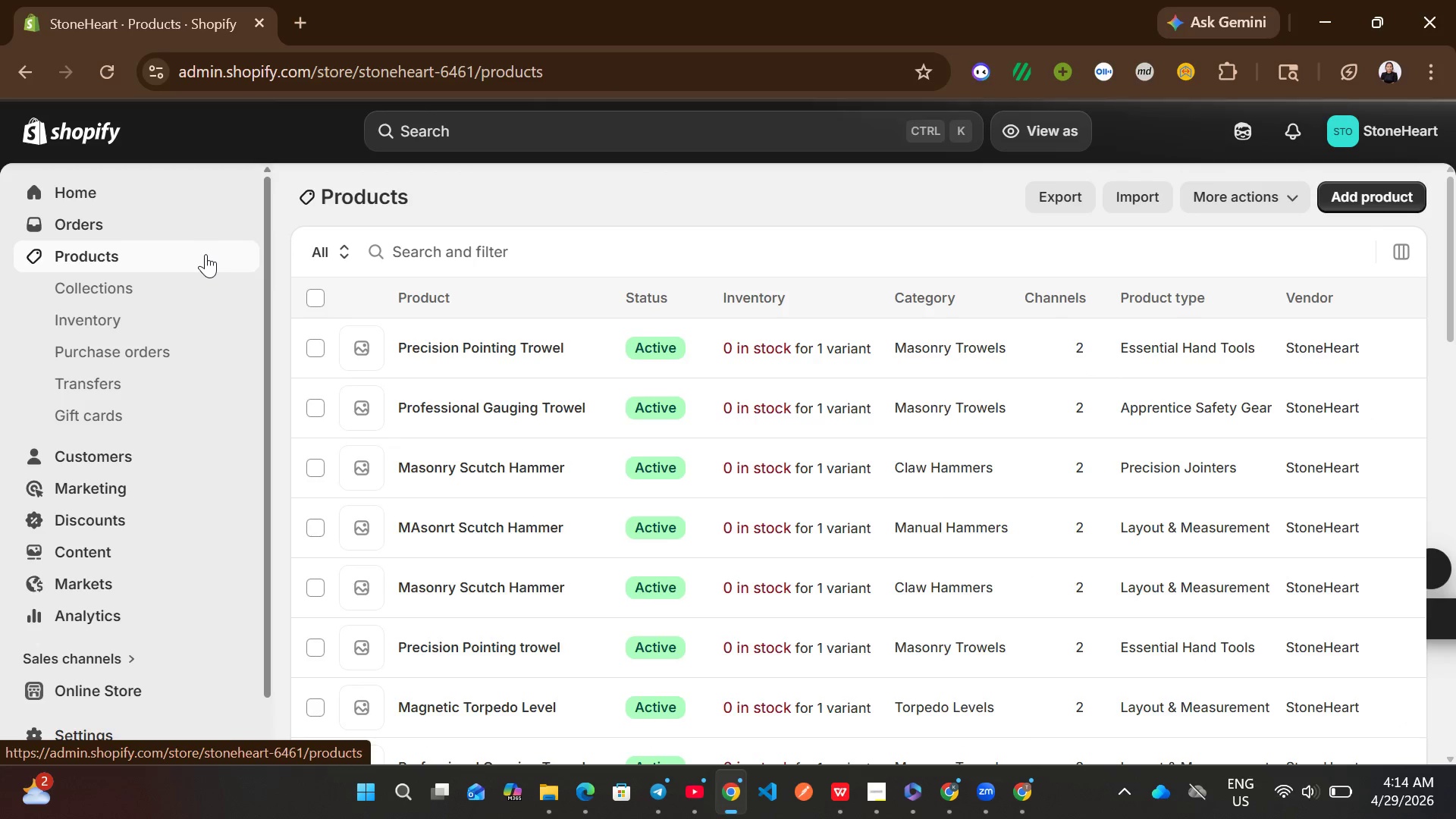 
wait(5.62)
 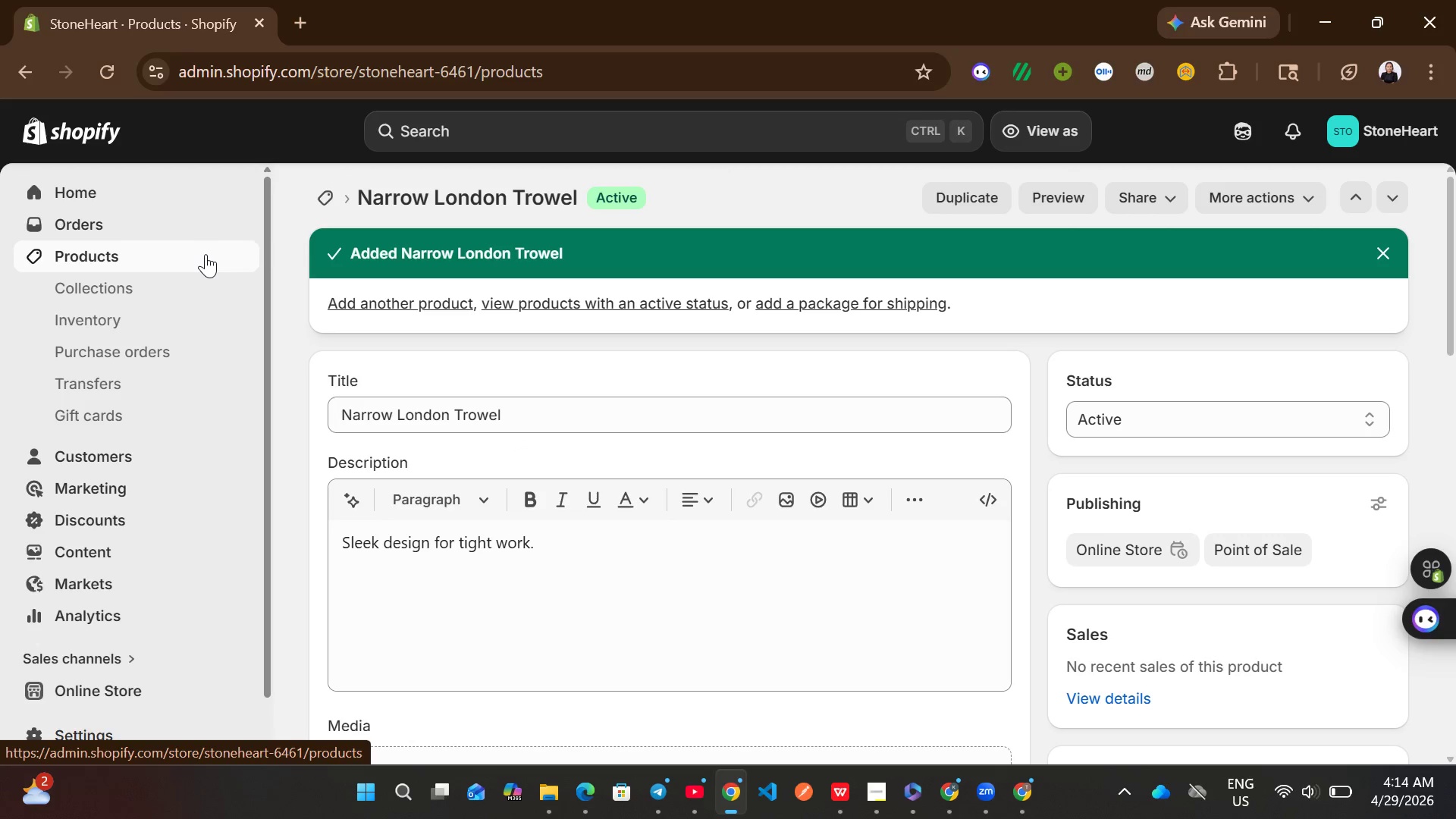 
left_click([417, 241])
 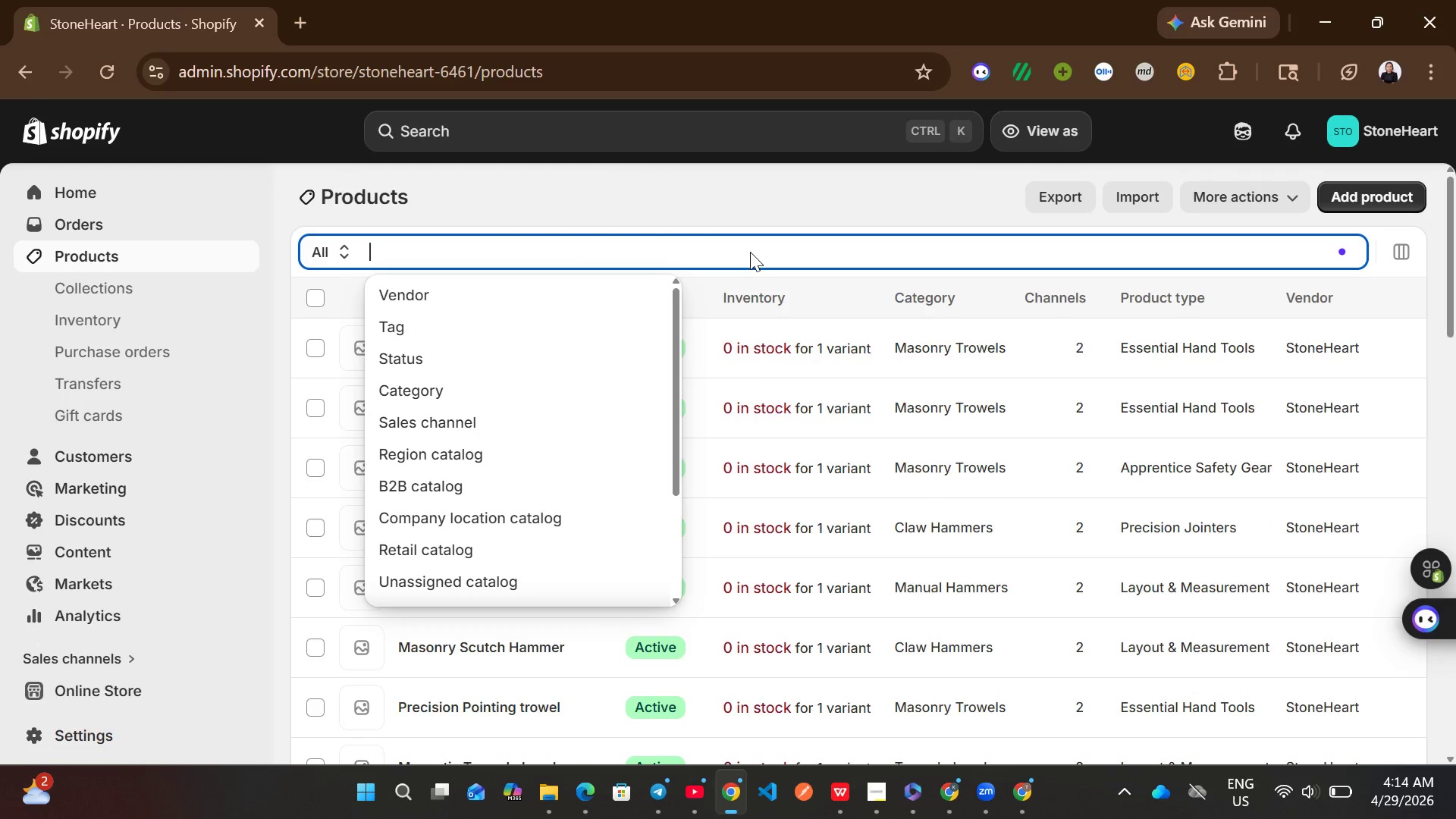 
left_click([781, 196])
 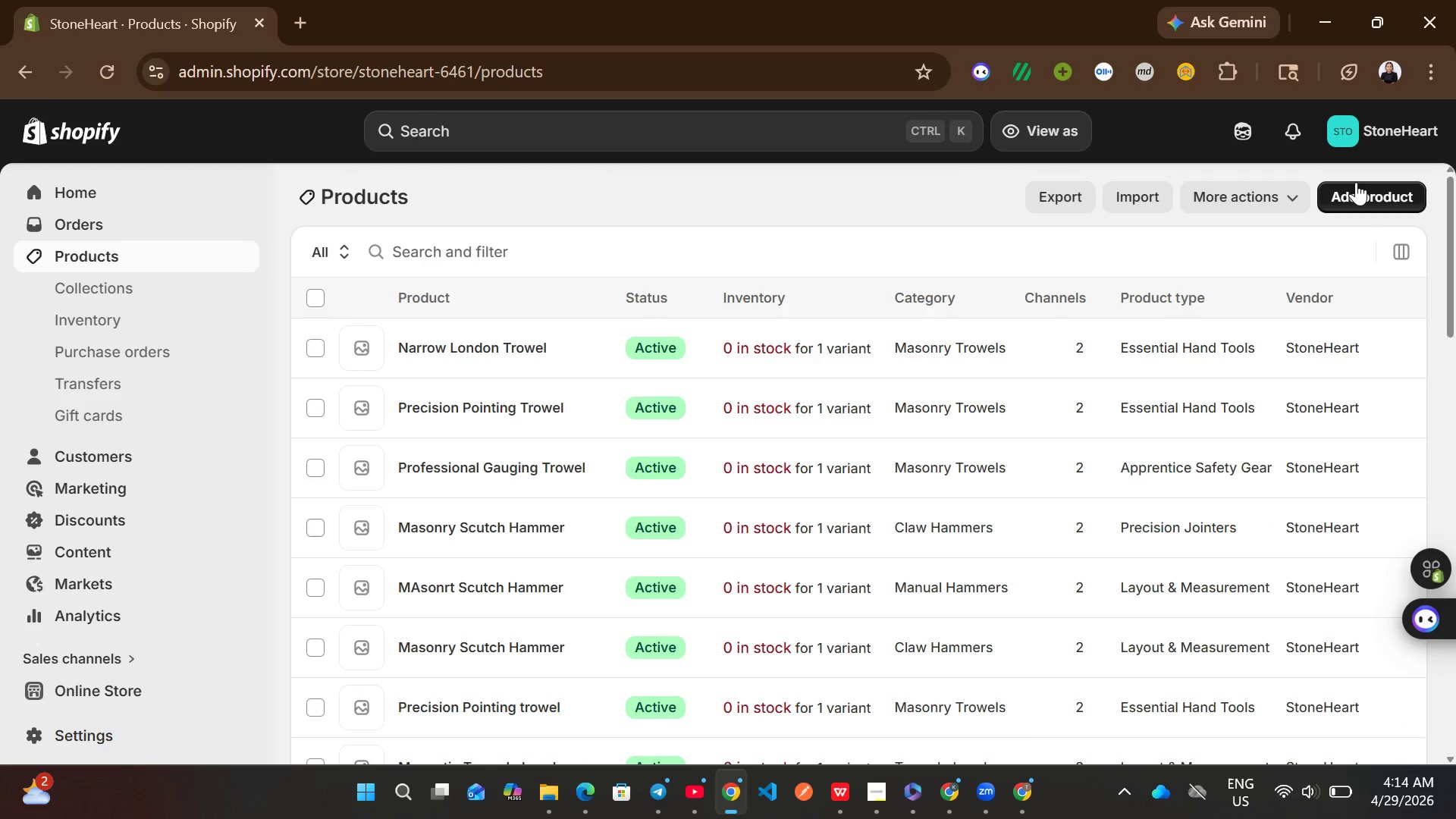 
left_click([1356, 182])
 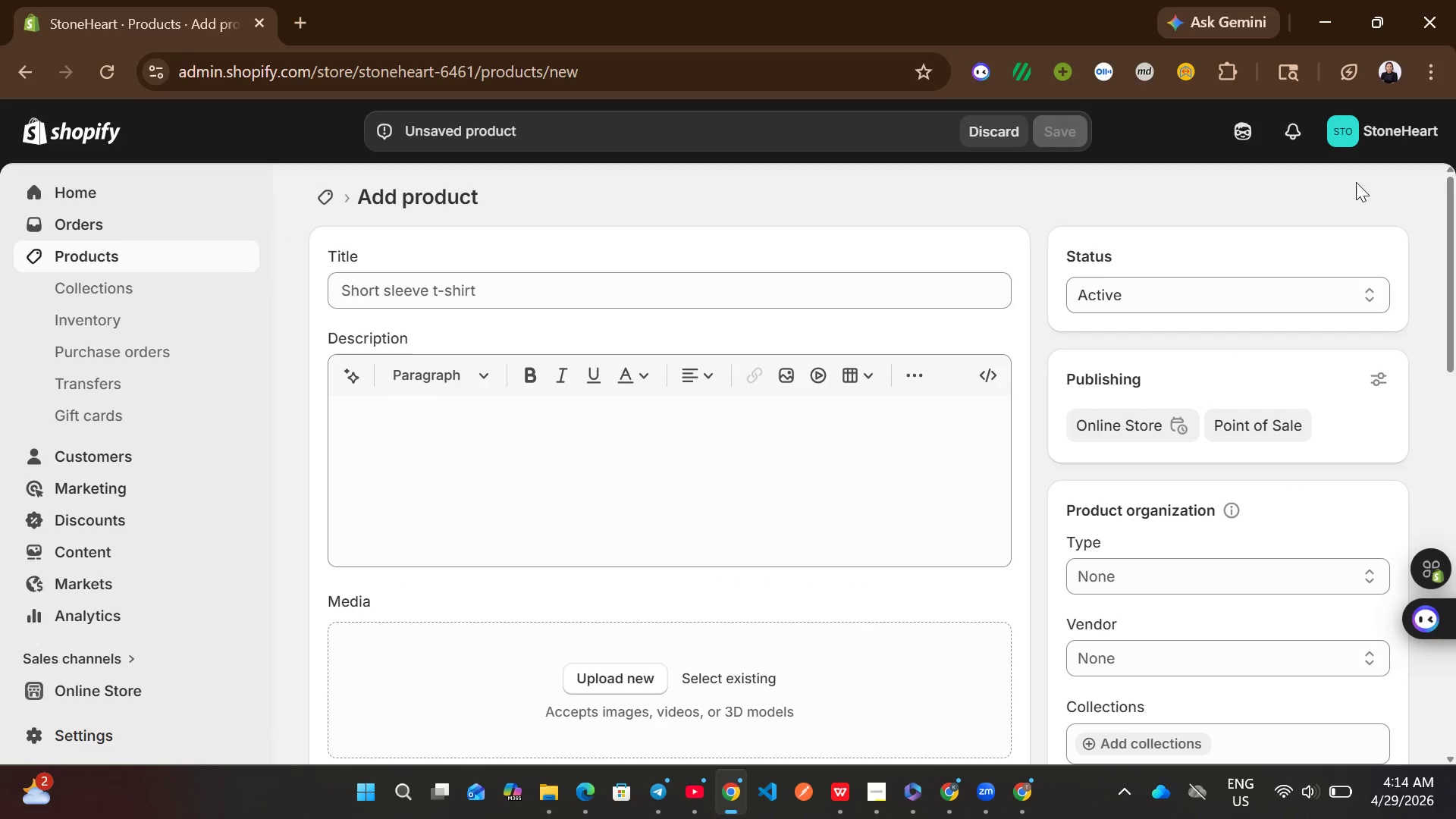 
wait(9.51)
 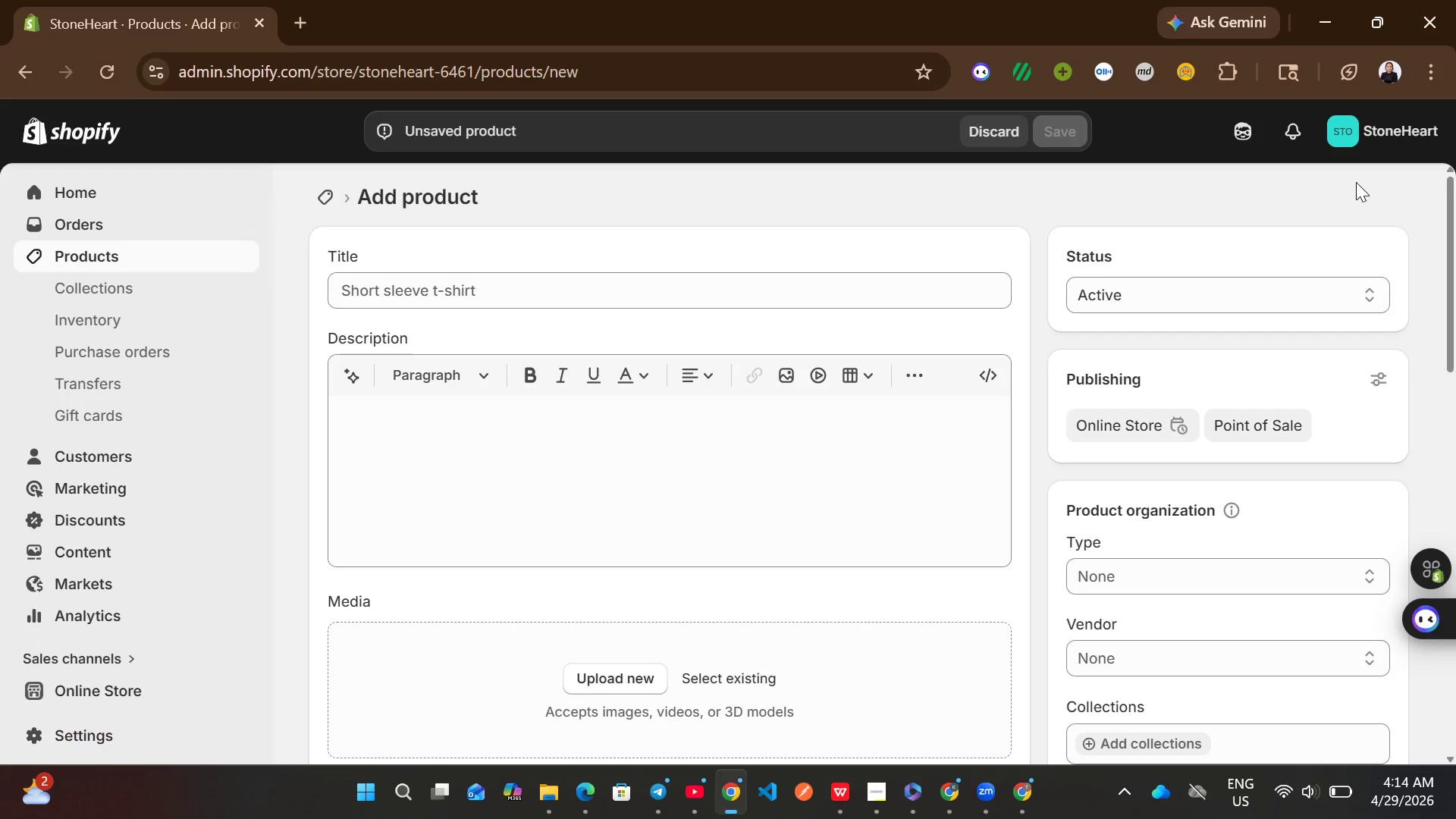 
type(St)
 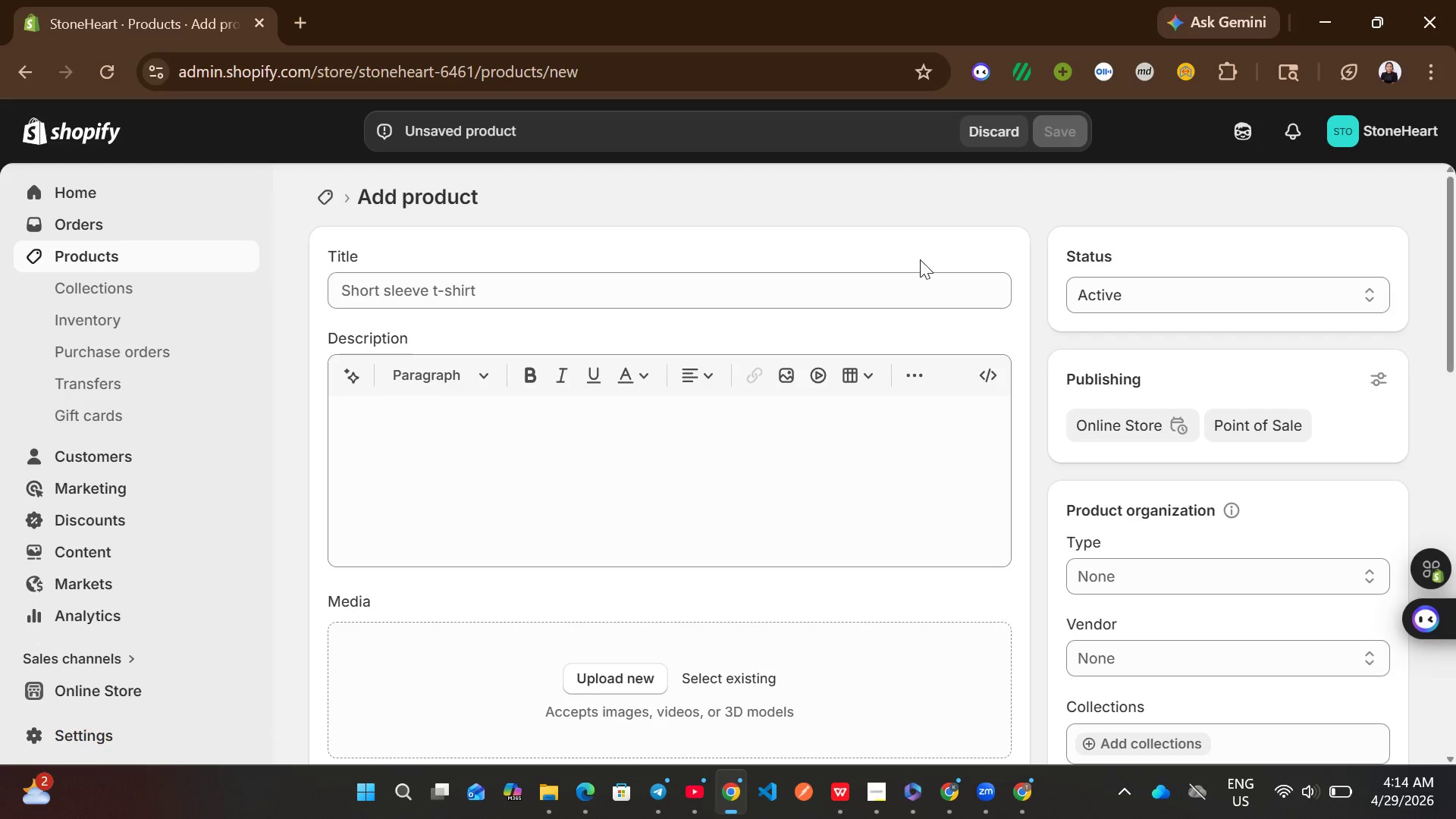 
left_click([899, 303])
 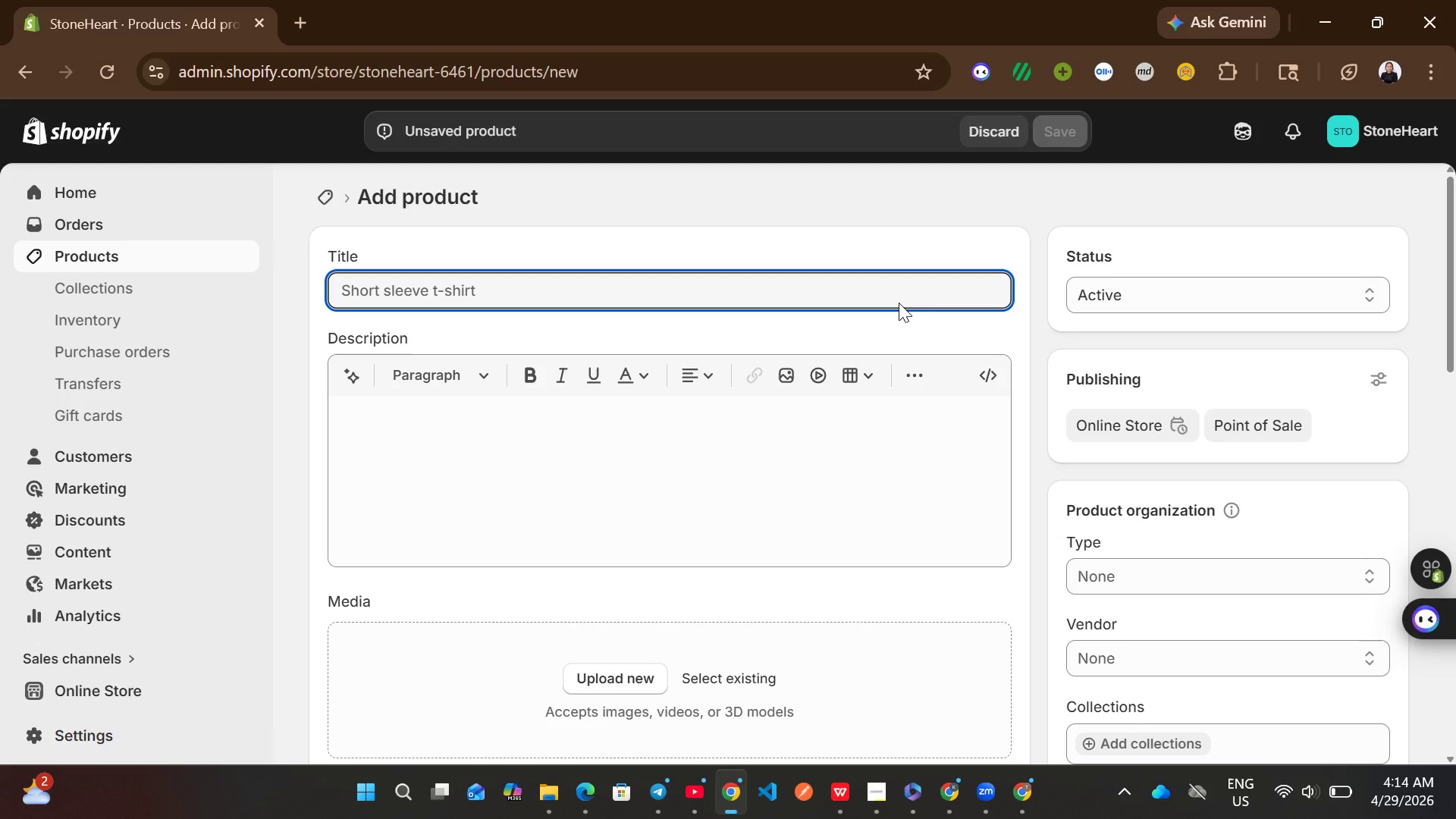 
type(Stainless Steel Eg)
key(Backspace)
type(dger)
 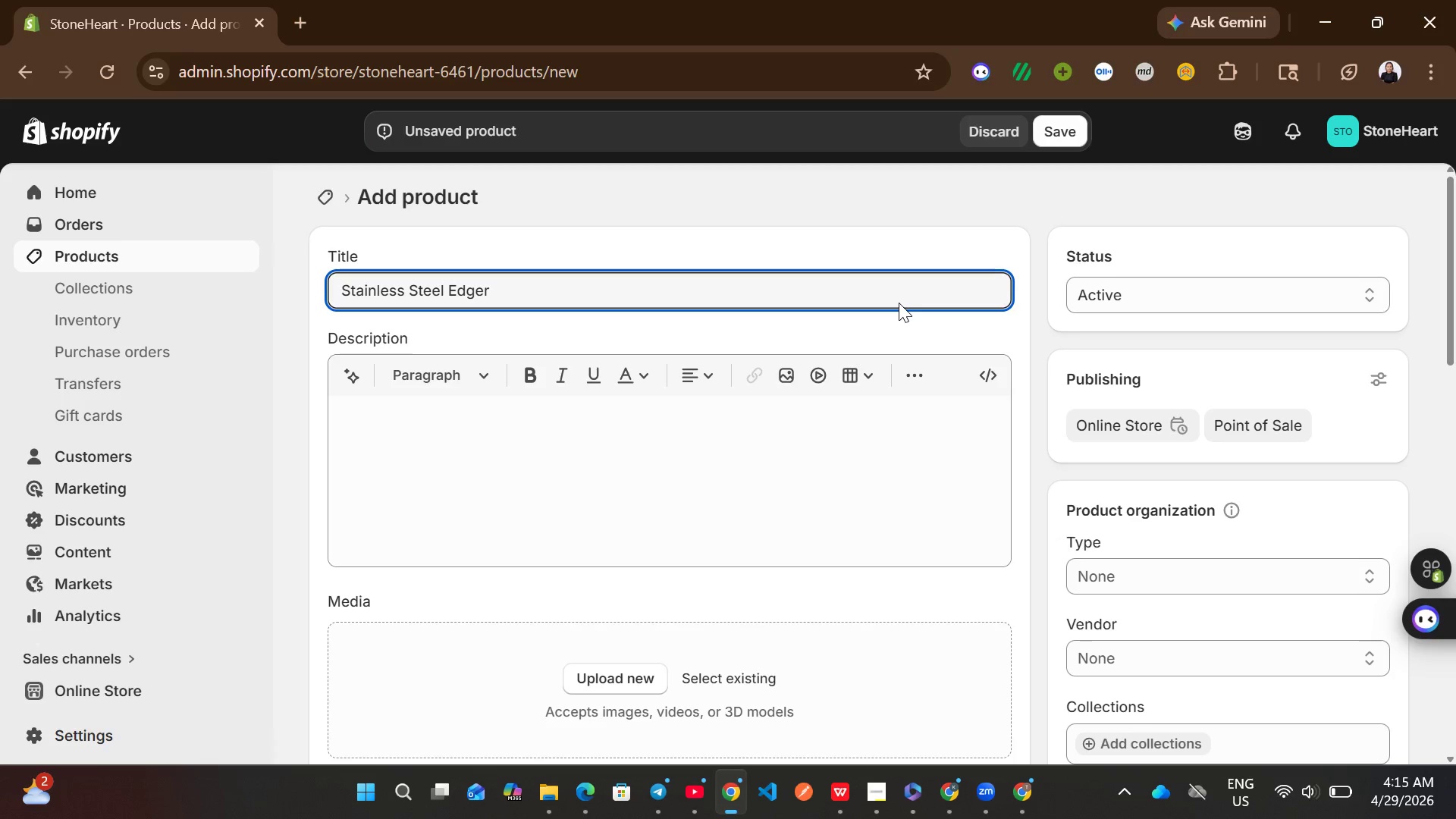 
left_click([816, 434])
 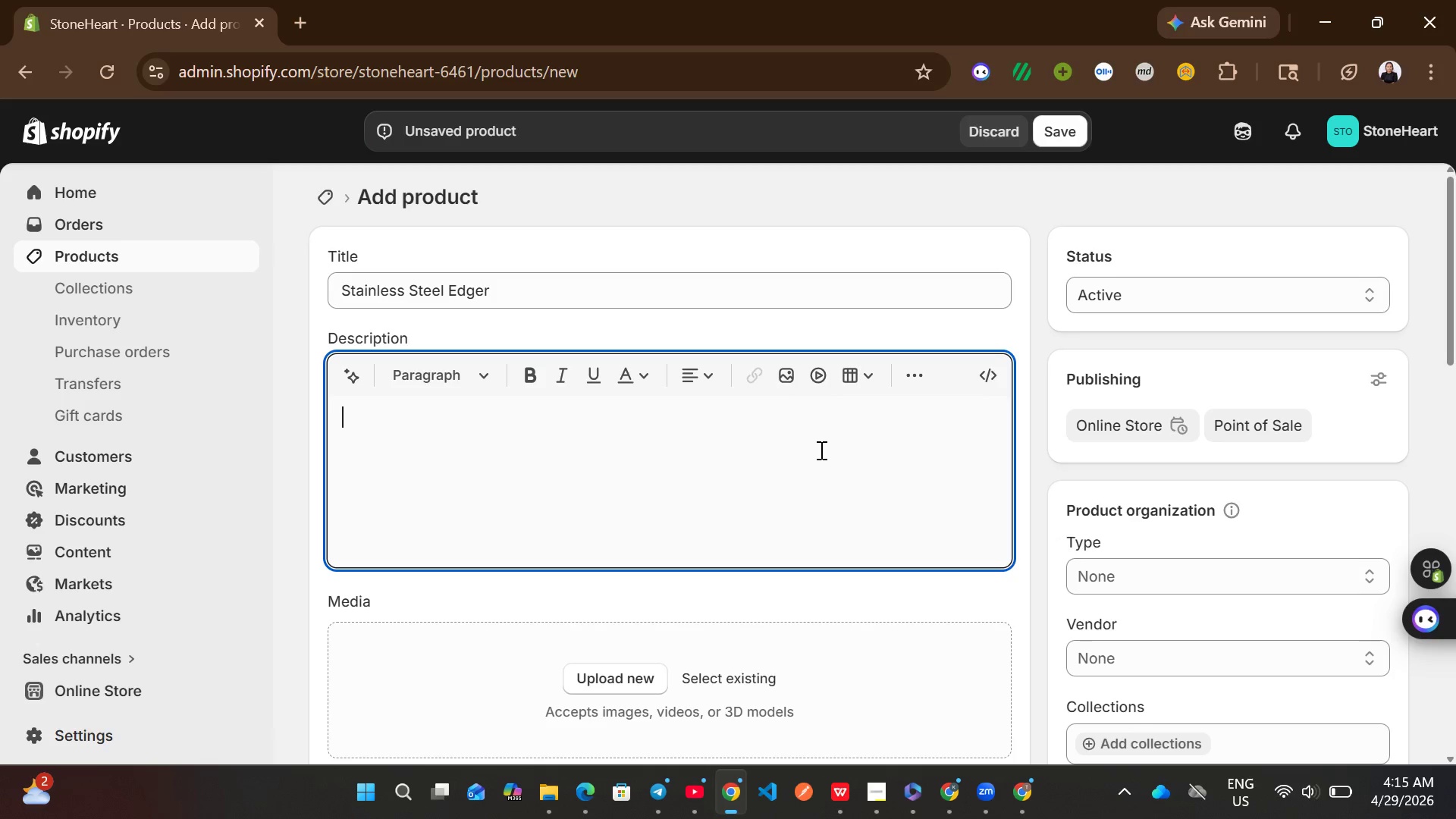 
type(Corrosion resistant edger.)
 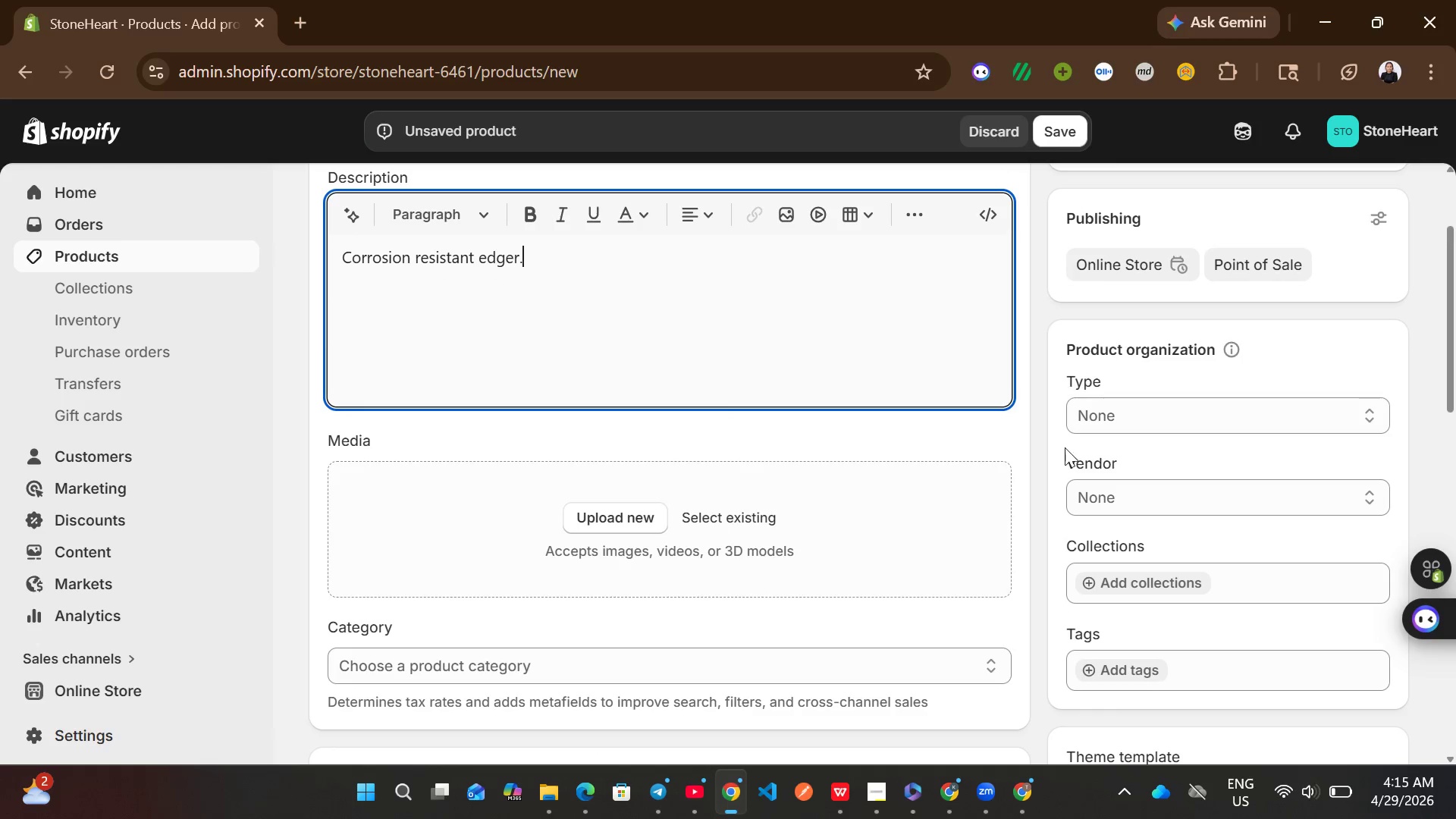 
left_click([1194, 428])
 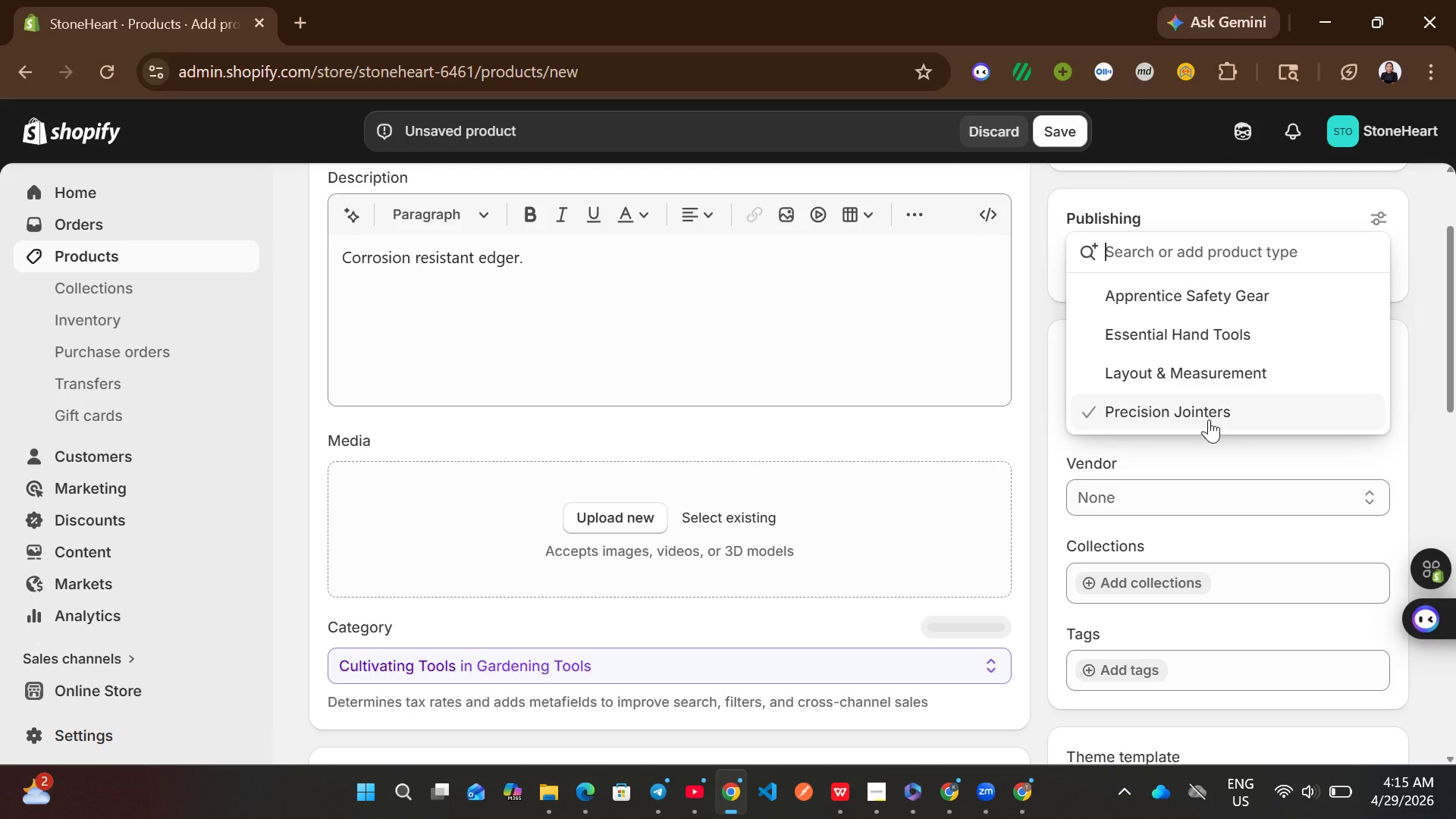 
left_click([1176, 410])
 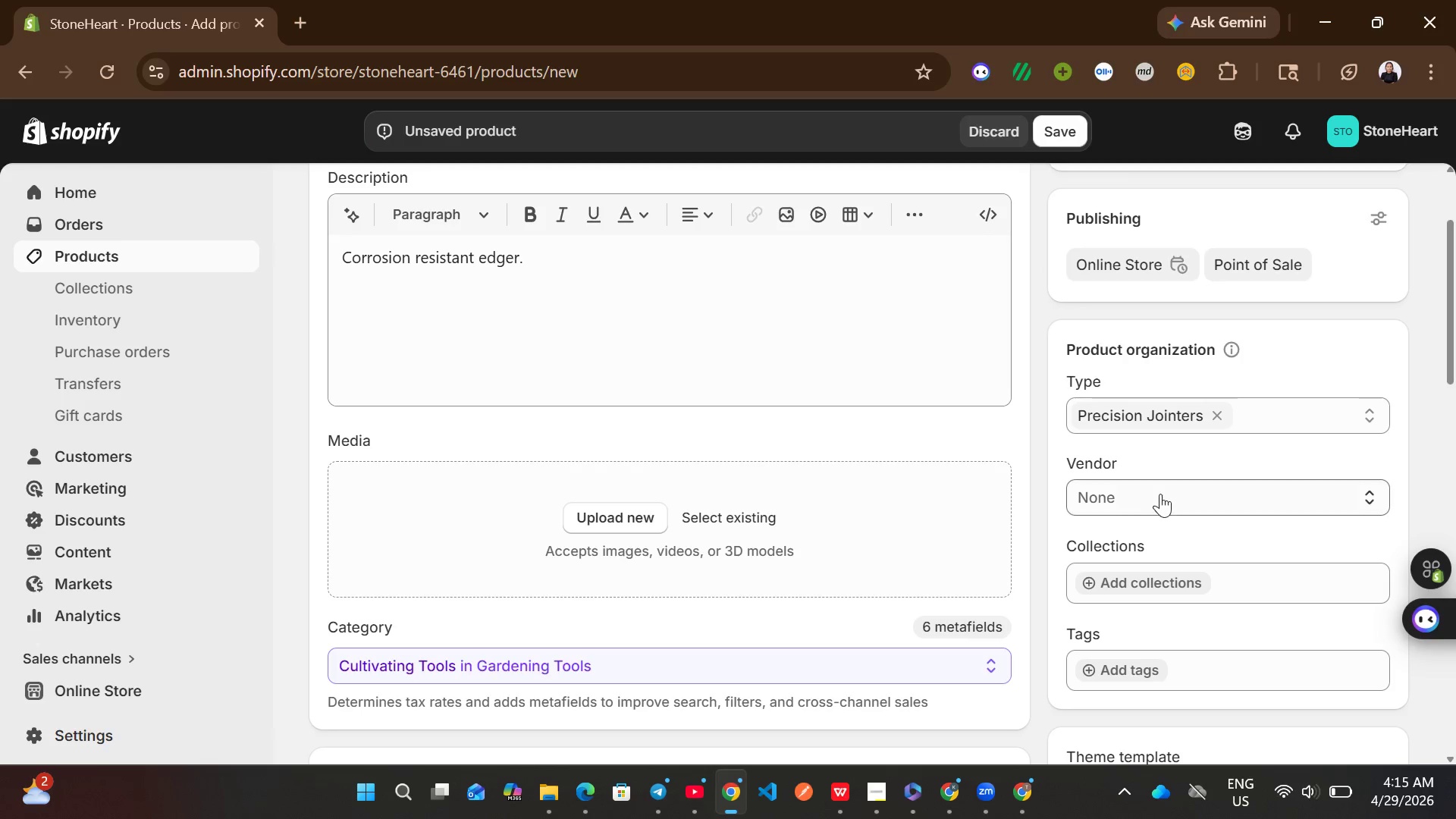 
left_click([1161, 494])
 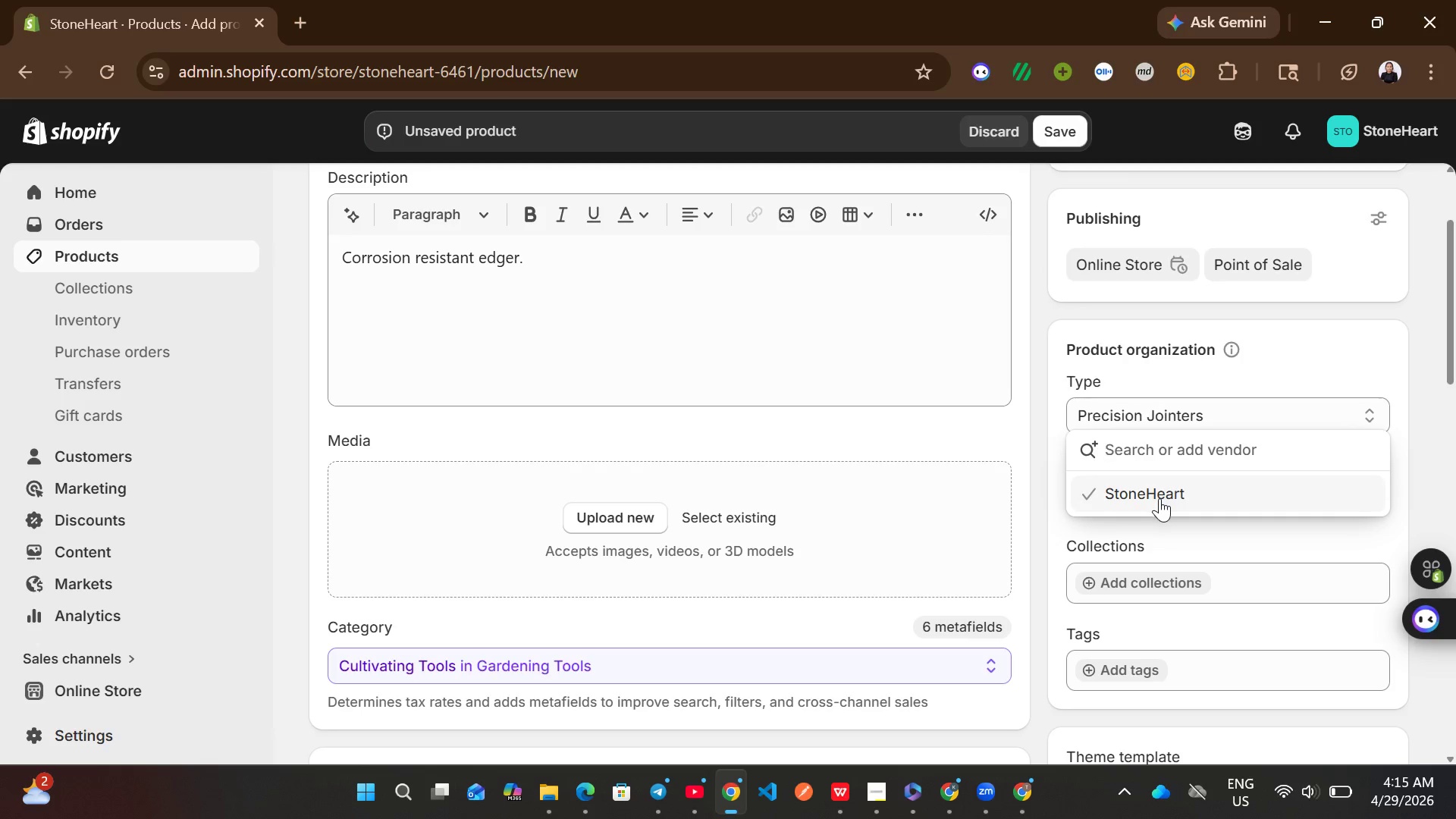 
left_click([1159, 498])
 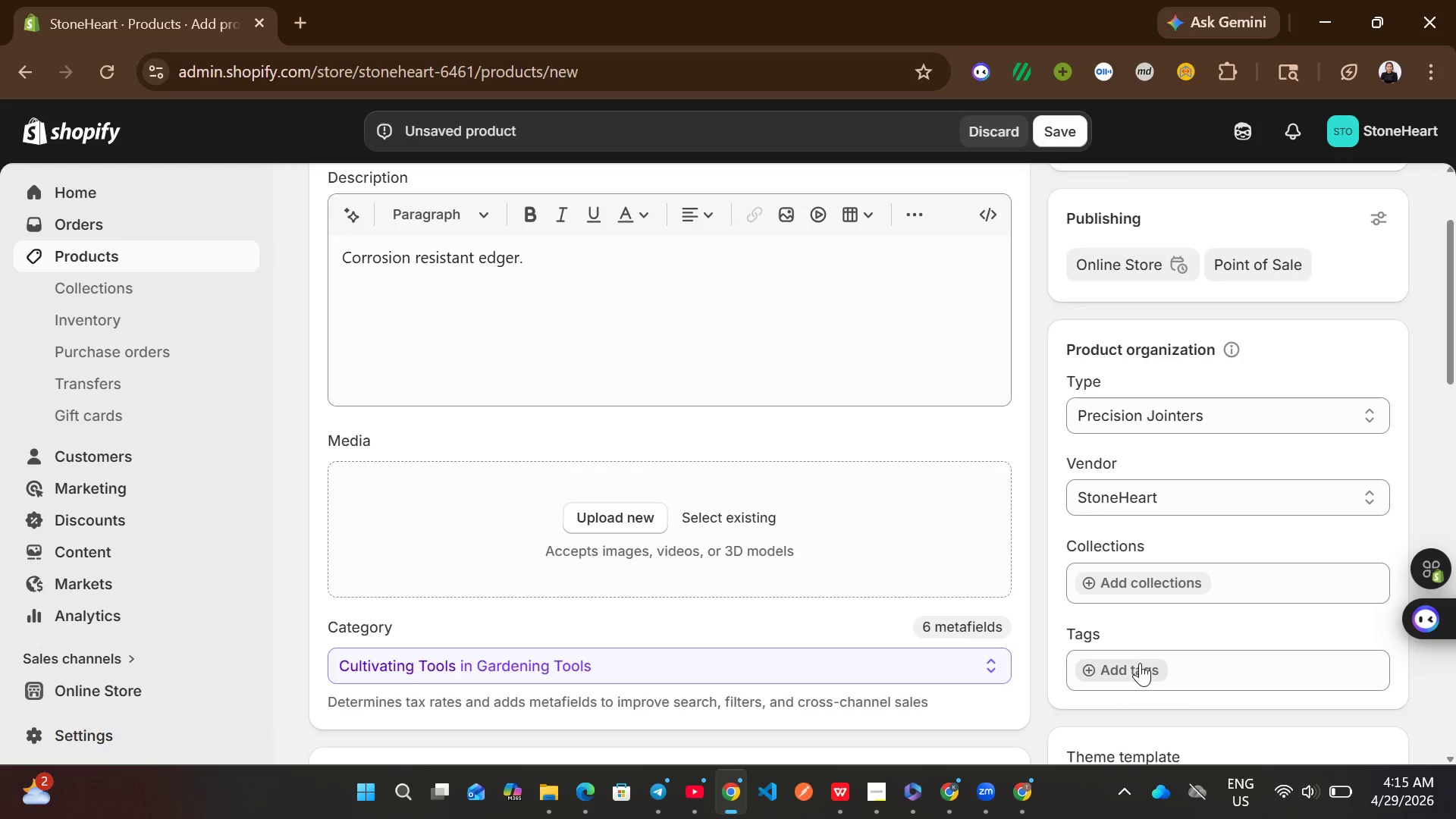 
left_click([1139, 665])
 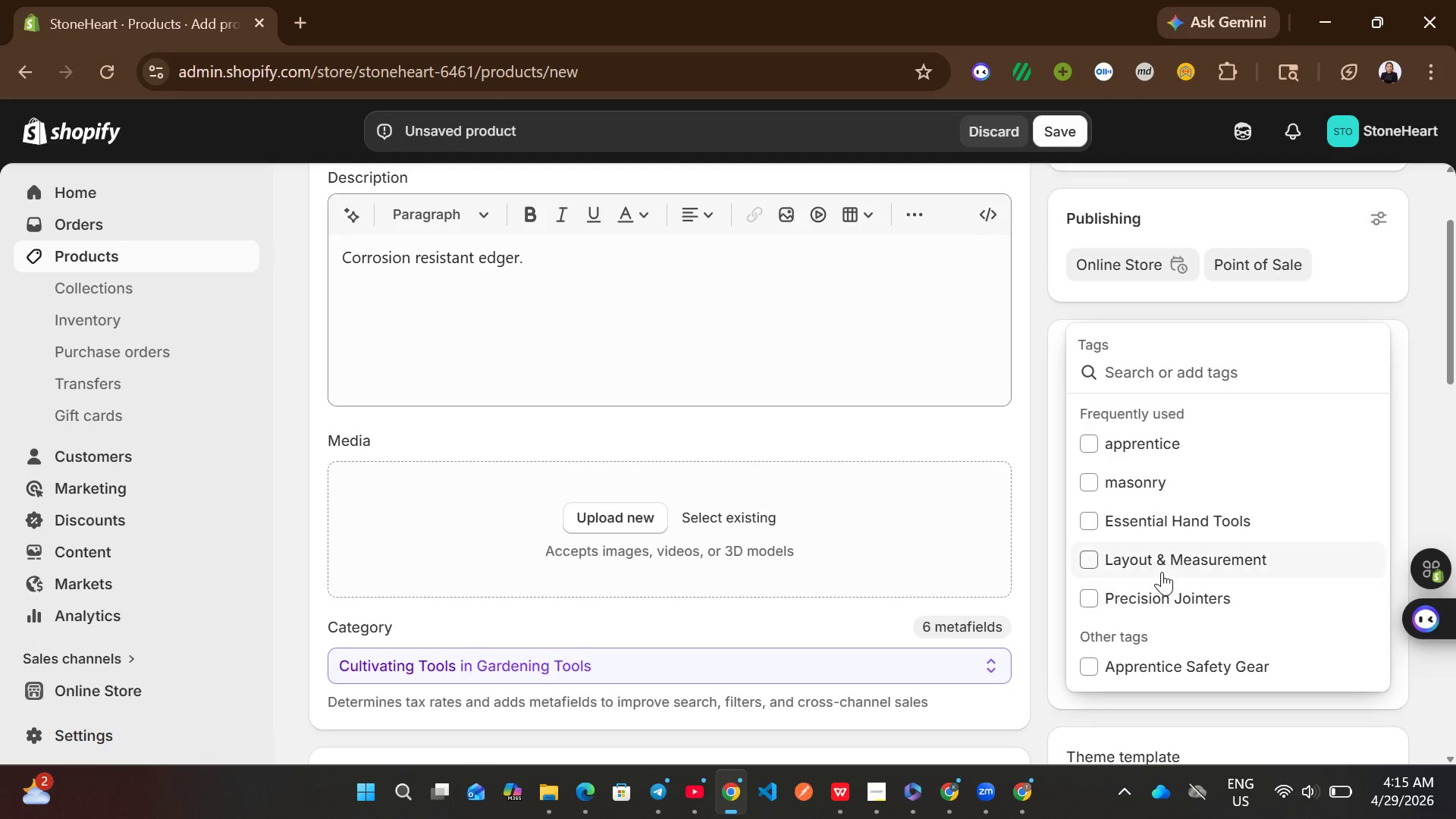 
left_click([1150, 604])
 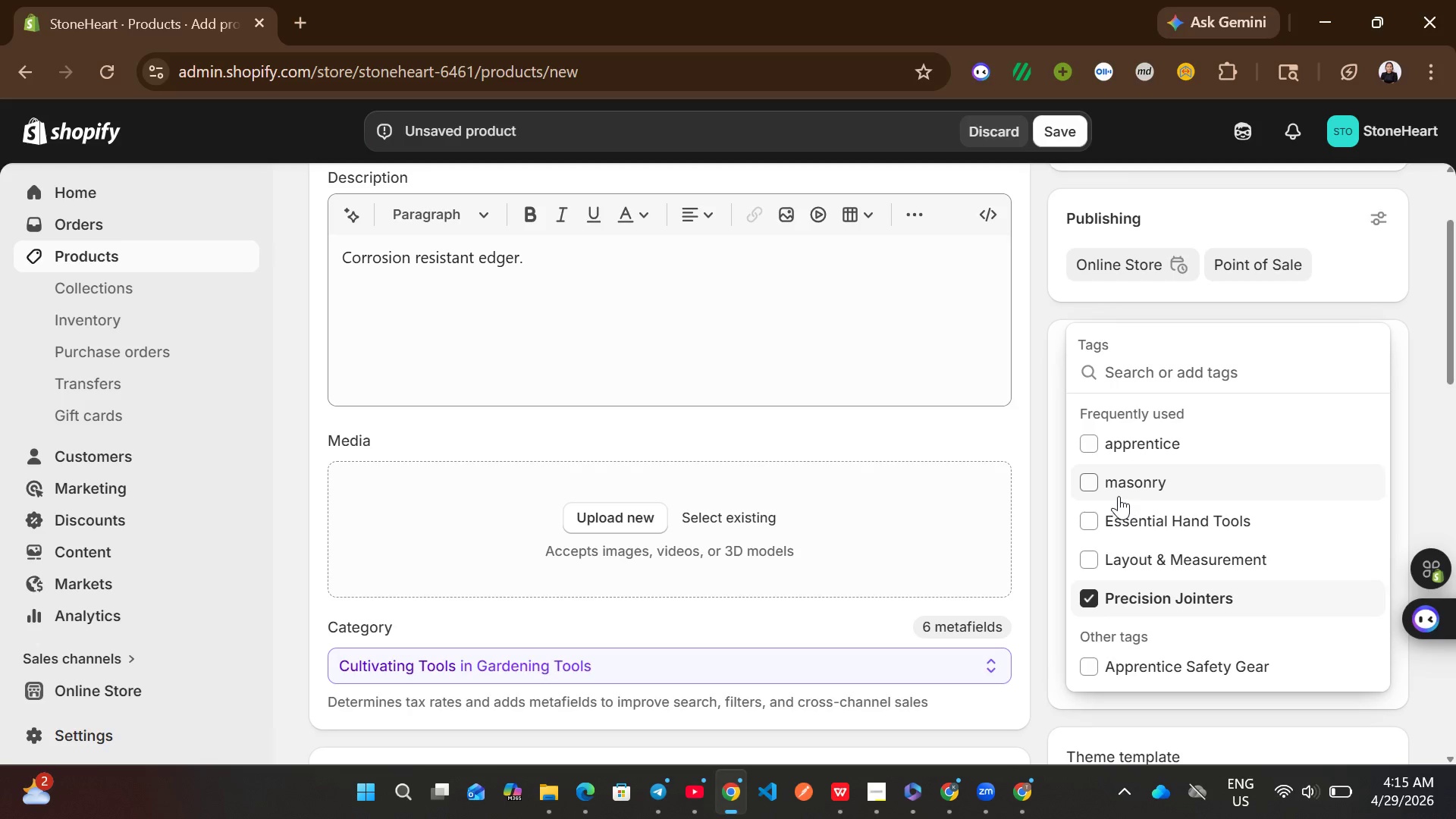 
left_click([1119, 492])
 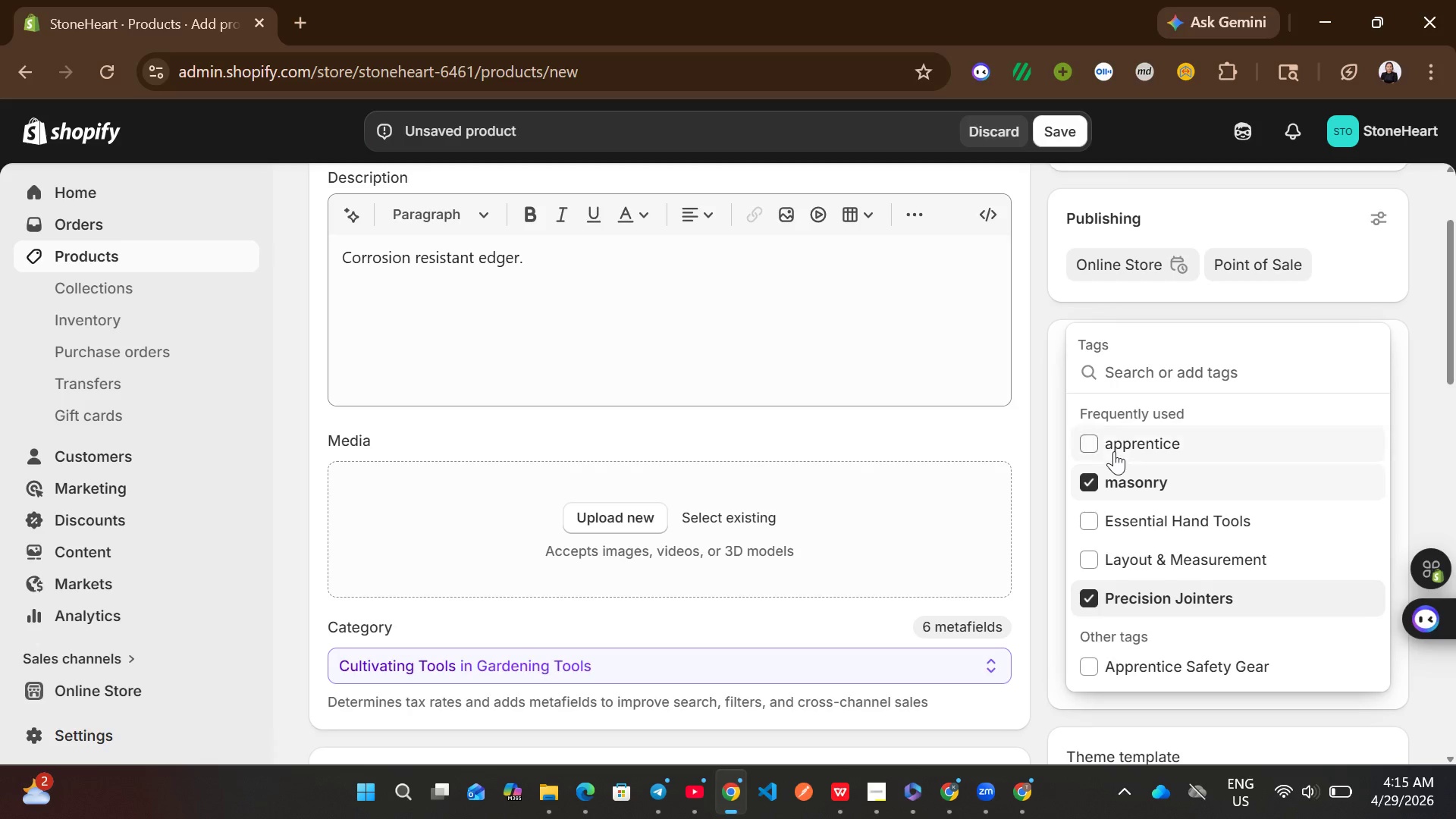 
left_click([1114, 451])
 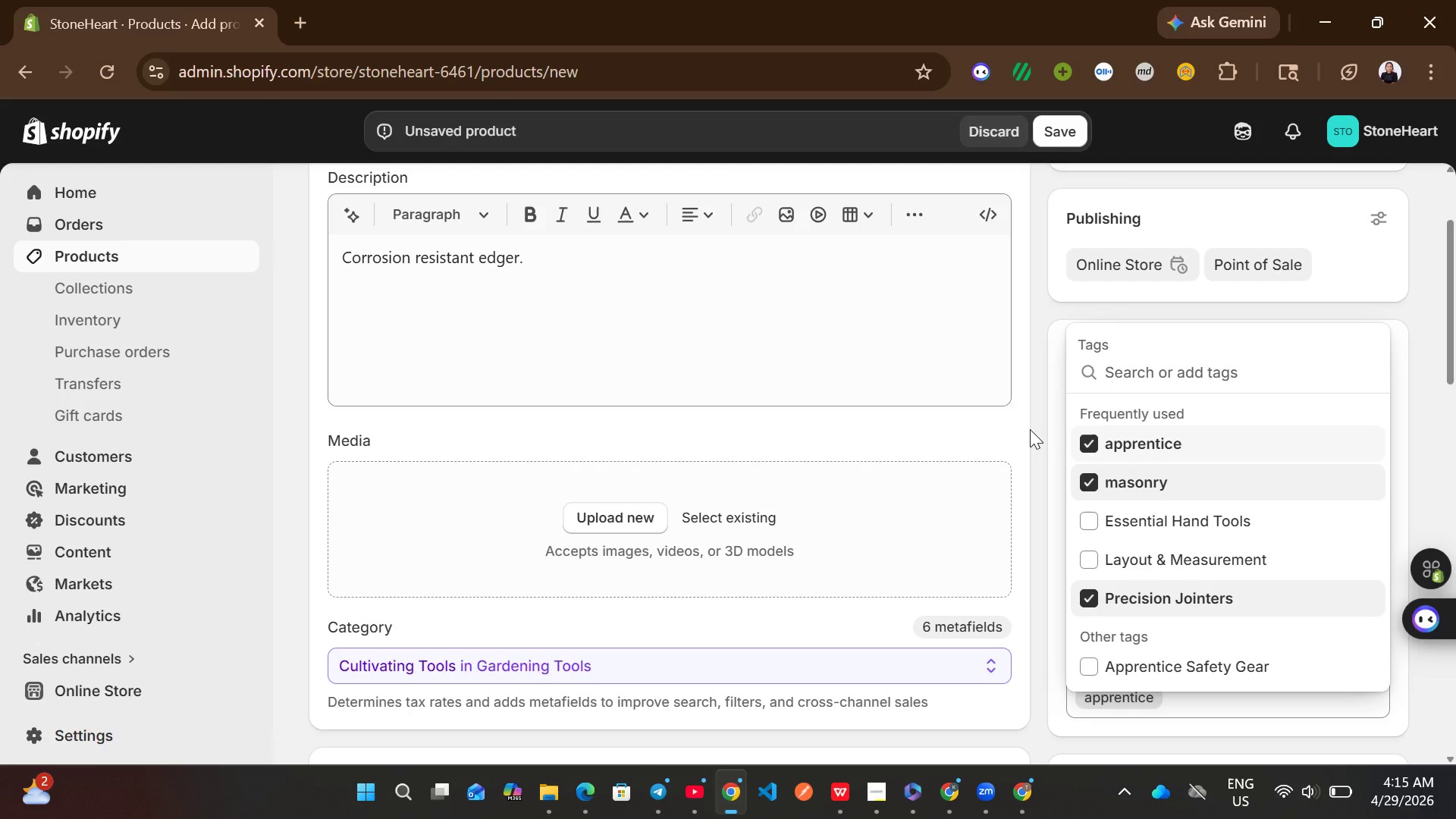 
left_click([1030, 429])
 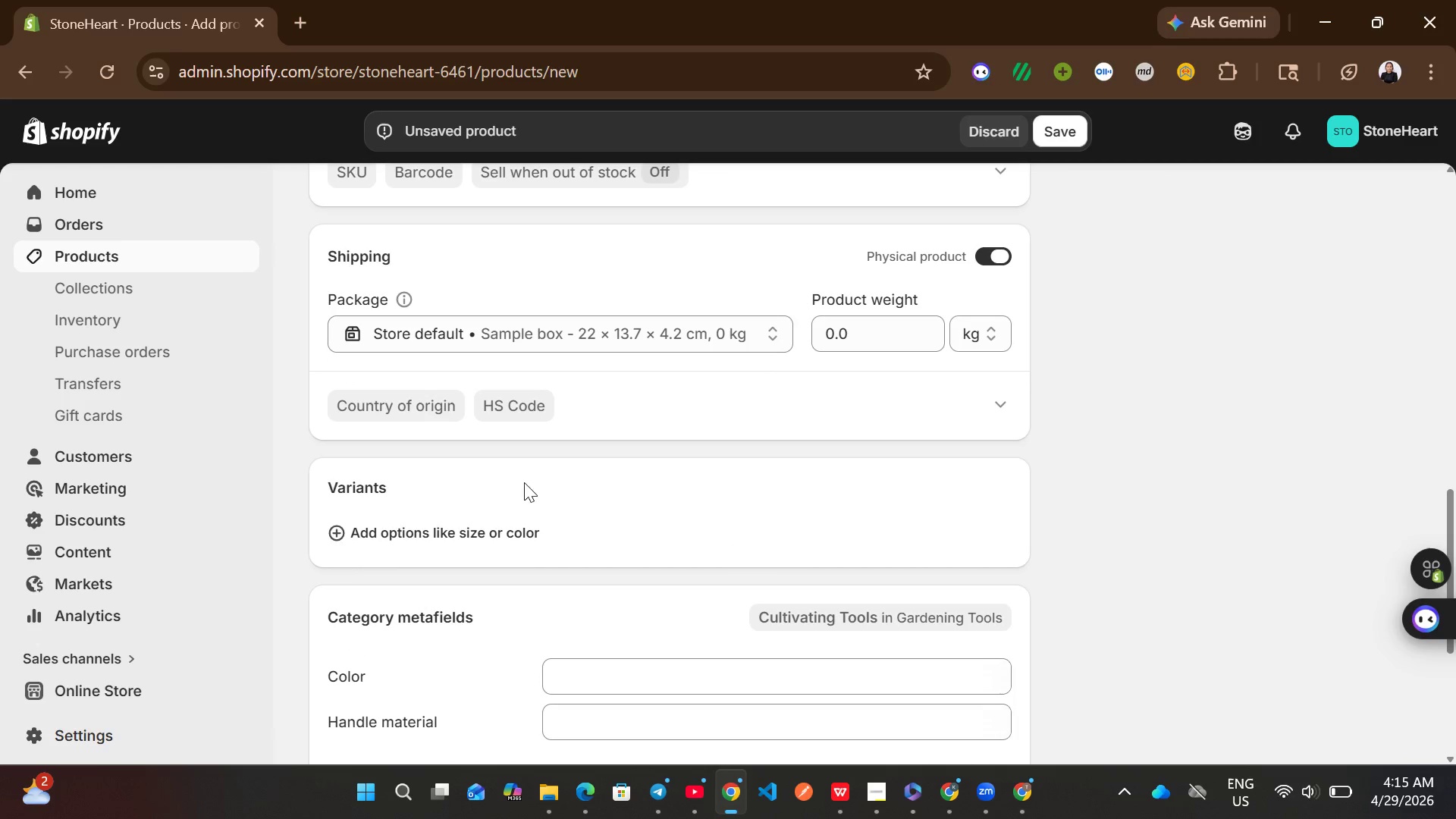 
left_click([472, 544])
 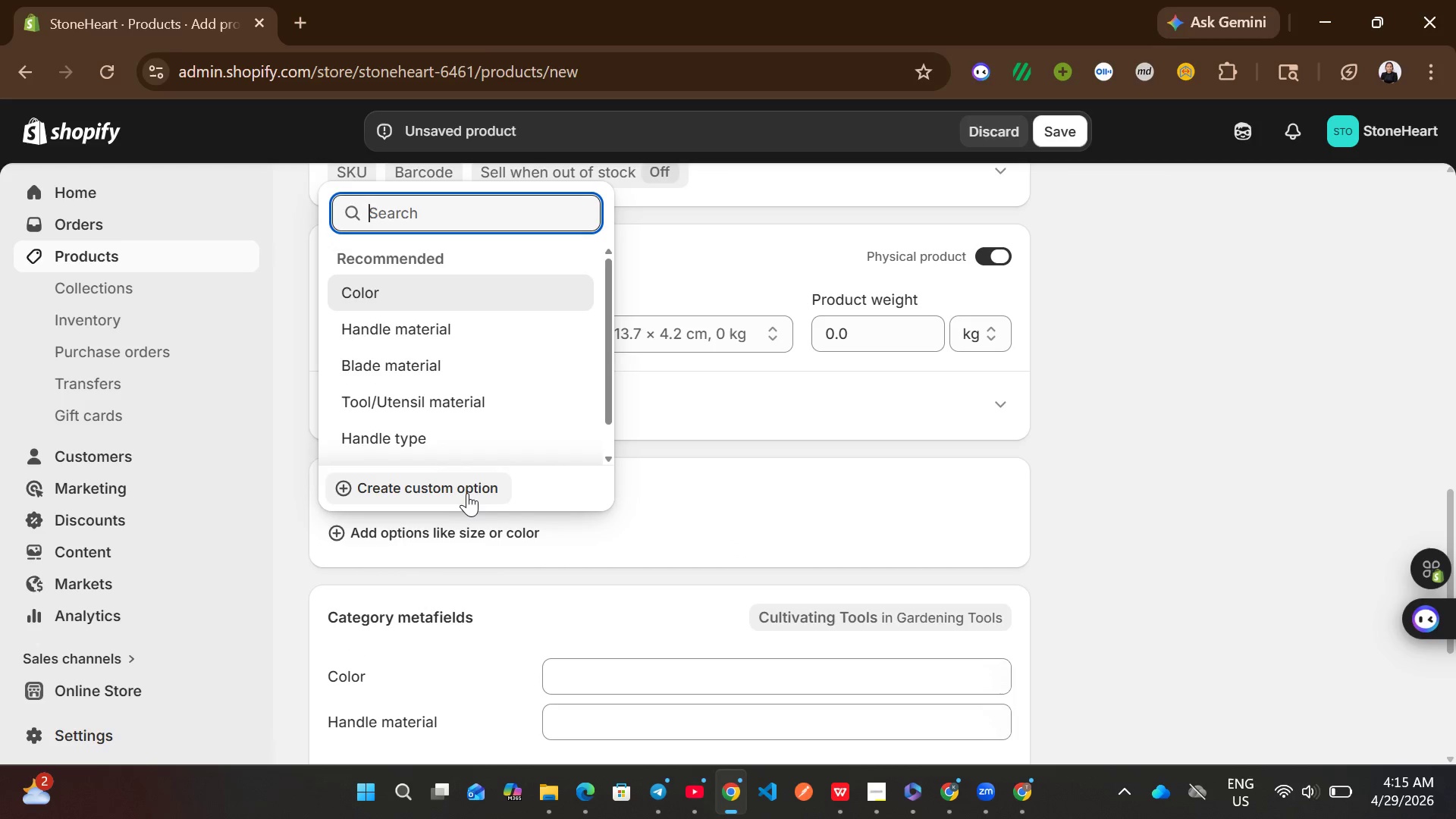 
left_click([466, 493])
 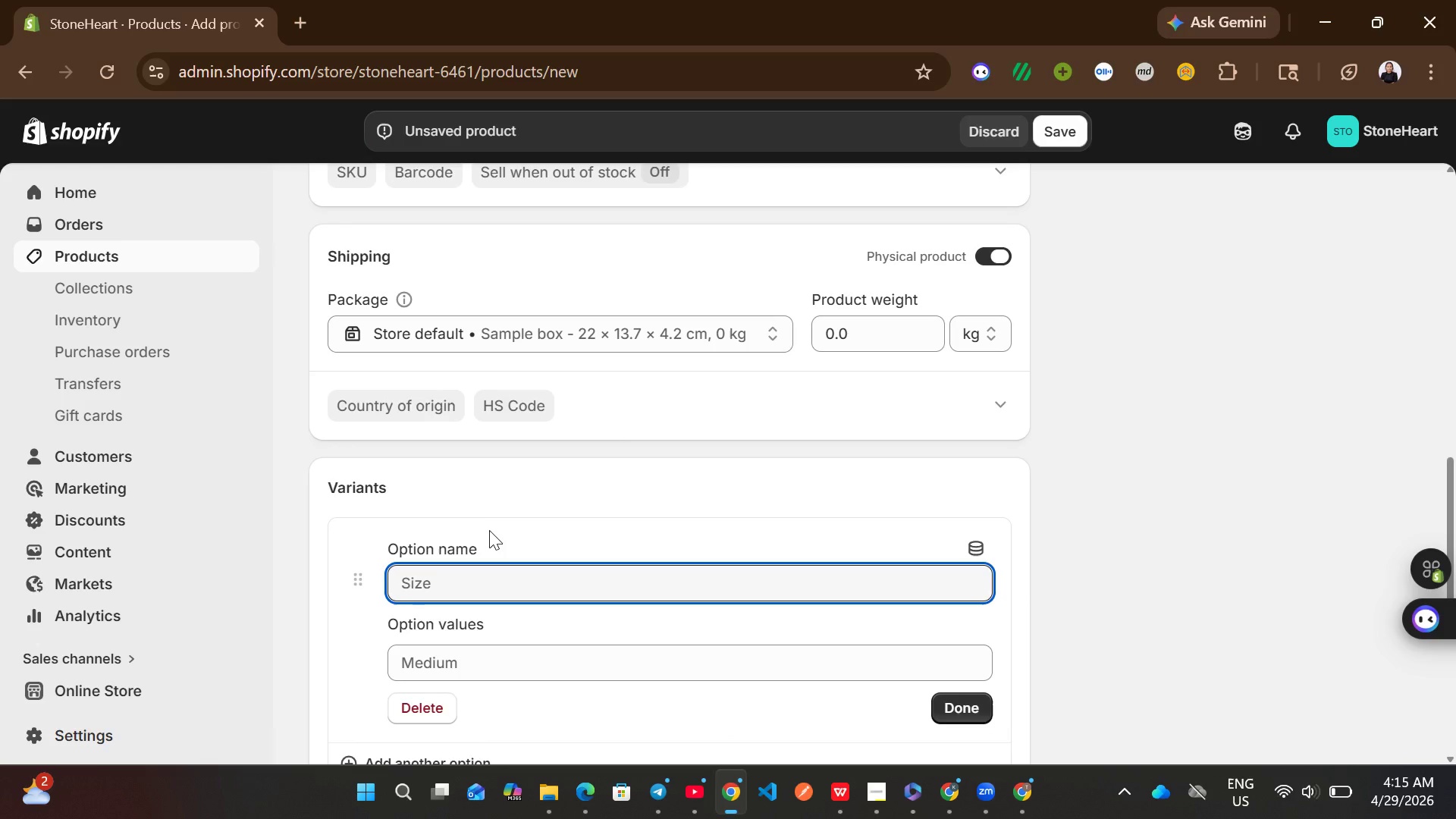 
wait(5.02)
 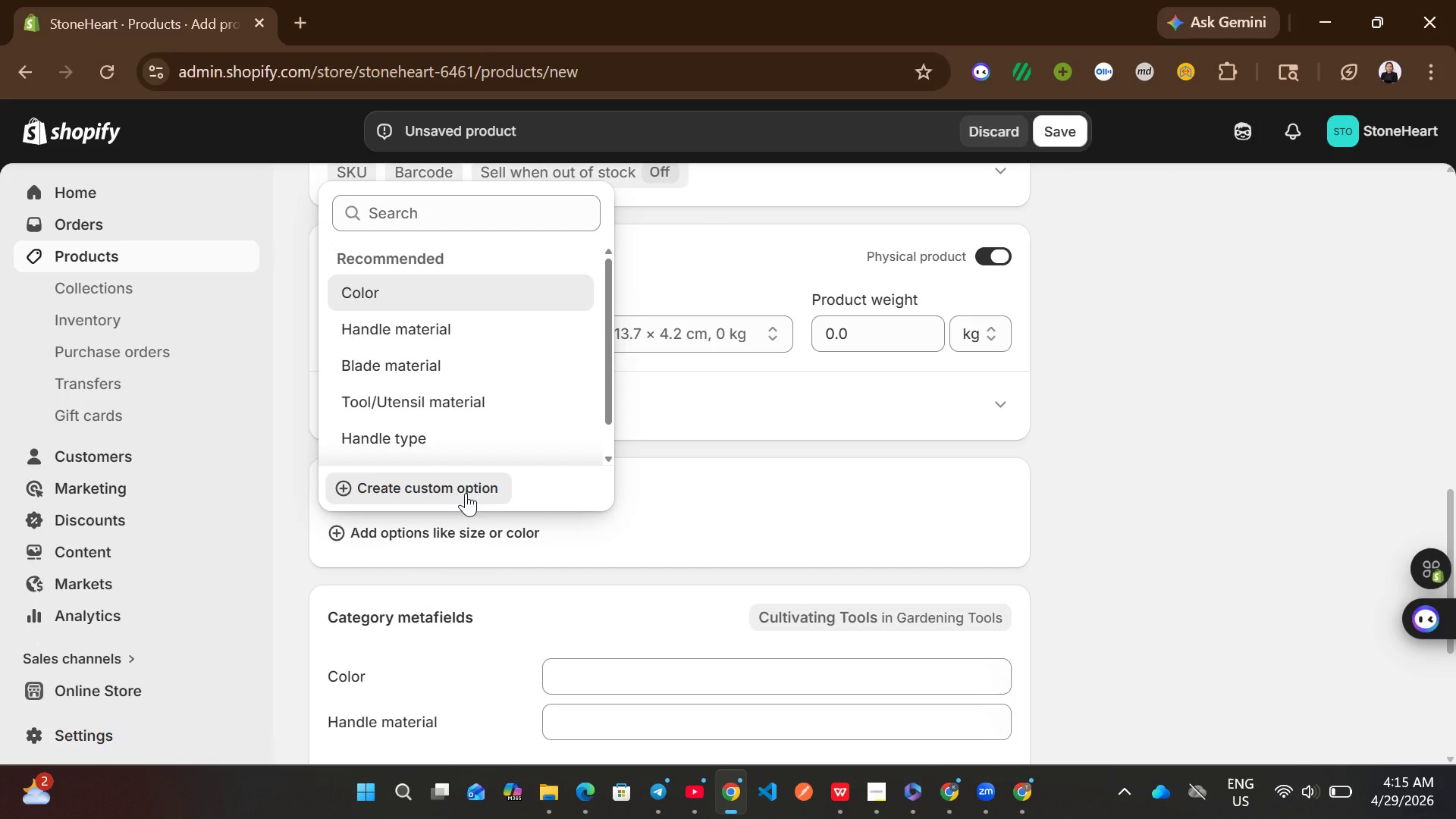 
type(Handle Material)
 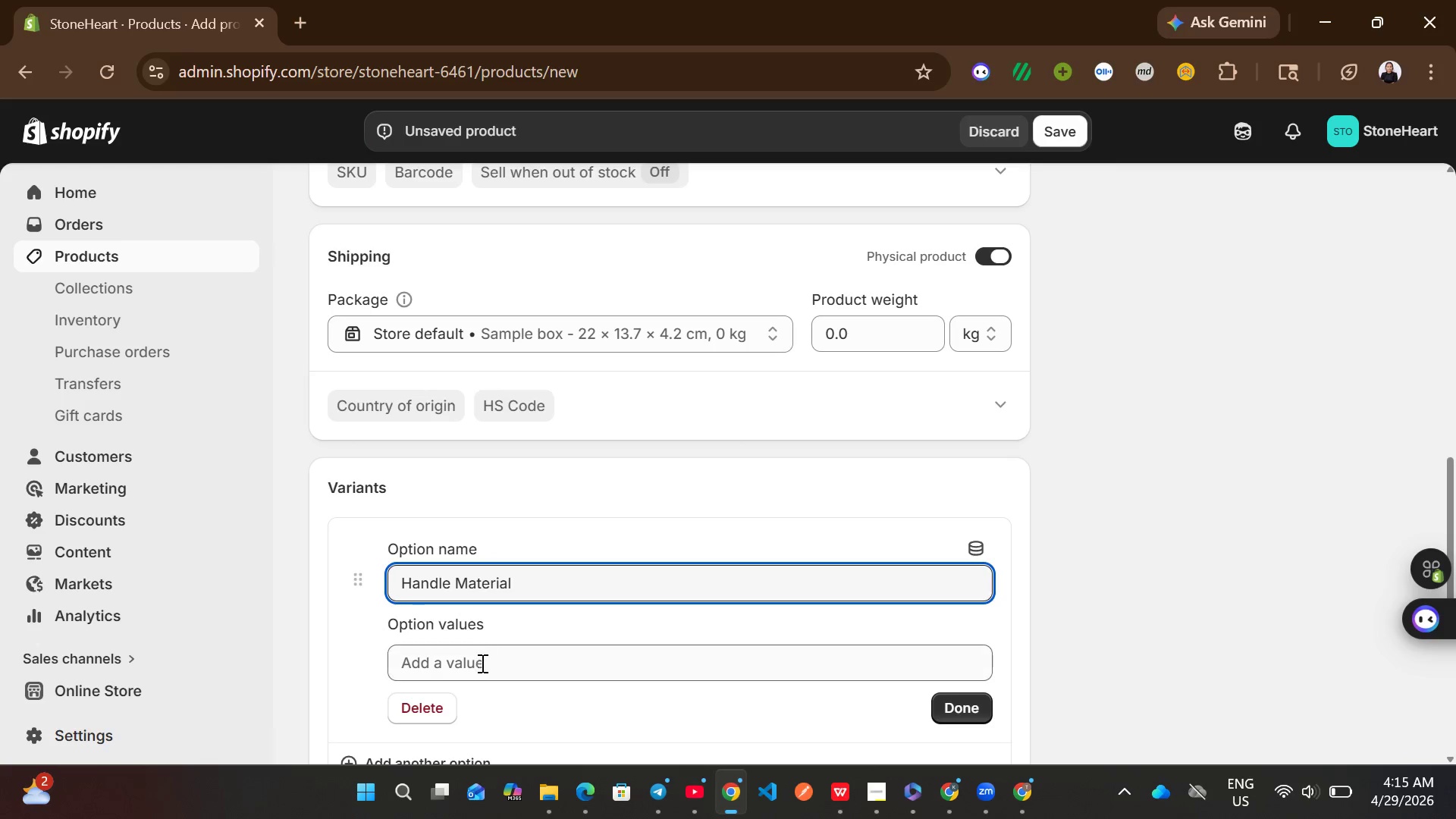 
left_click([481, 664])
 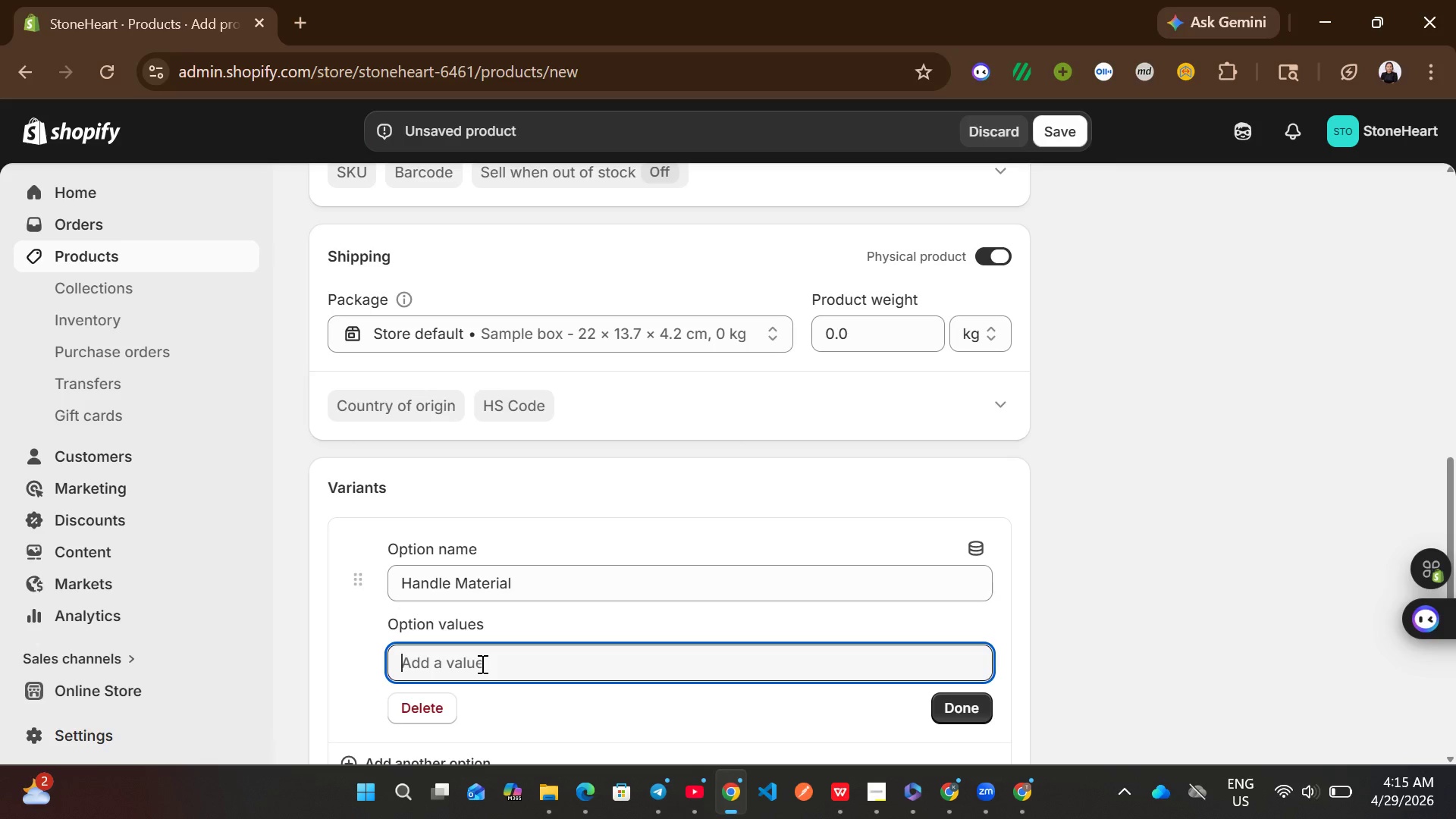 
wait(9.38)
 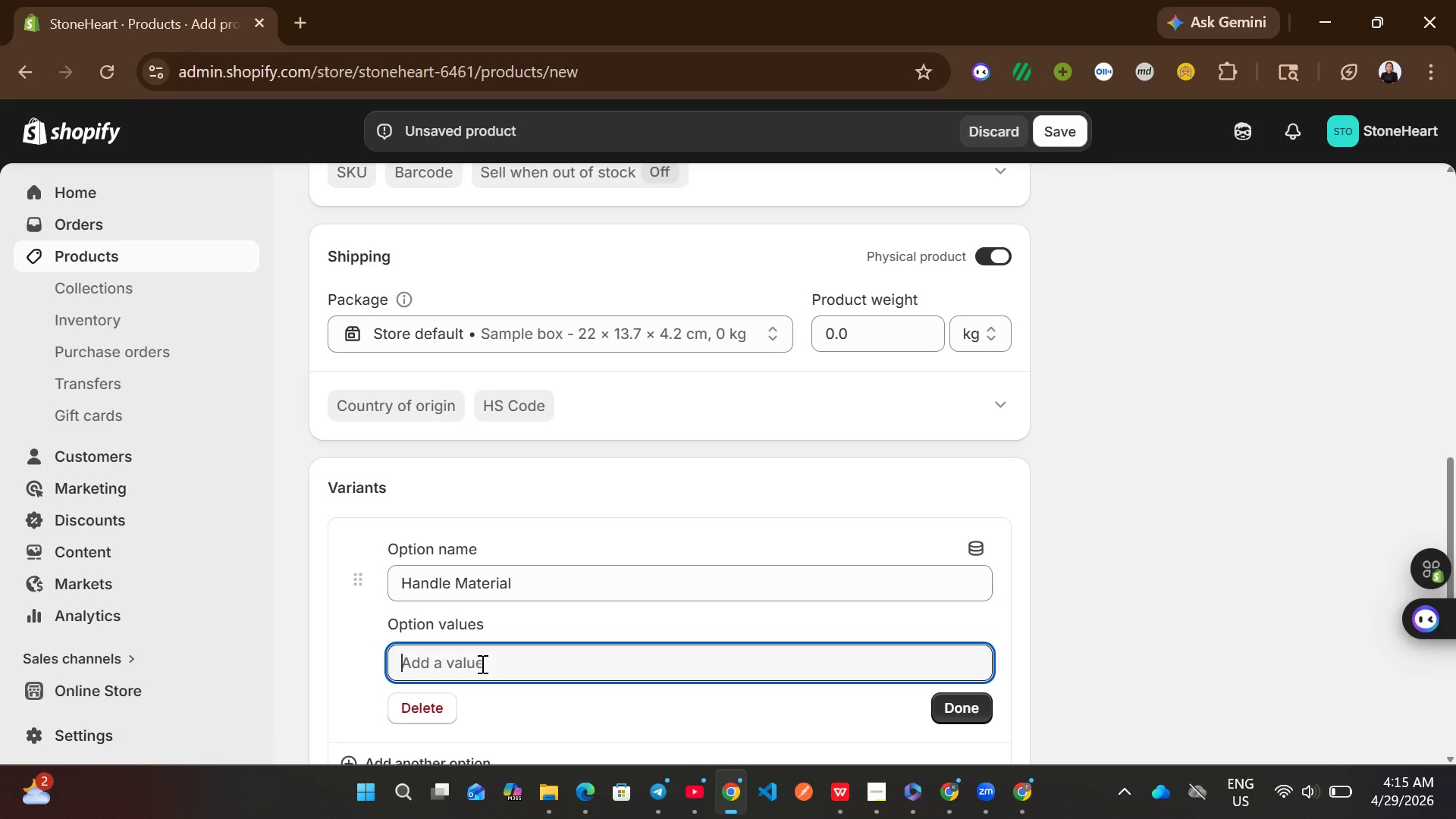 
type(p)
key(Backspace)
type(Plastic)
 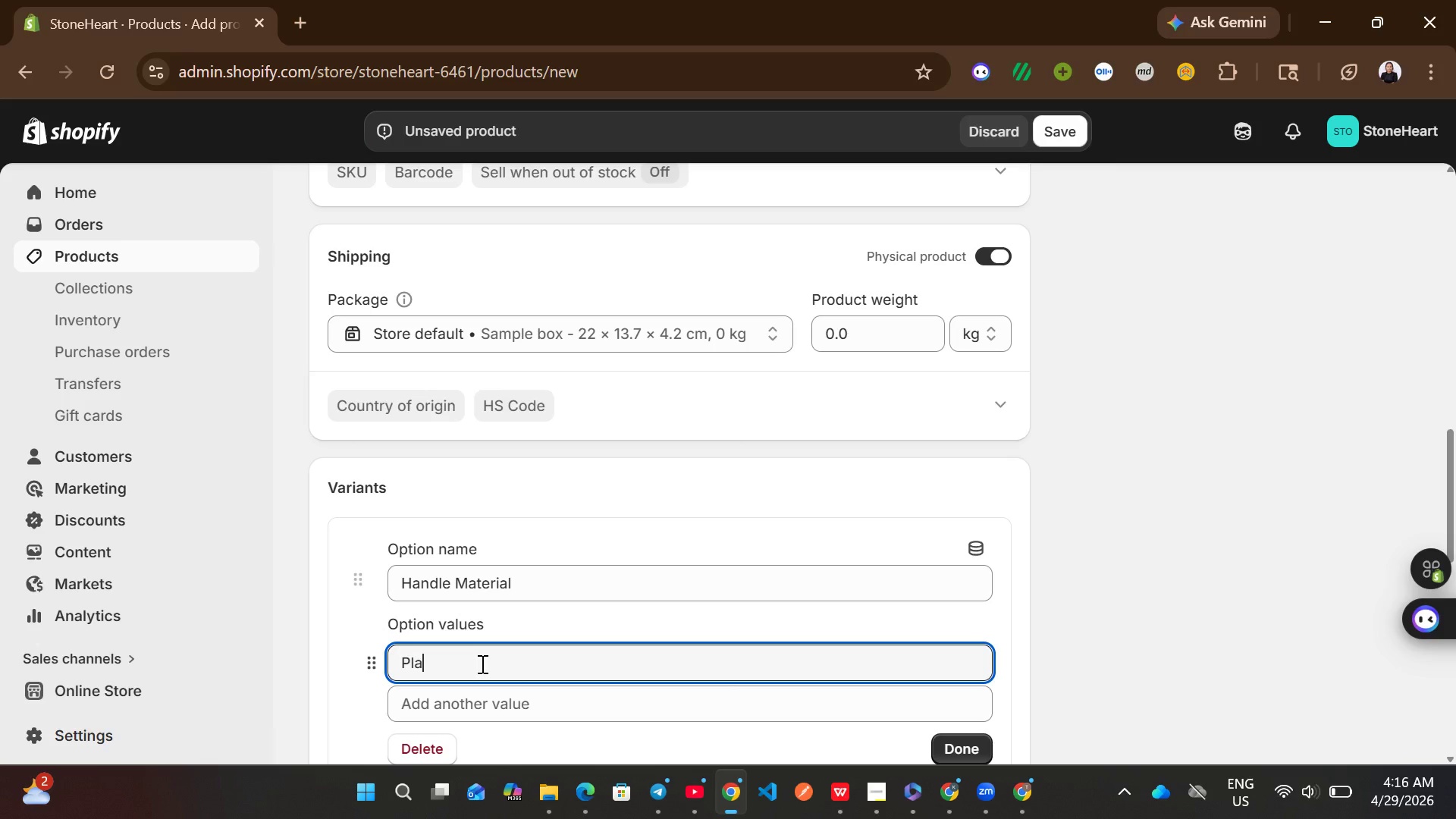 
left_click([957, 510])
 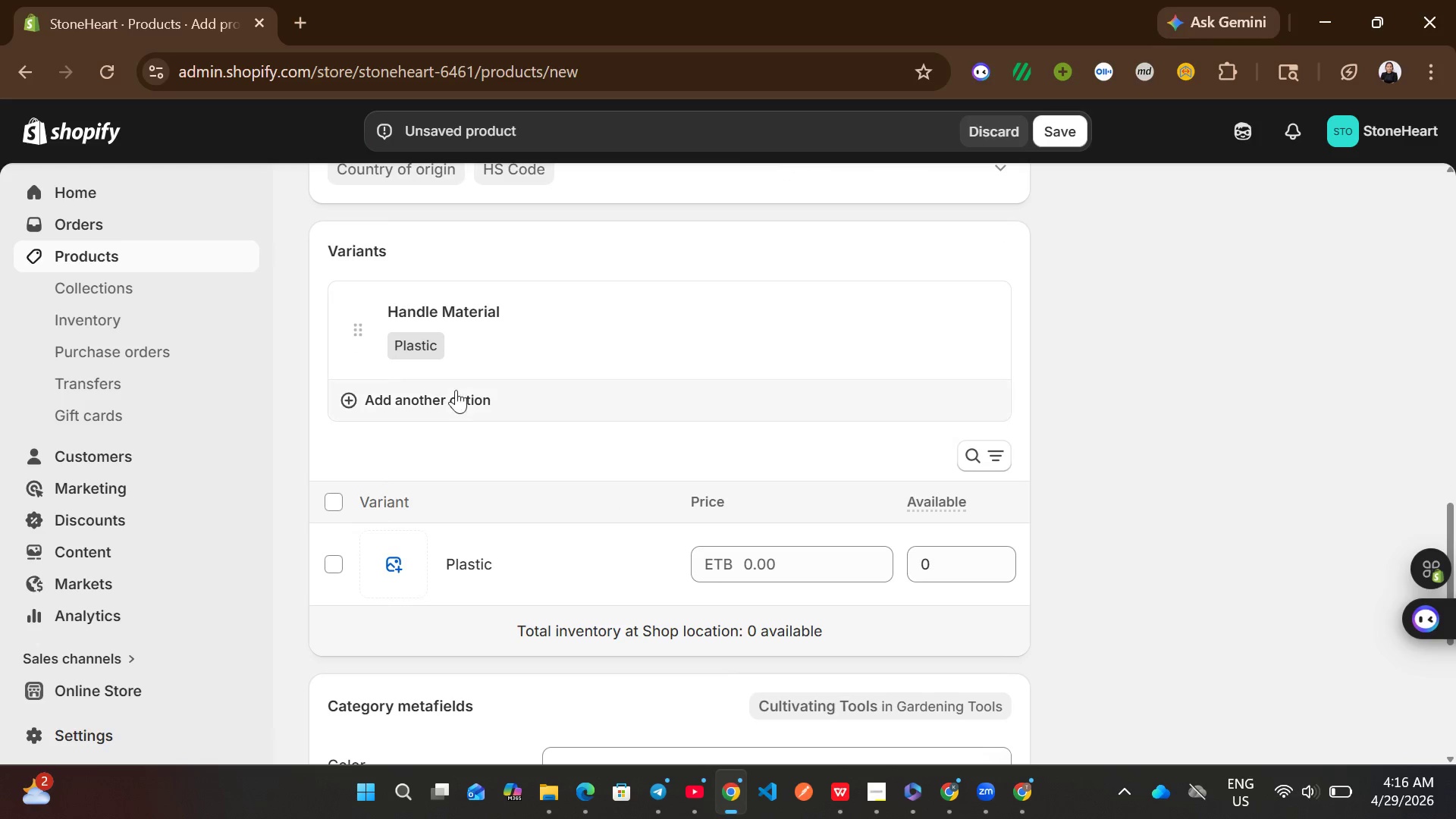 
left_click([447, 390])
 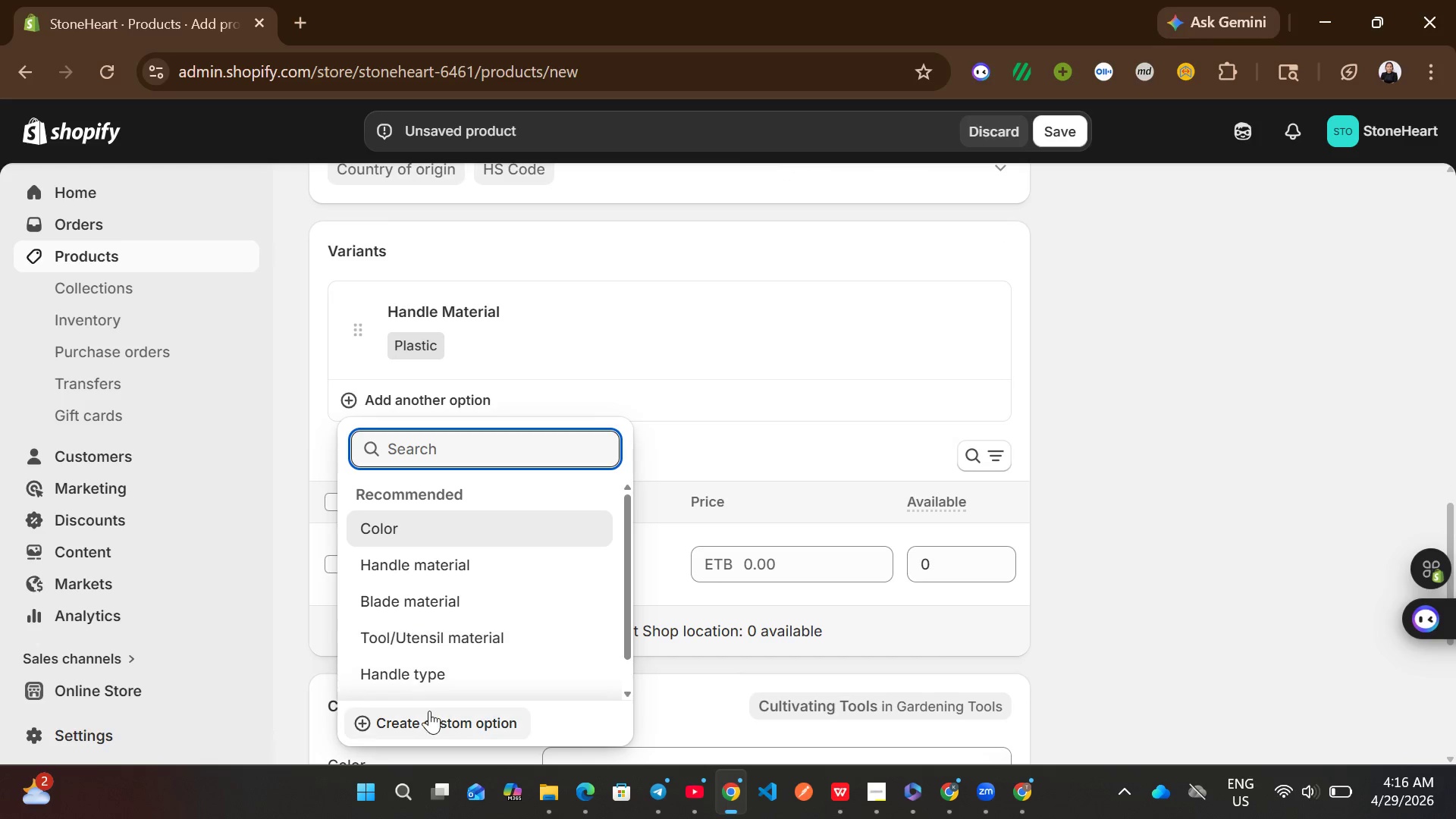 
left_click([431, 720])
 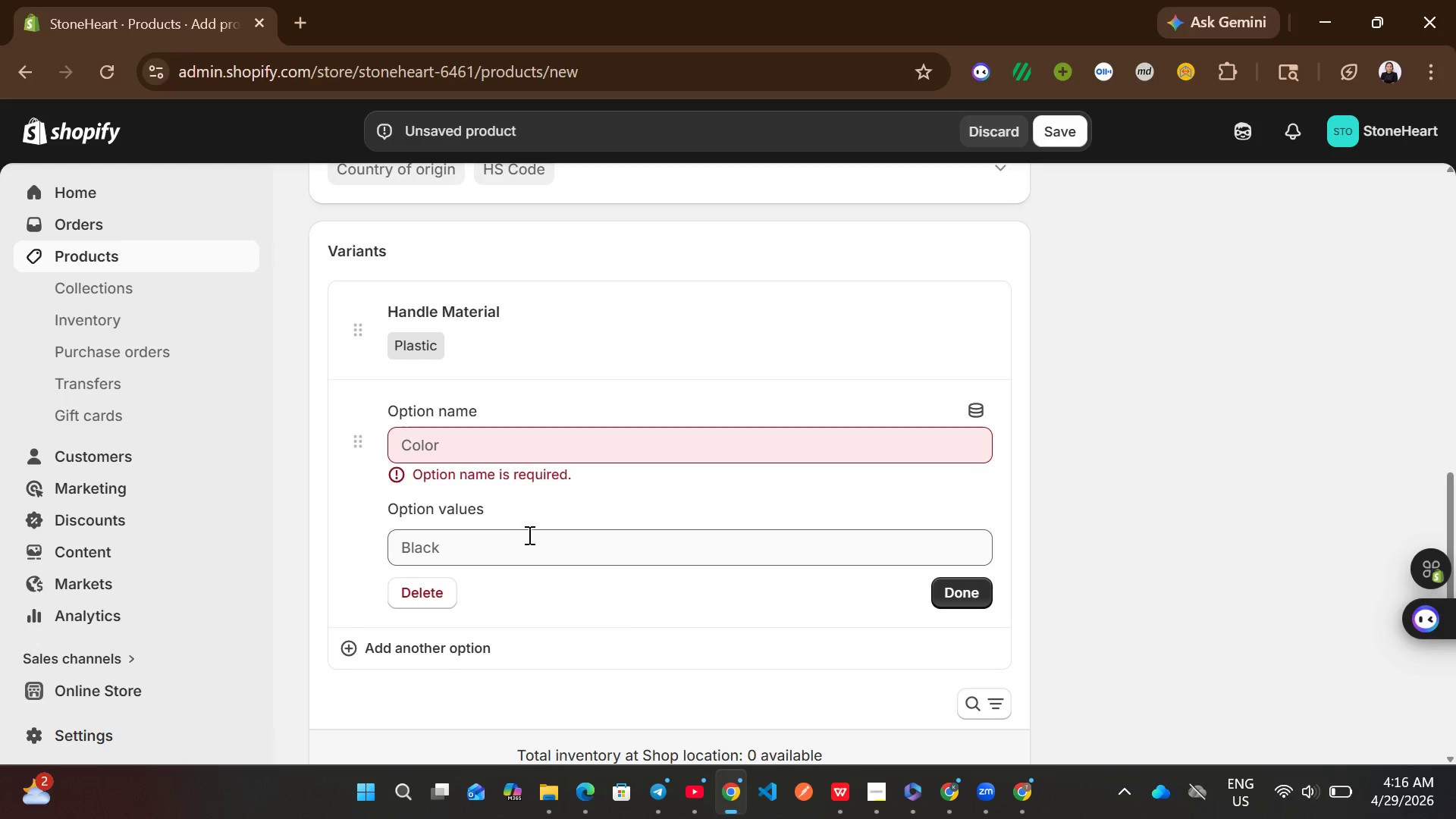 
left_click([528, 448])
 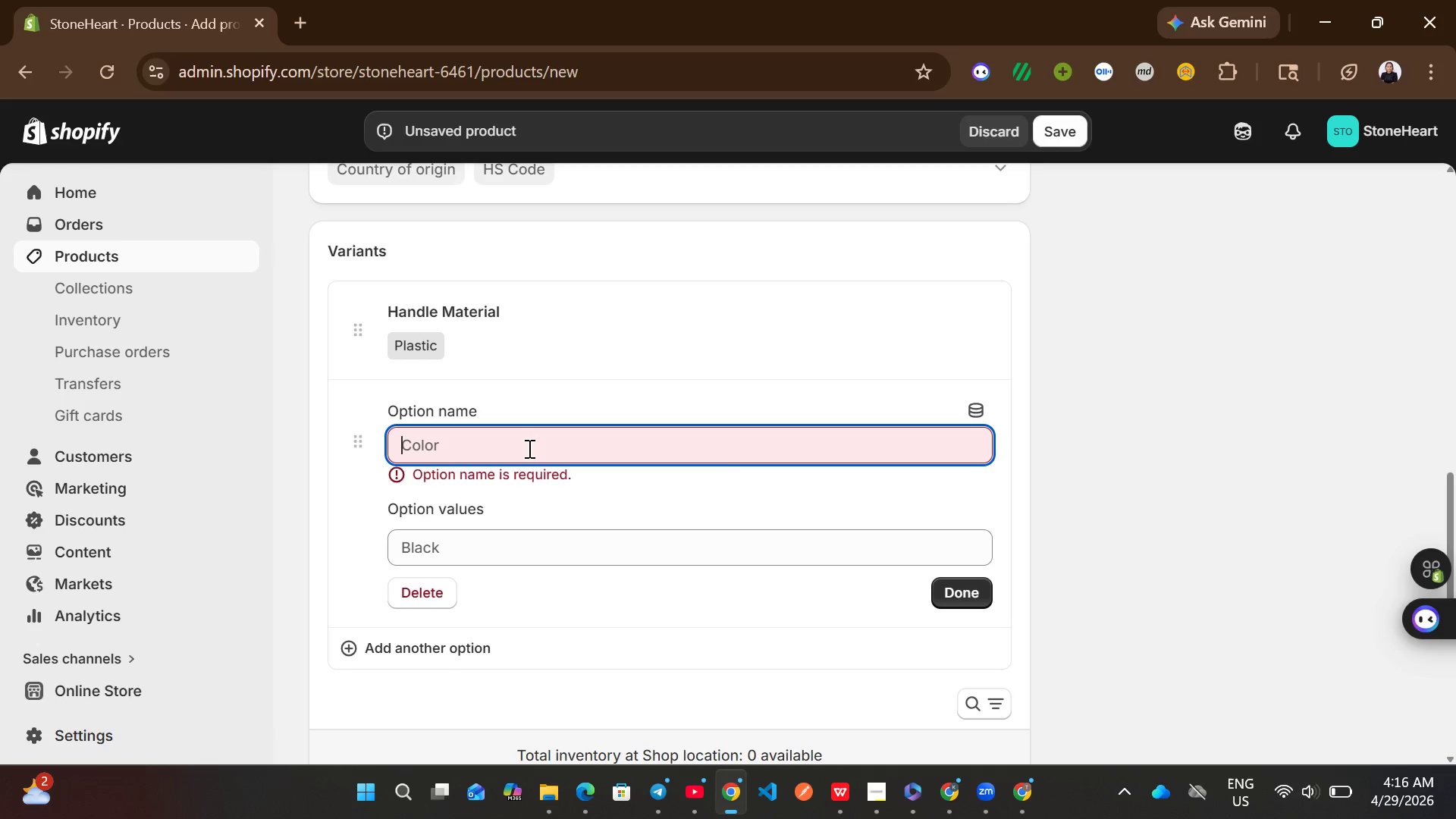 
type(Tool Size )
key(Backspace)
 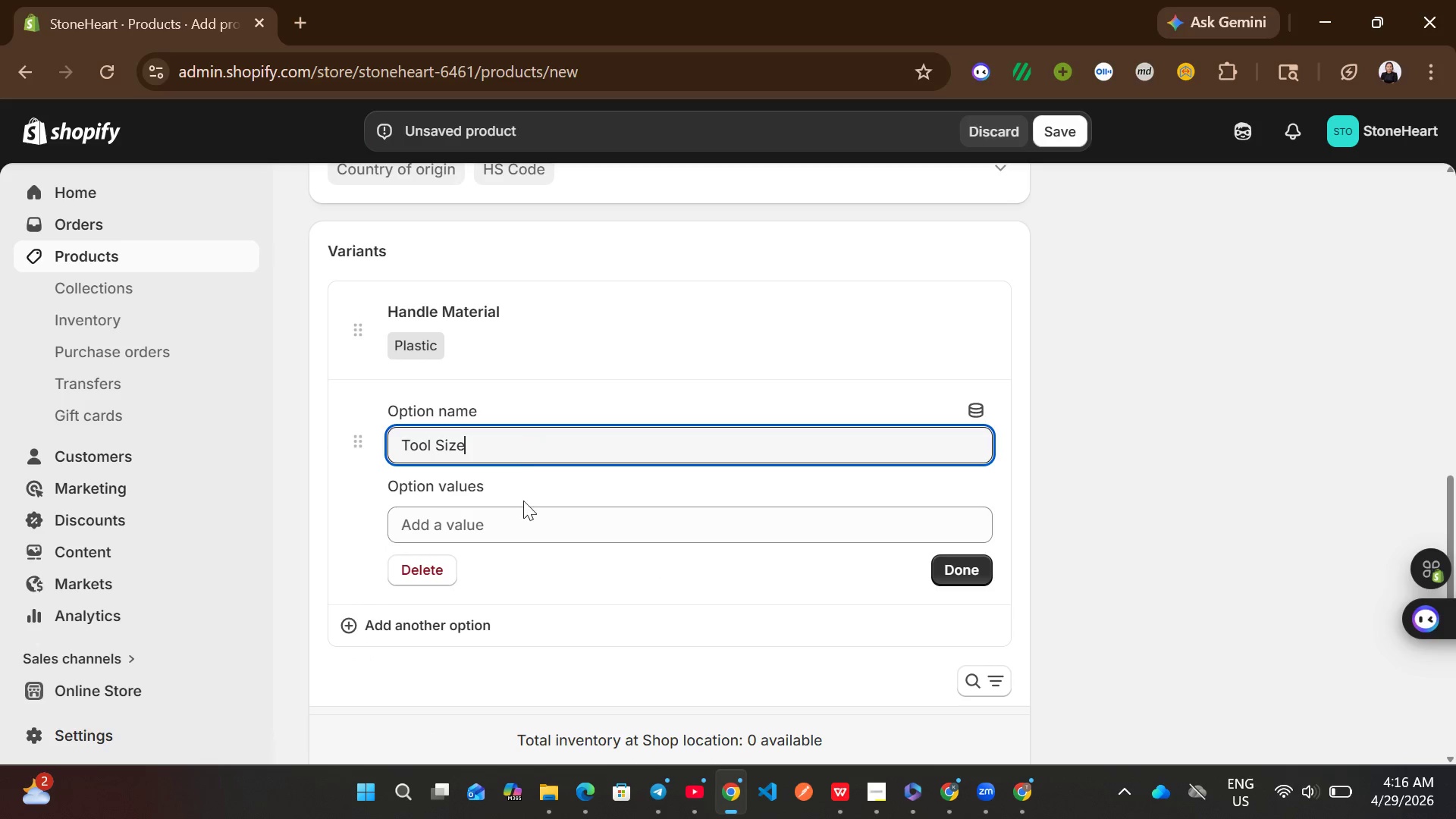 
left_click([532, 530])
 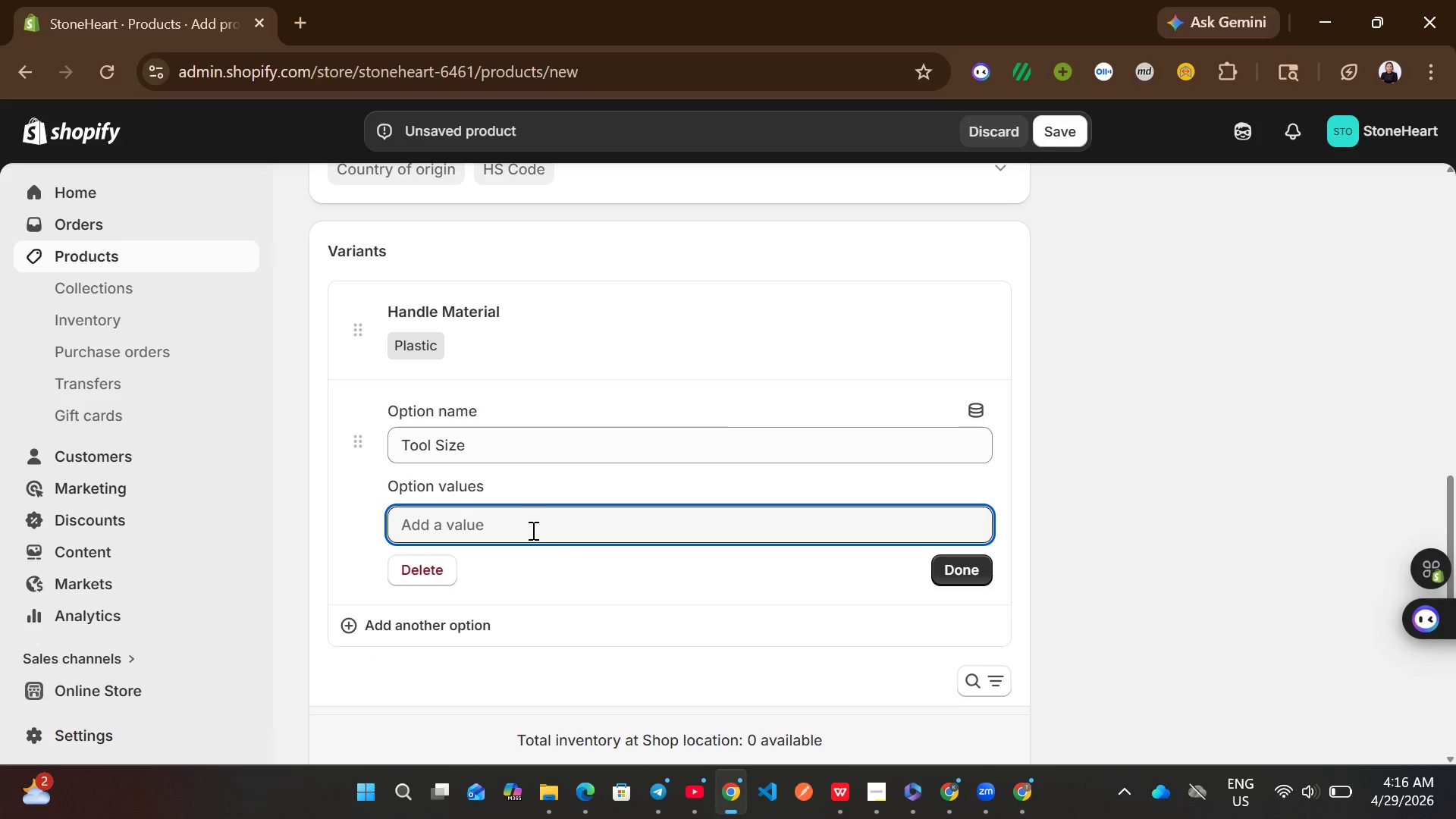 
type(10-inch)
 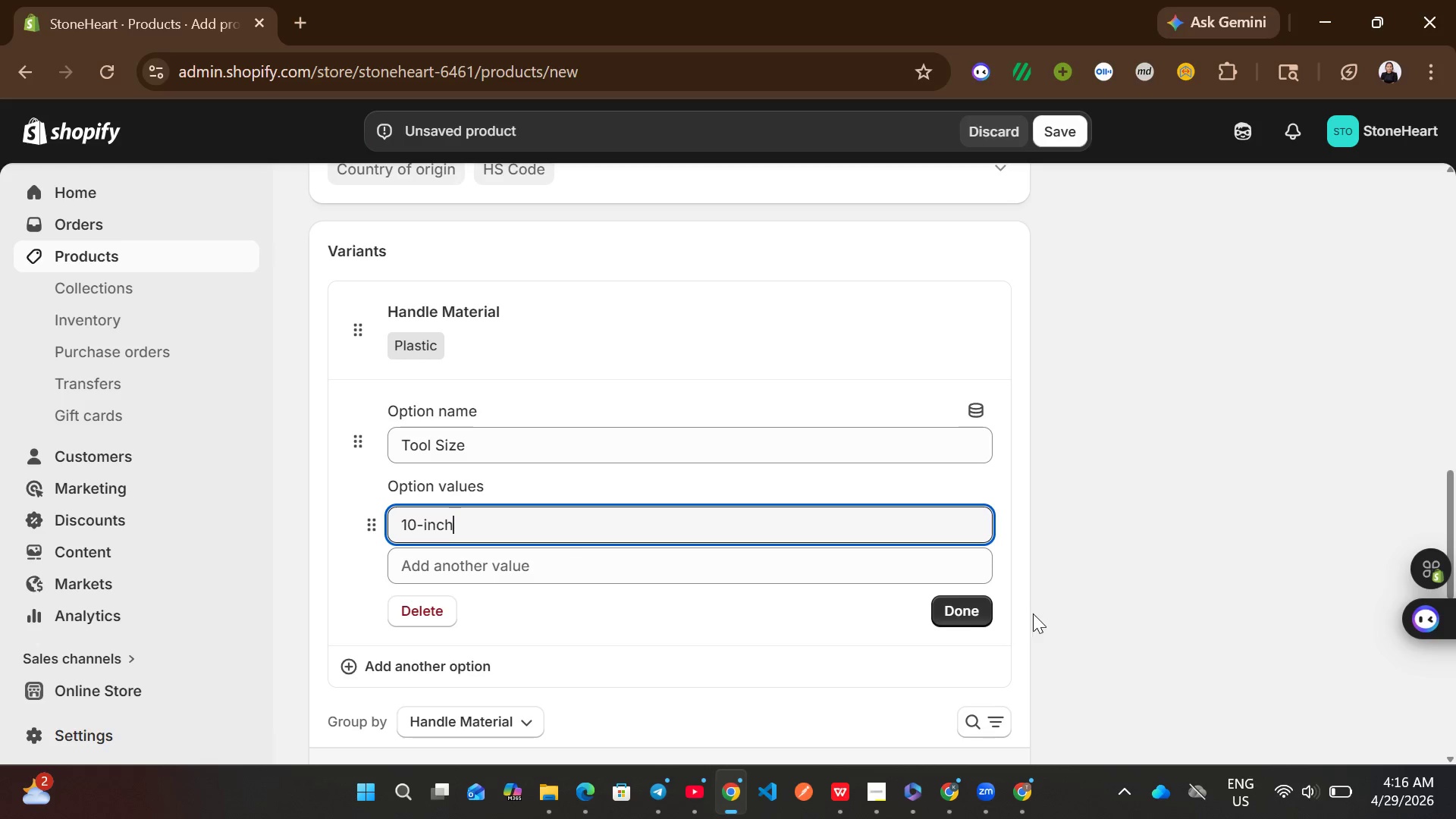 
left_click([950, 612])
 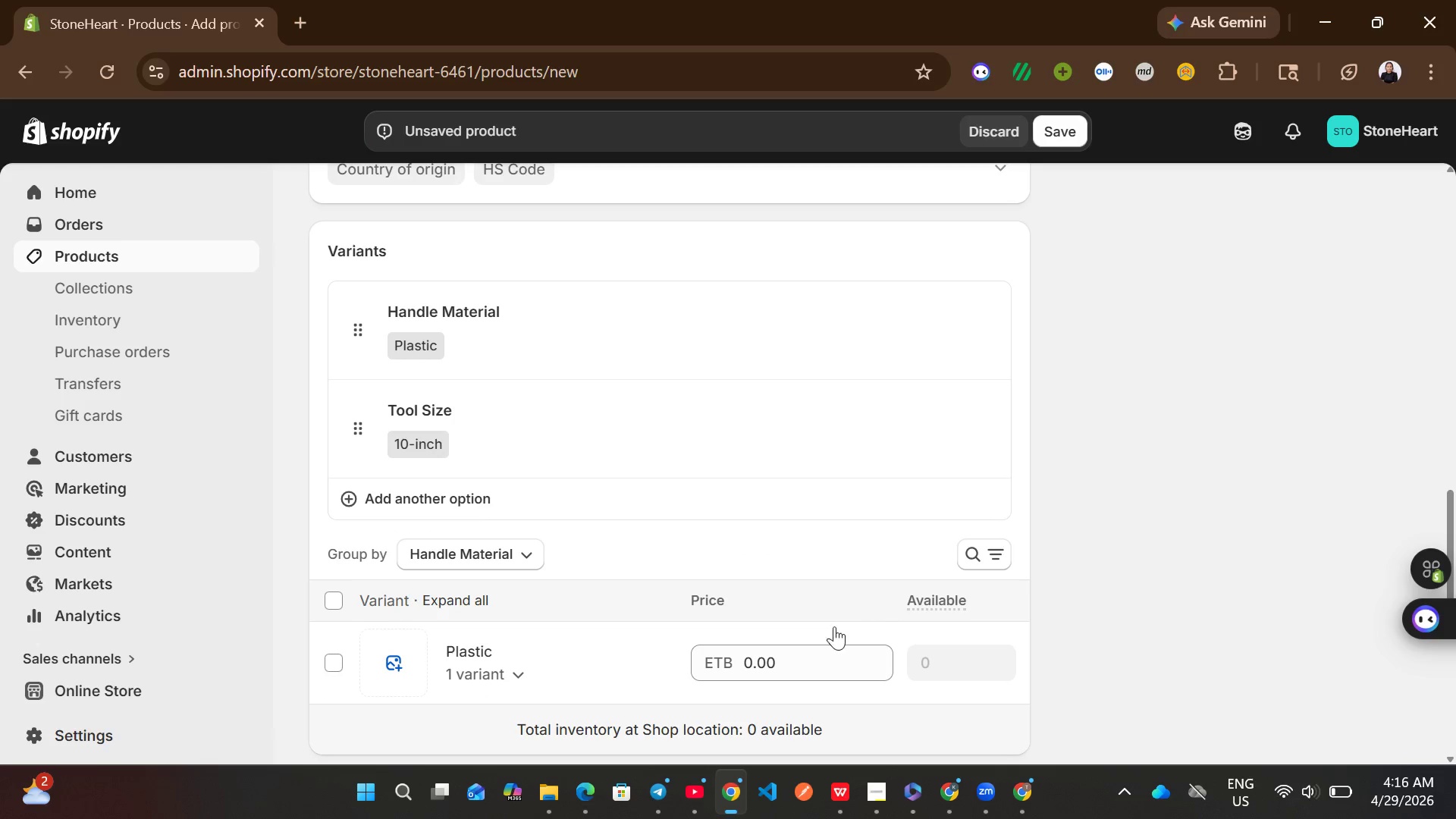 
left_click([749, 669])
 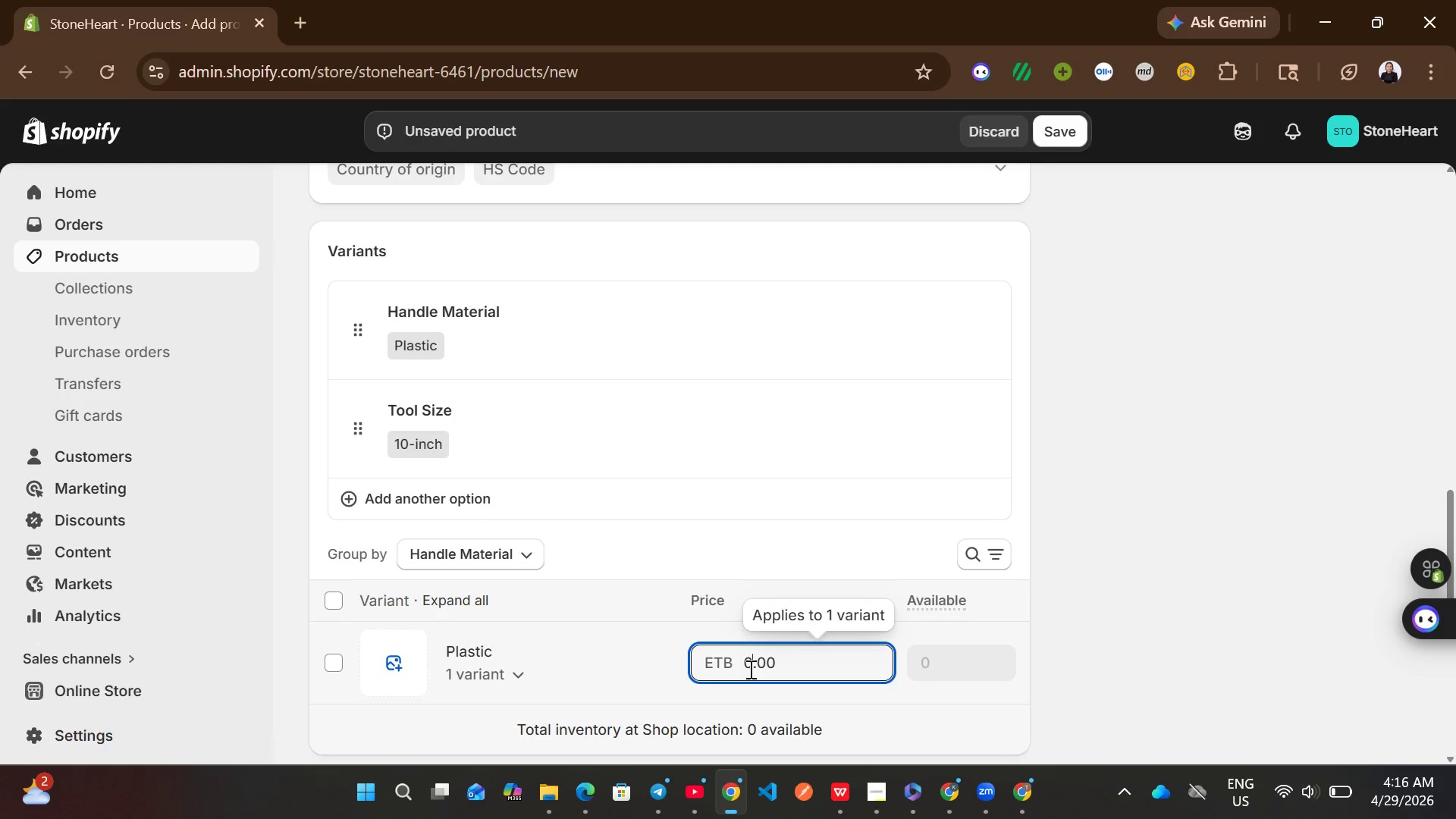 
key(Control+A)
 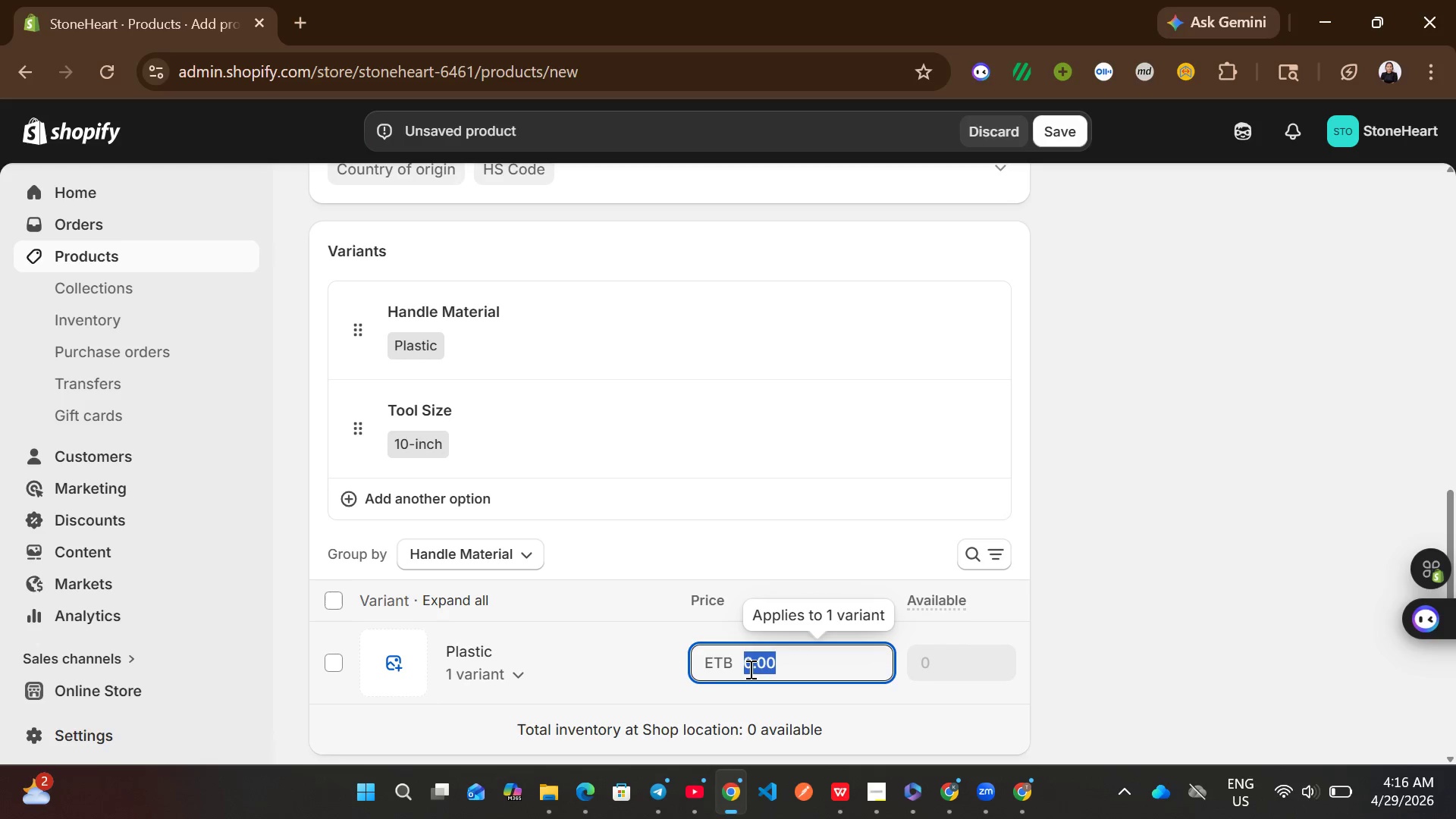 
wait(5.75)
 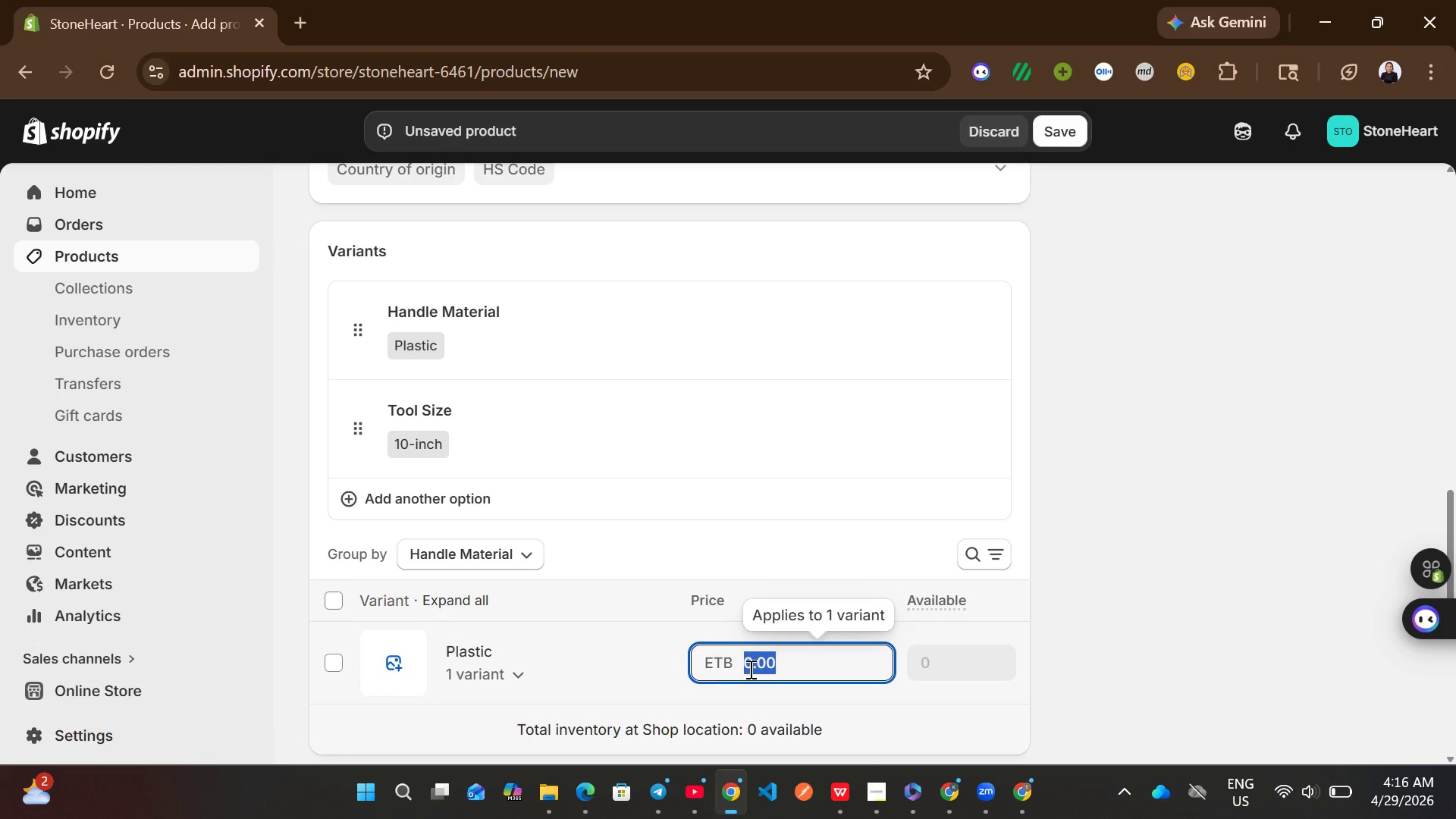 
type(50.66)
 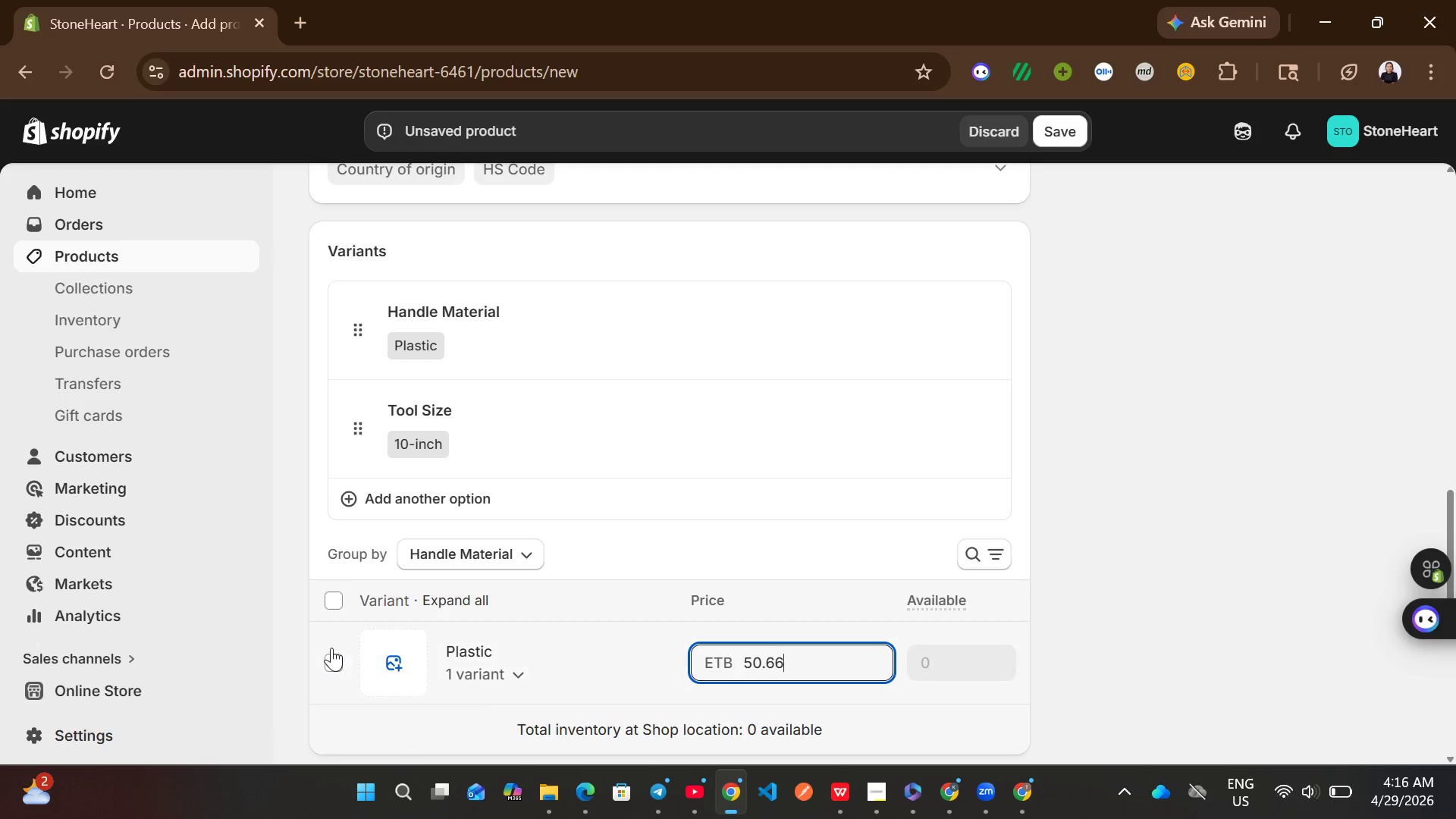 
left_click([334, 666])
 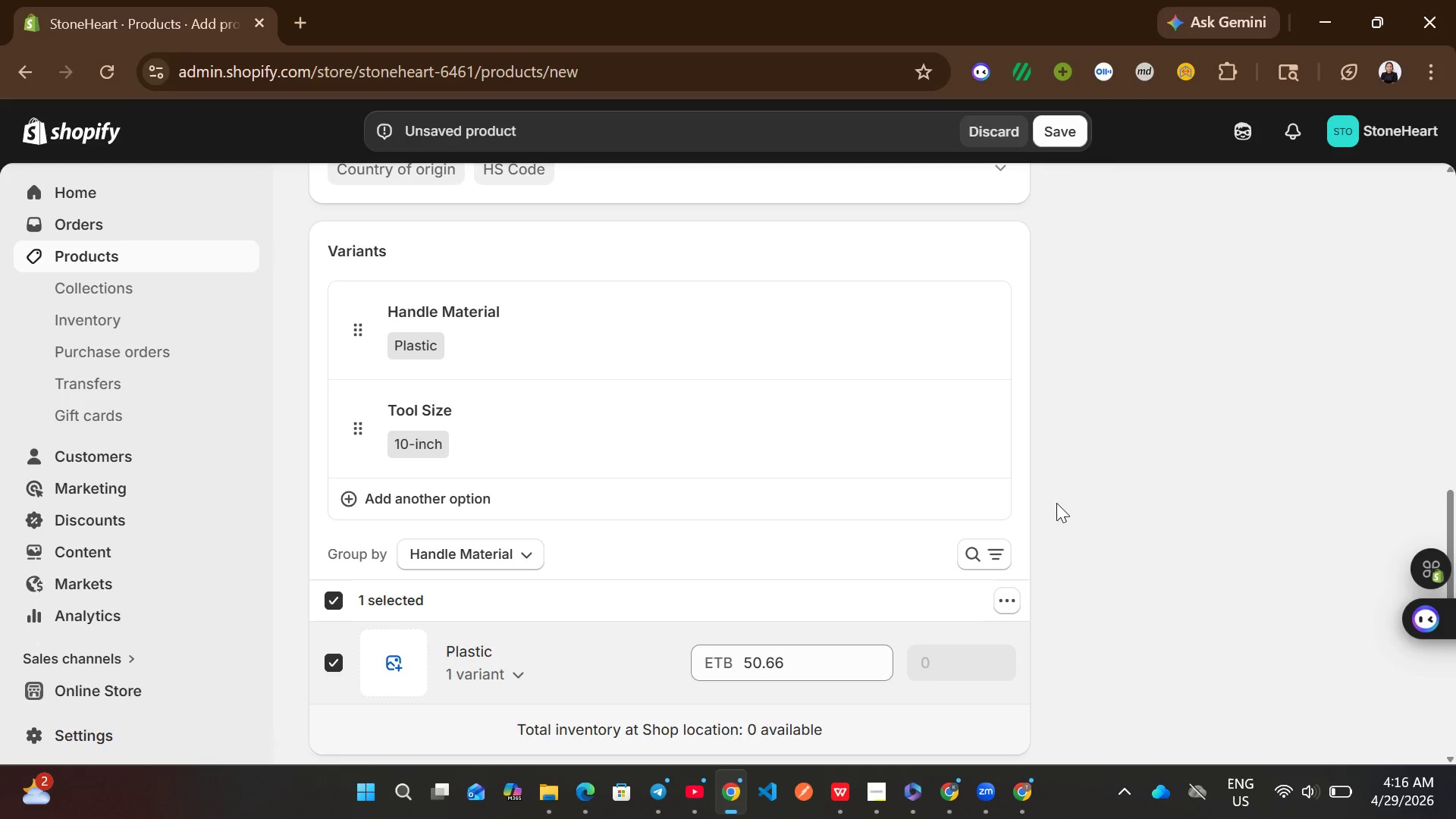 
left_click([1016, 588])
 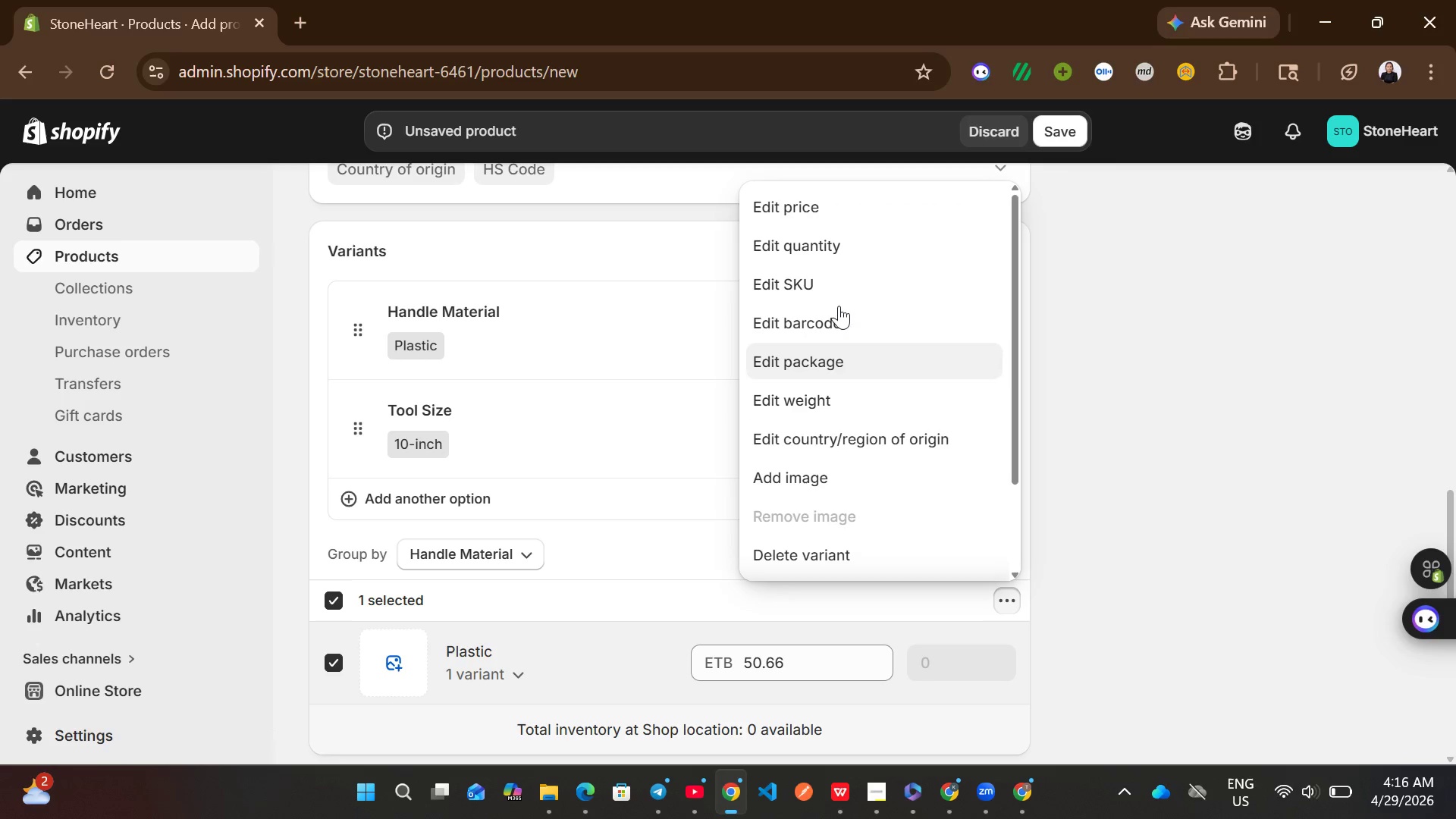 
left_click([826, 287])
 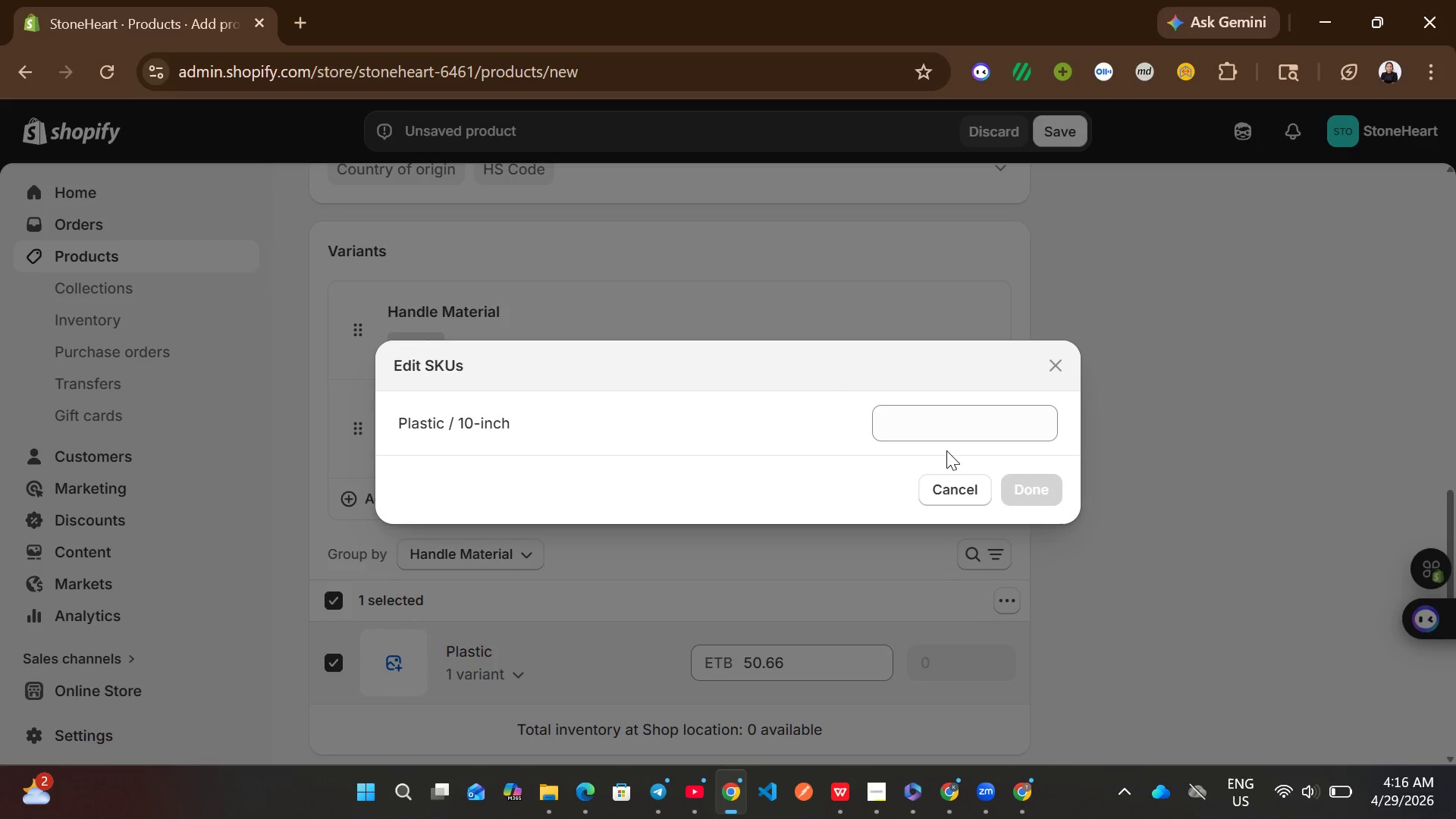 
left_click([936, 423])
 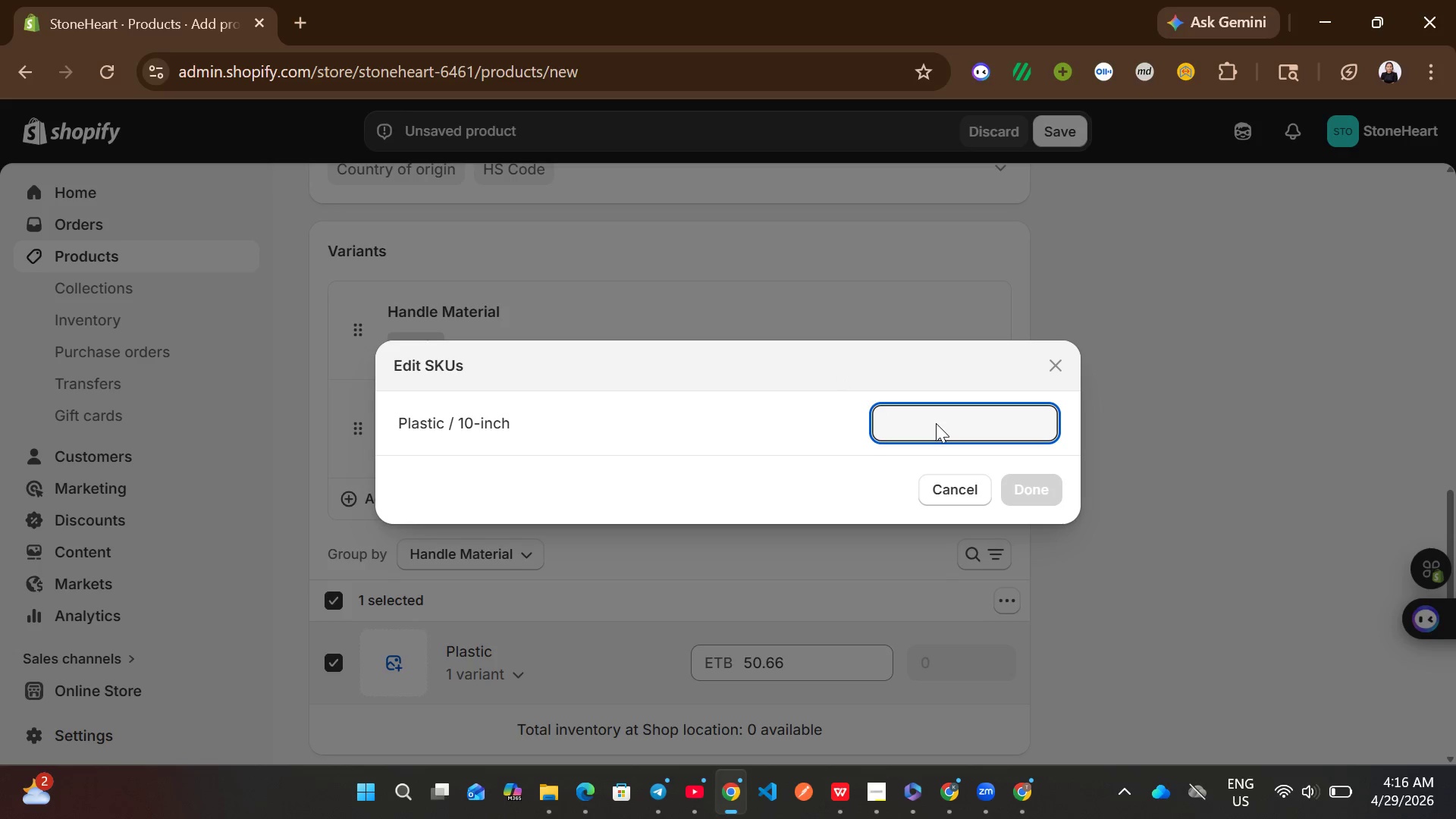 
type(SHM-)
 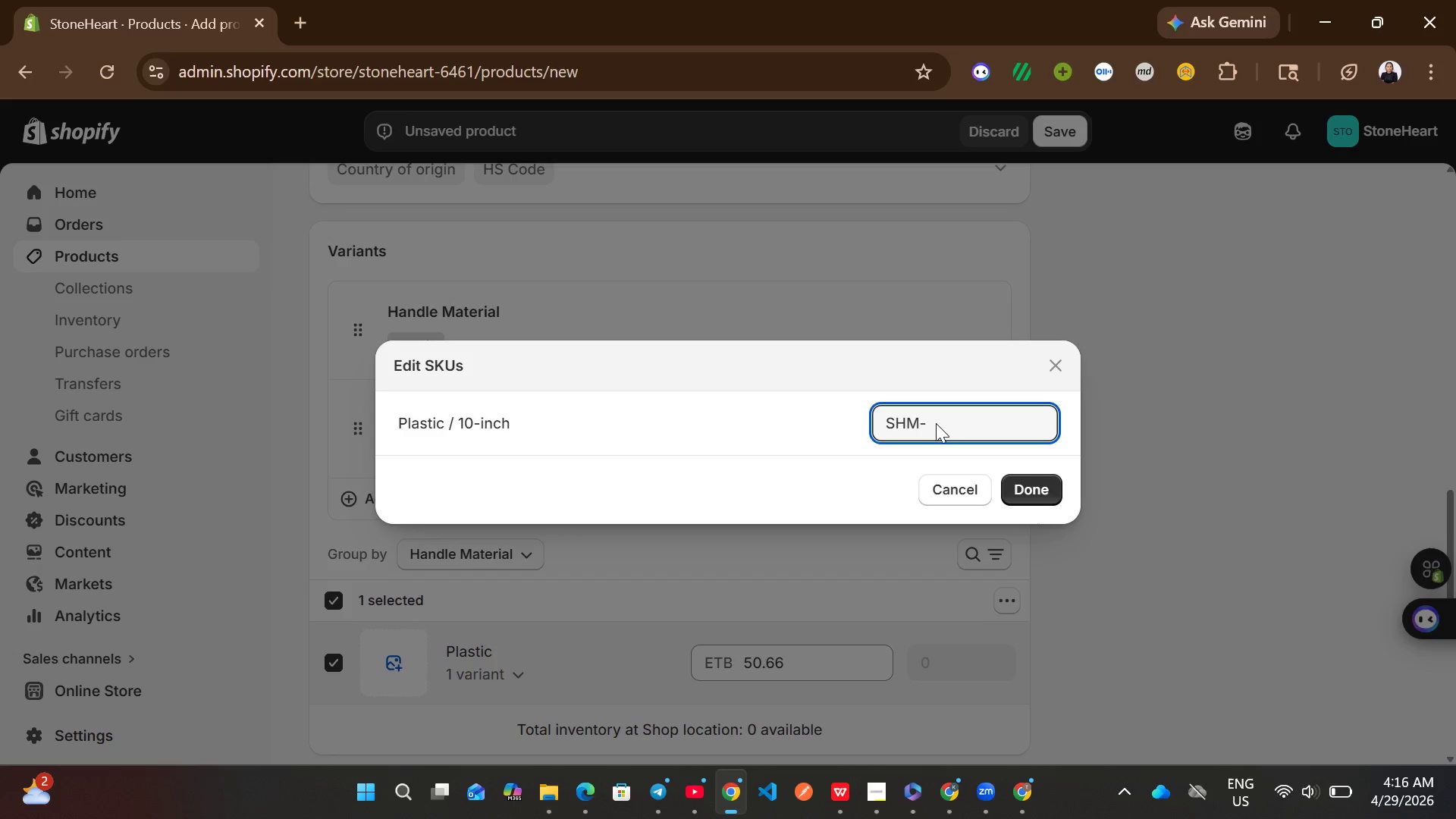 
wait(5.47)
 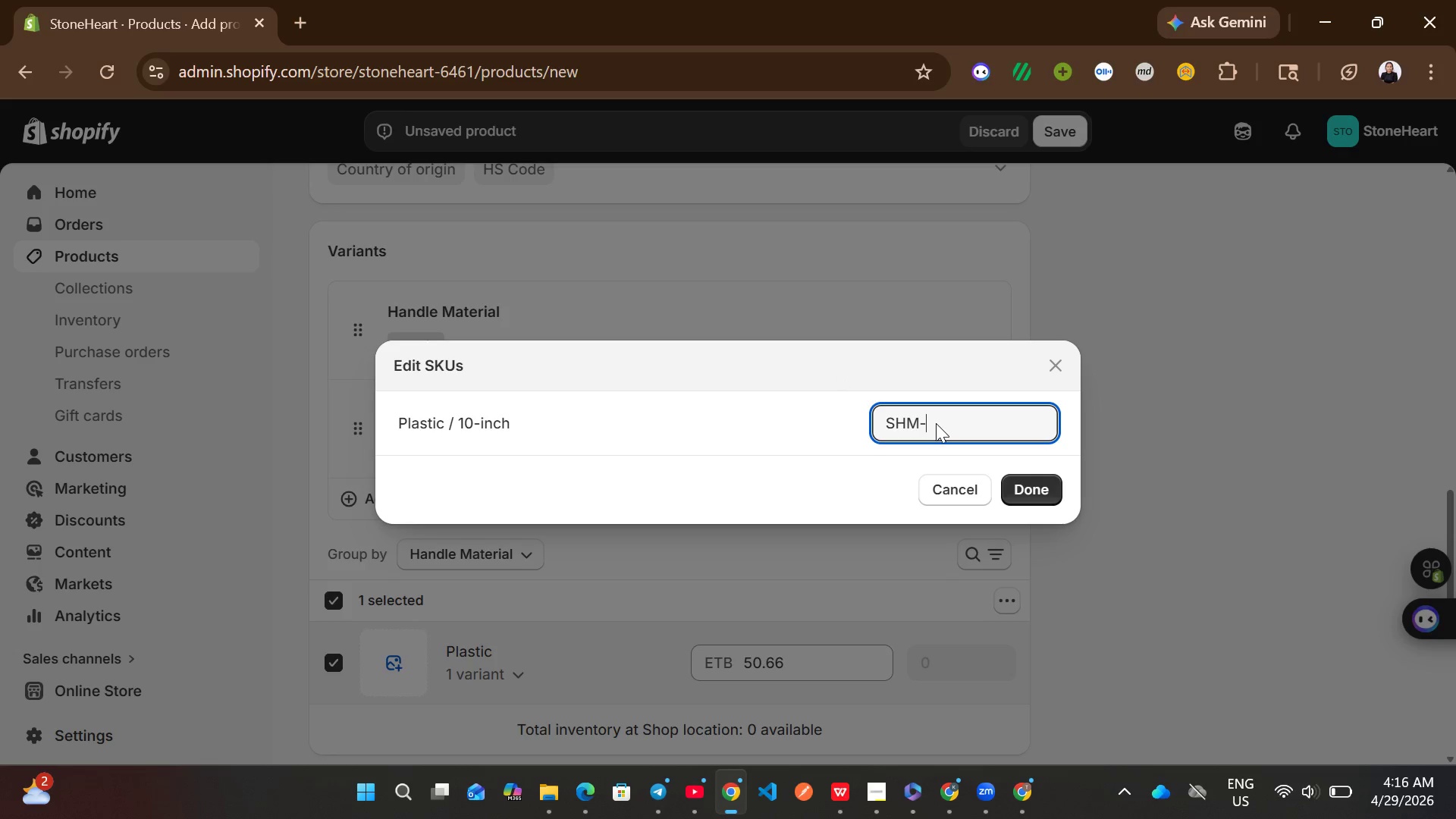 
type(00037)
 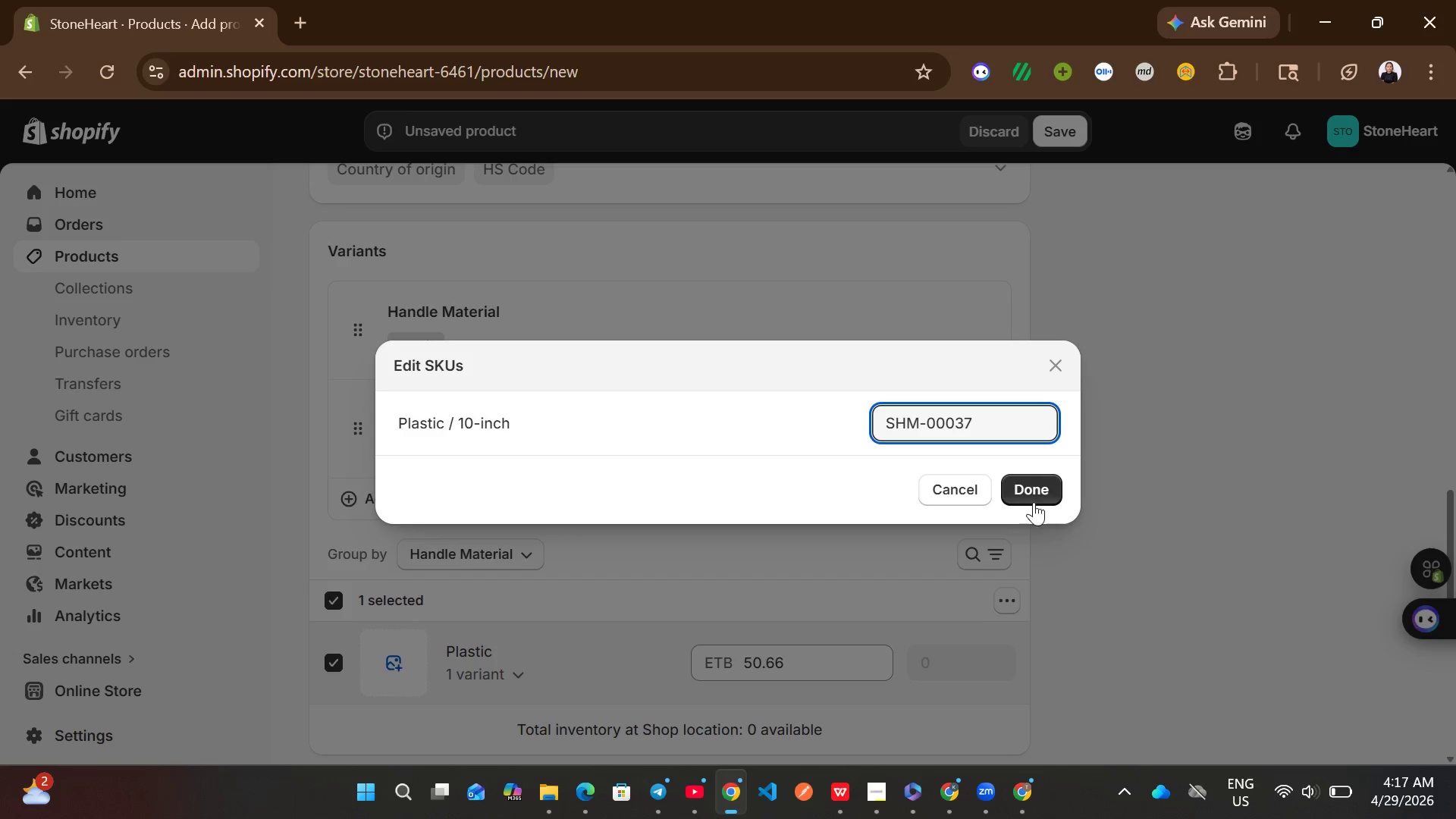 
left_click([1031, 500])
 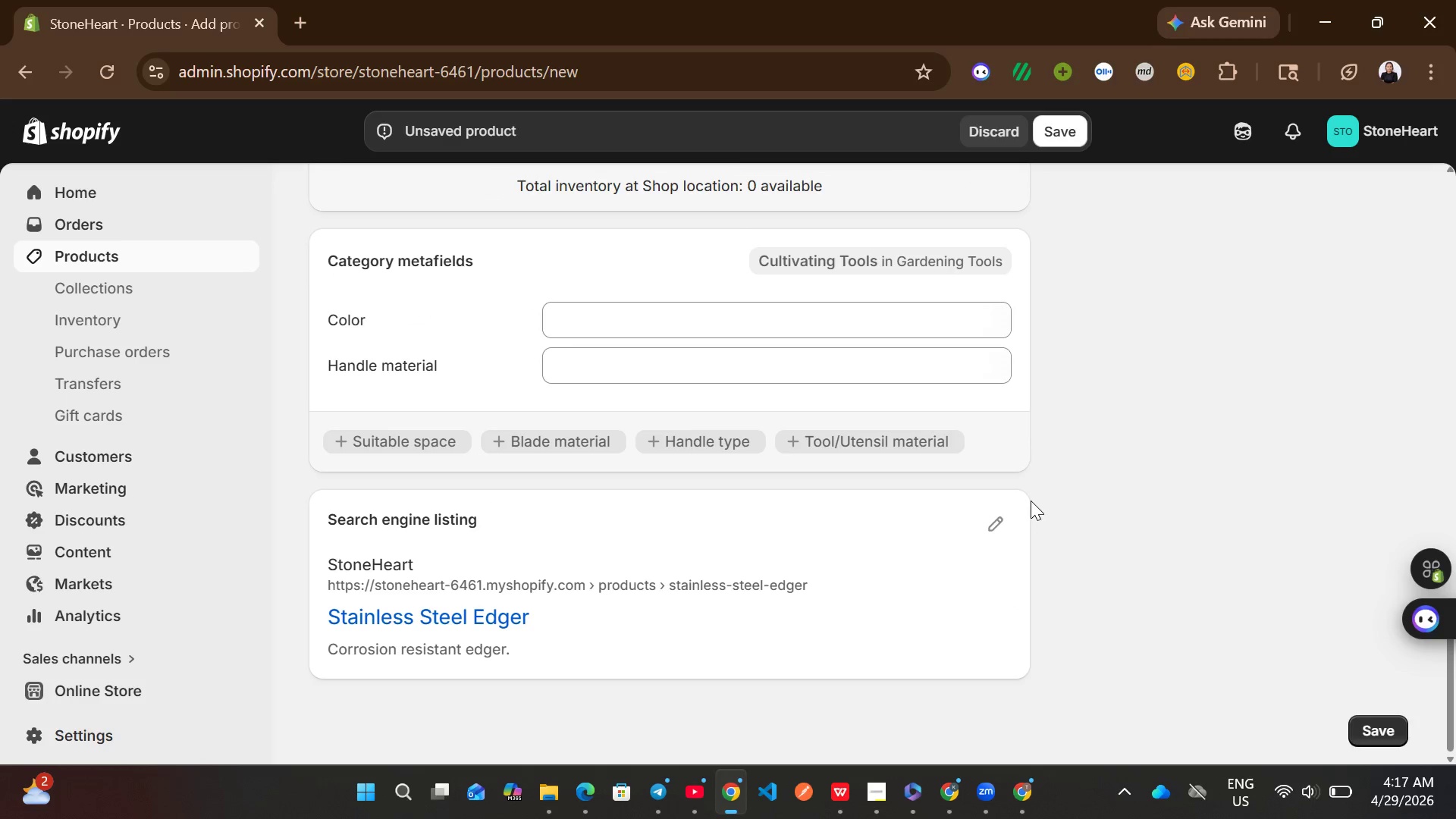 
wait(5.03)
 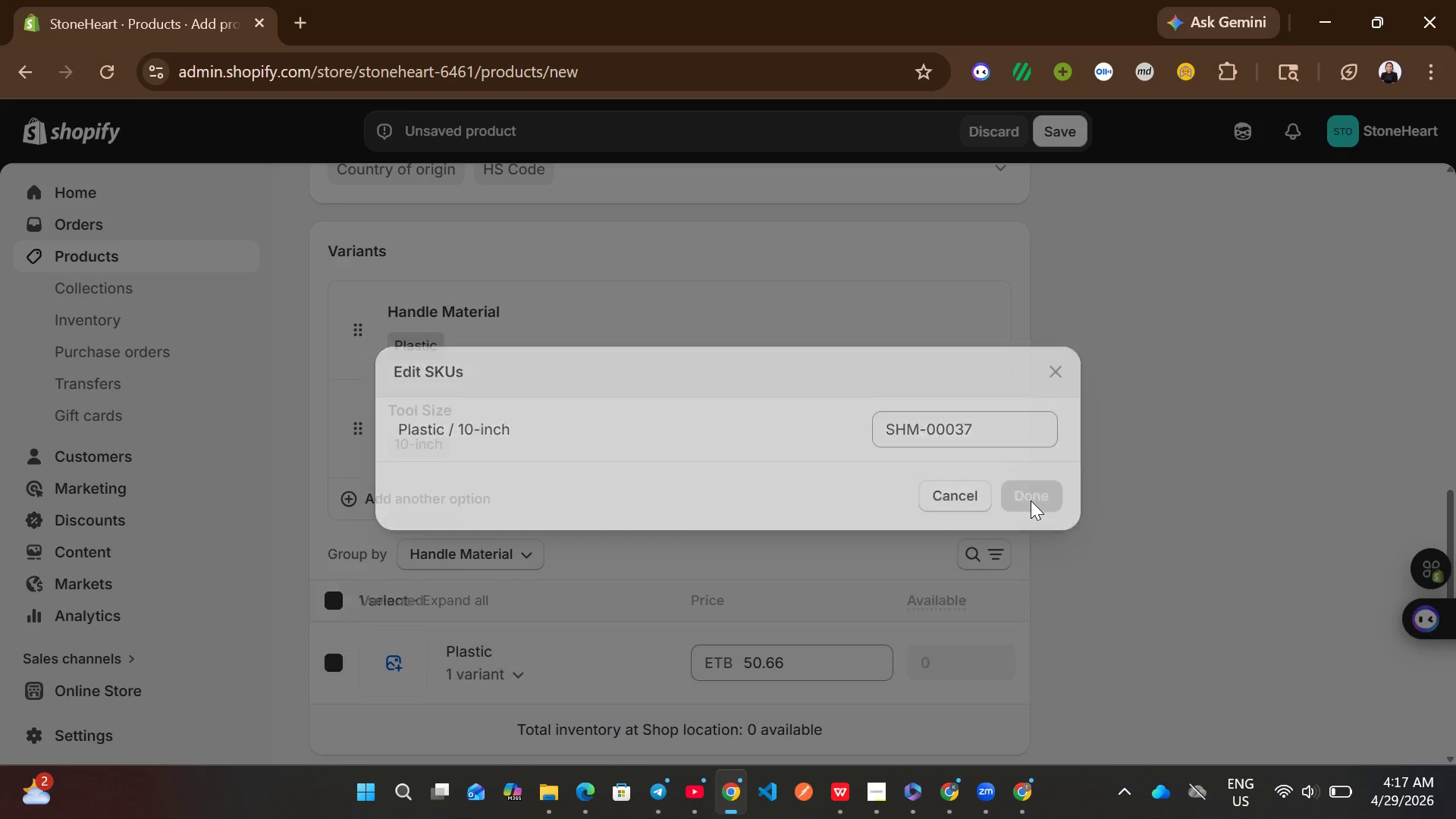 
left_click([996, 530])
 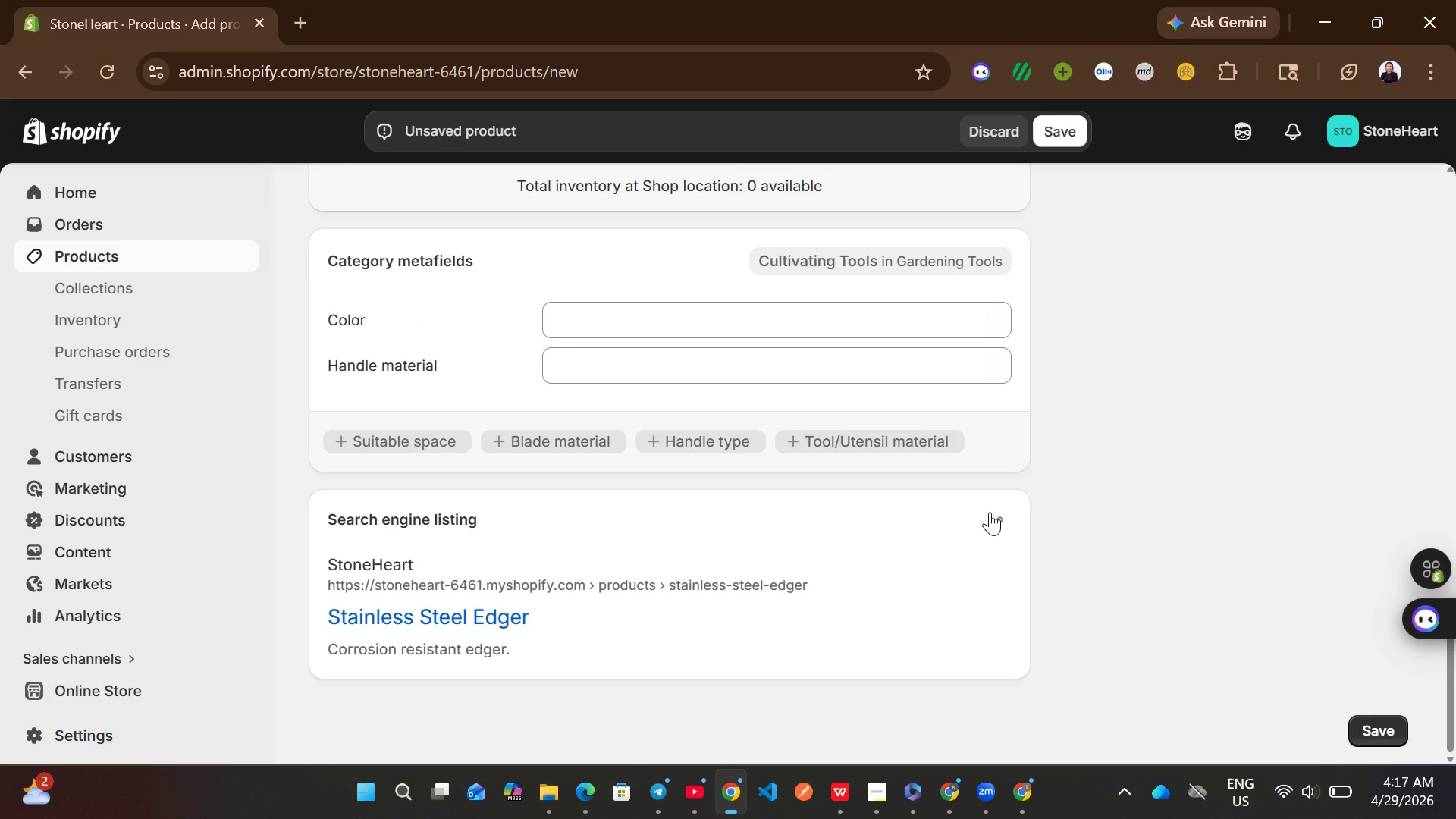 
left_click([990, 512])
 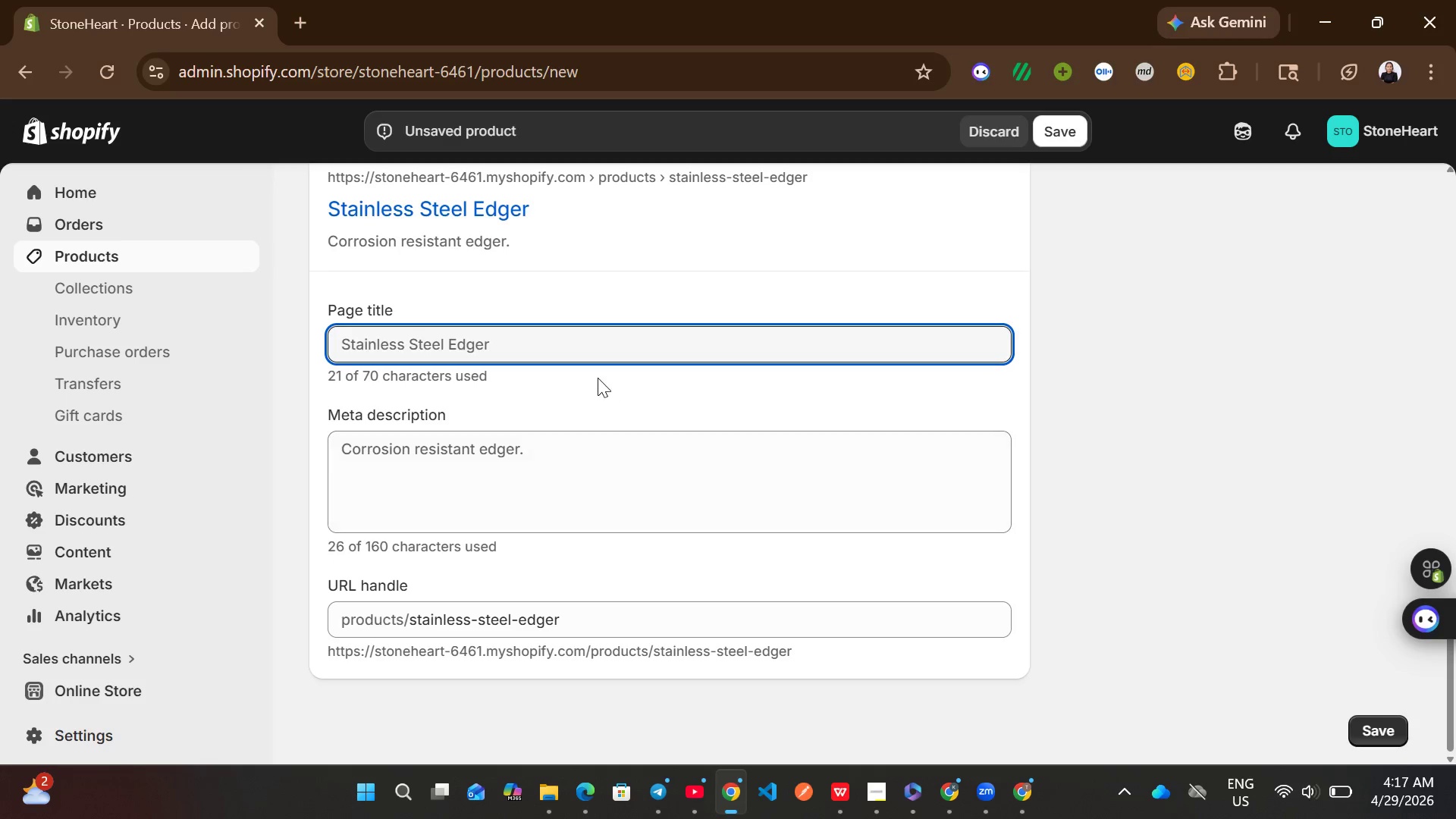 
left_click([572, 443])
 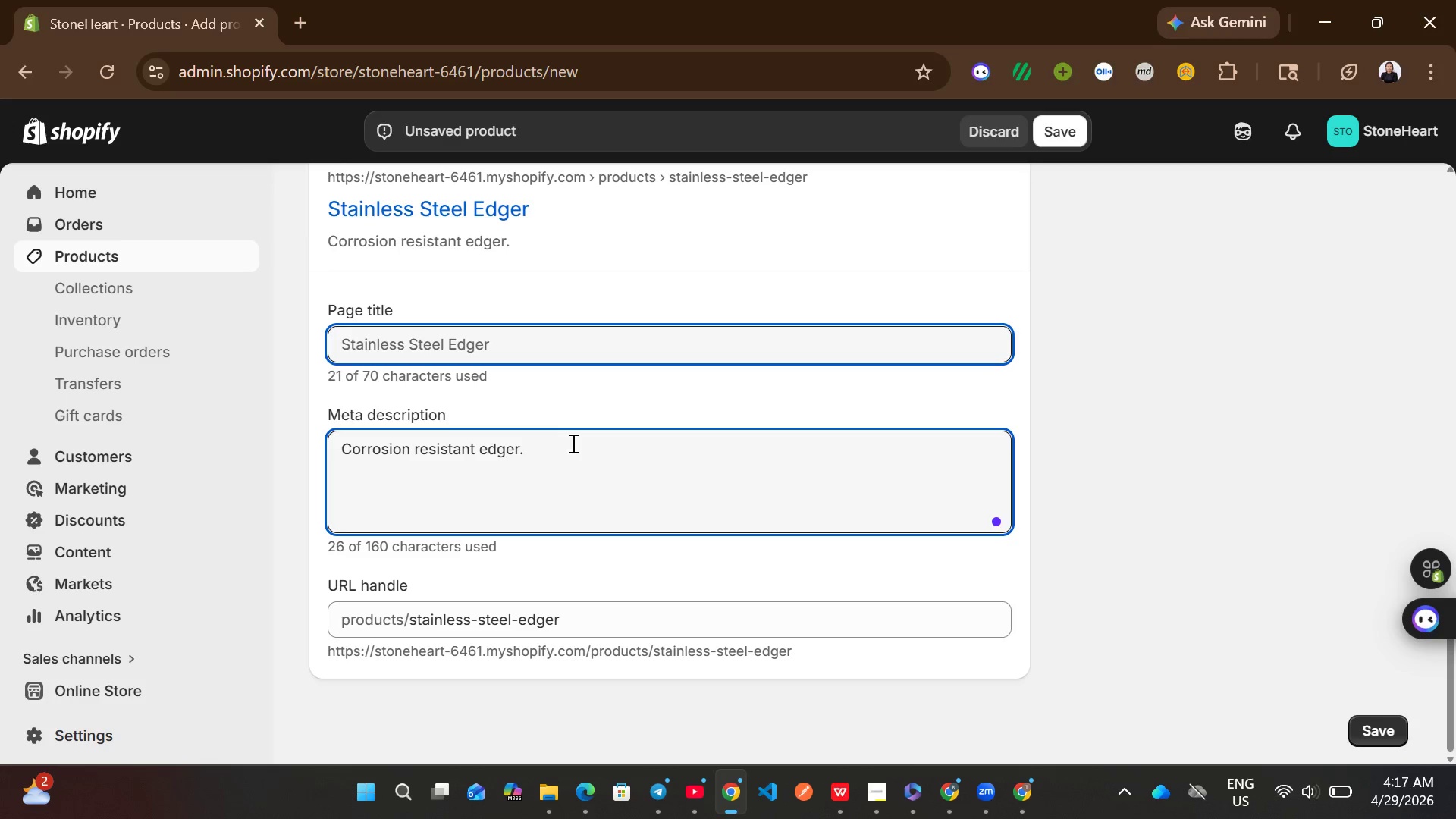 
key(Control+A)
 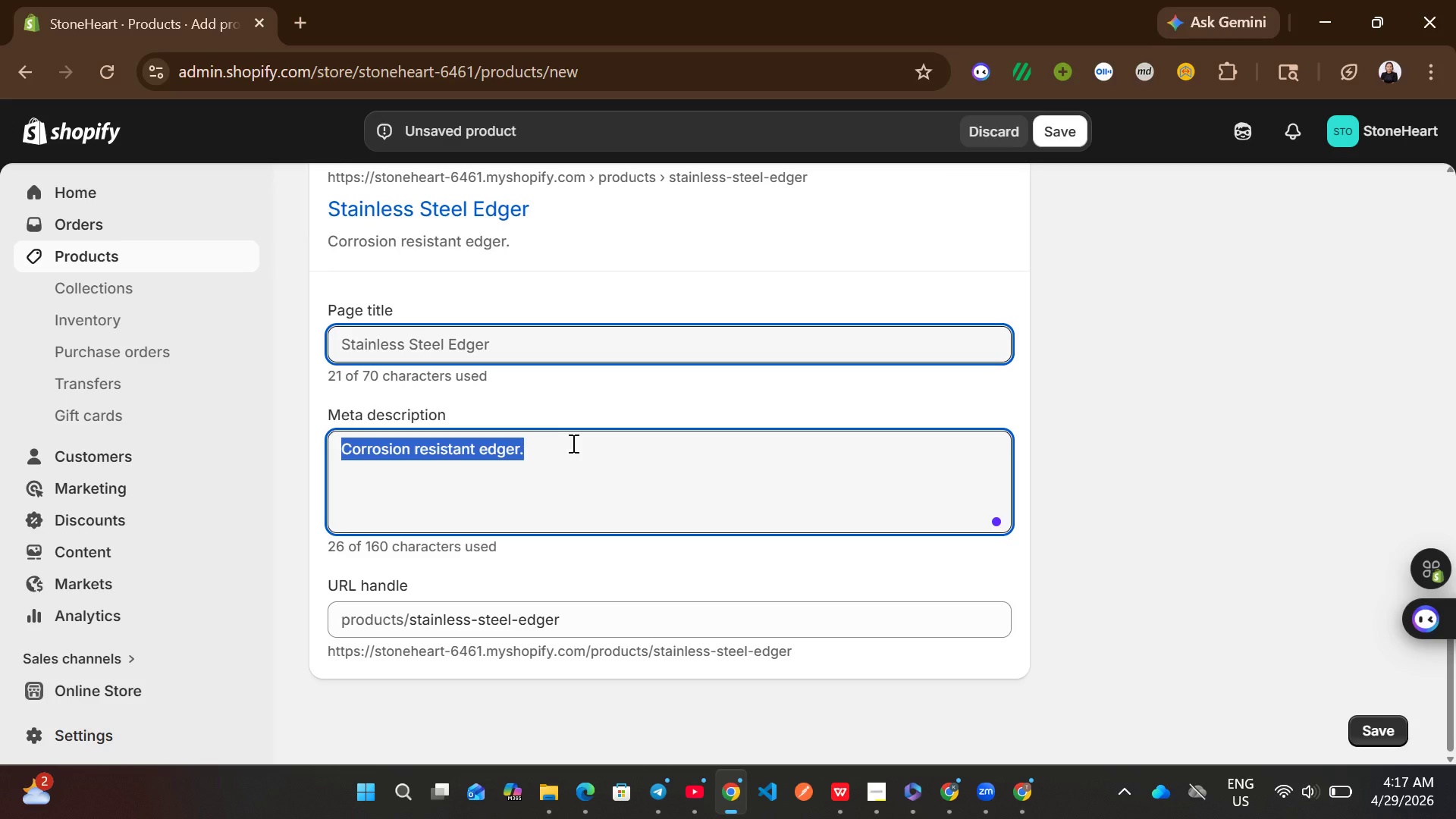 
wait(8.73)
 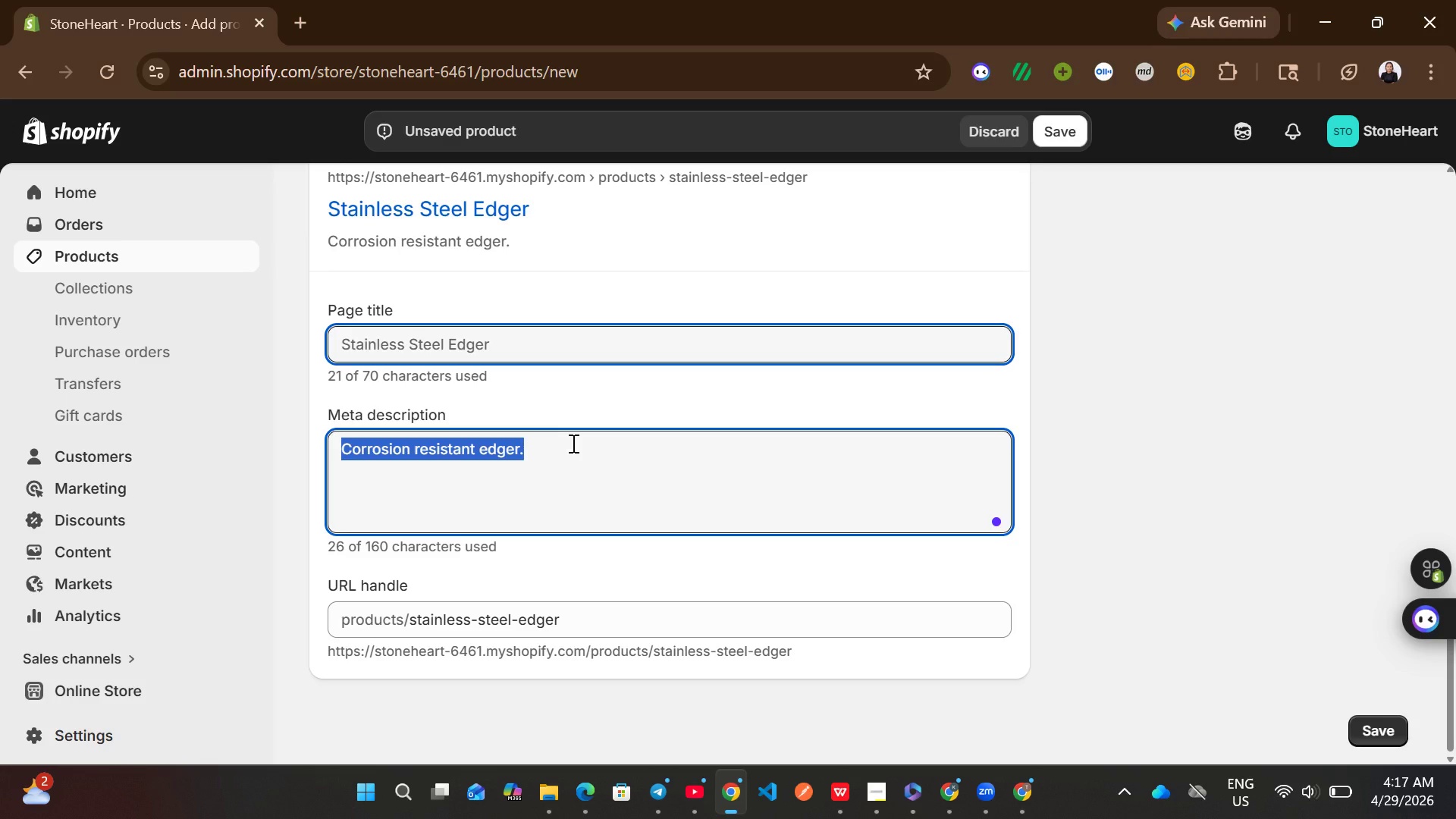 
type(shop stainless steel edger with plastic handle.)
 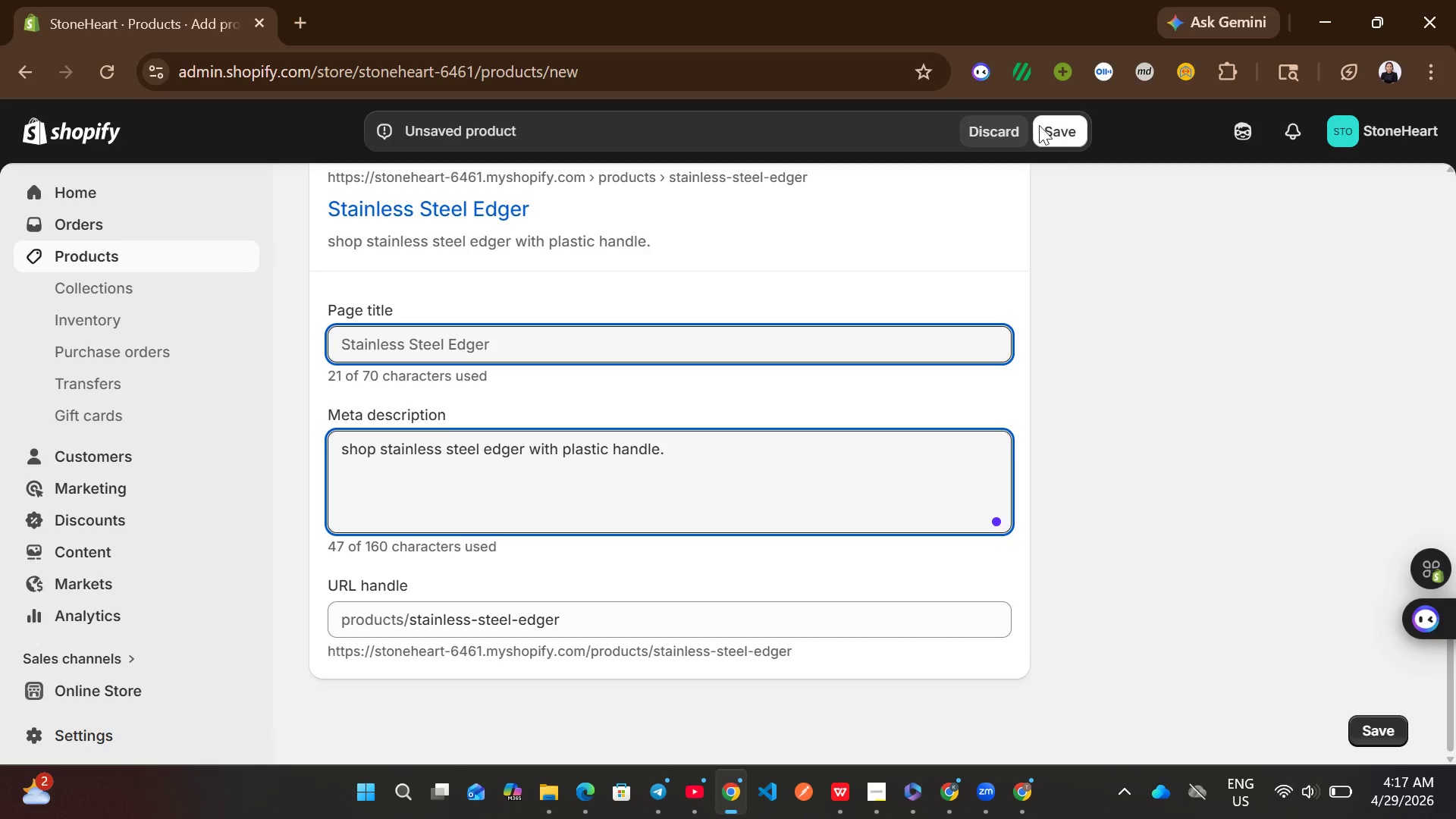 
left_click([1073, 128])
 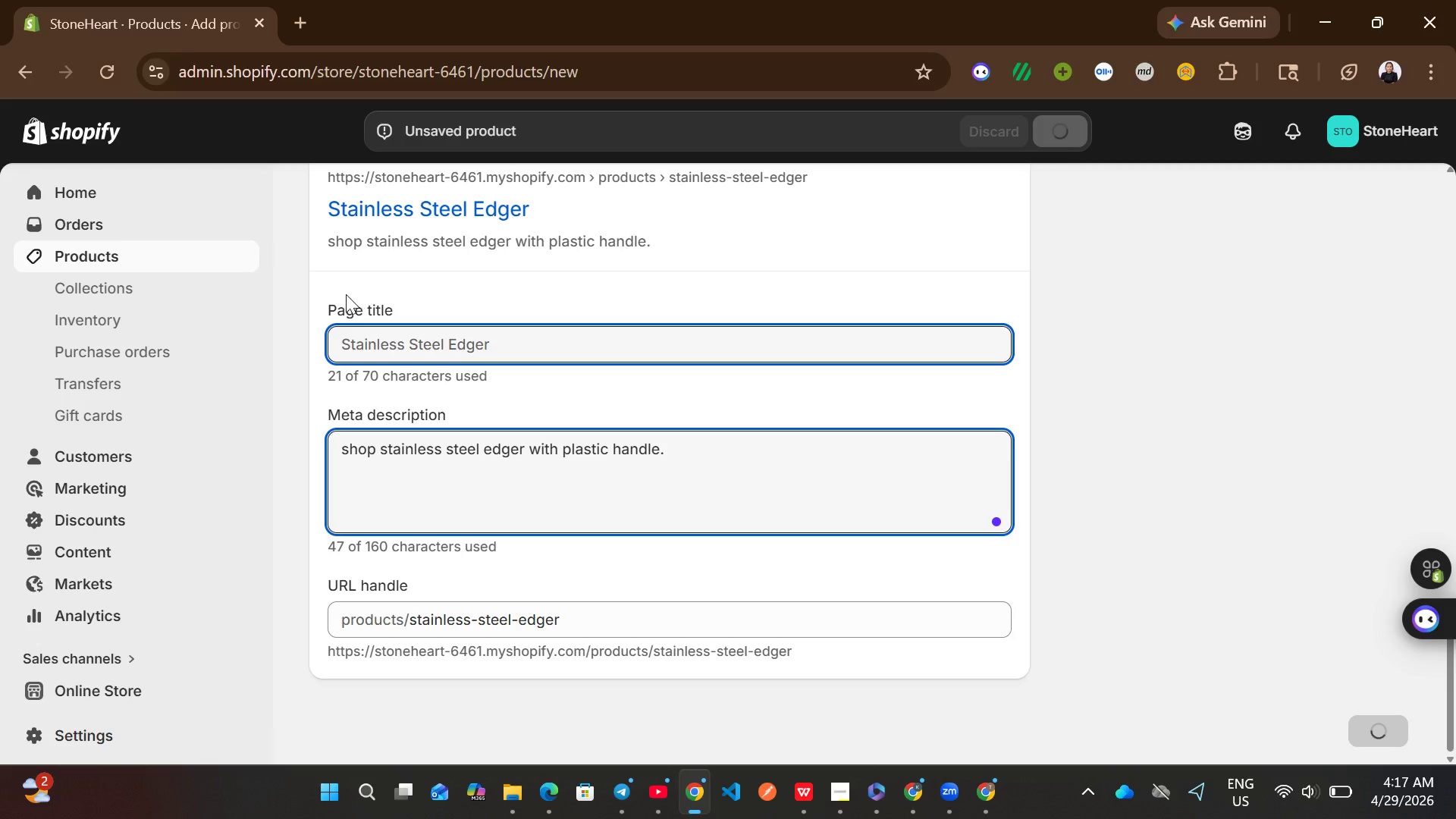 
wait(9.39)
 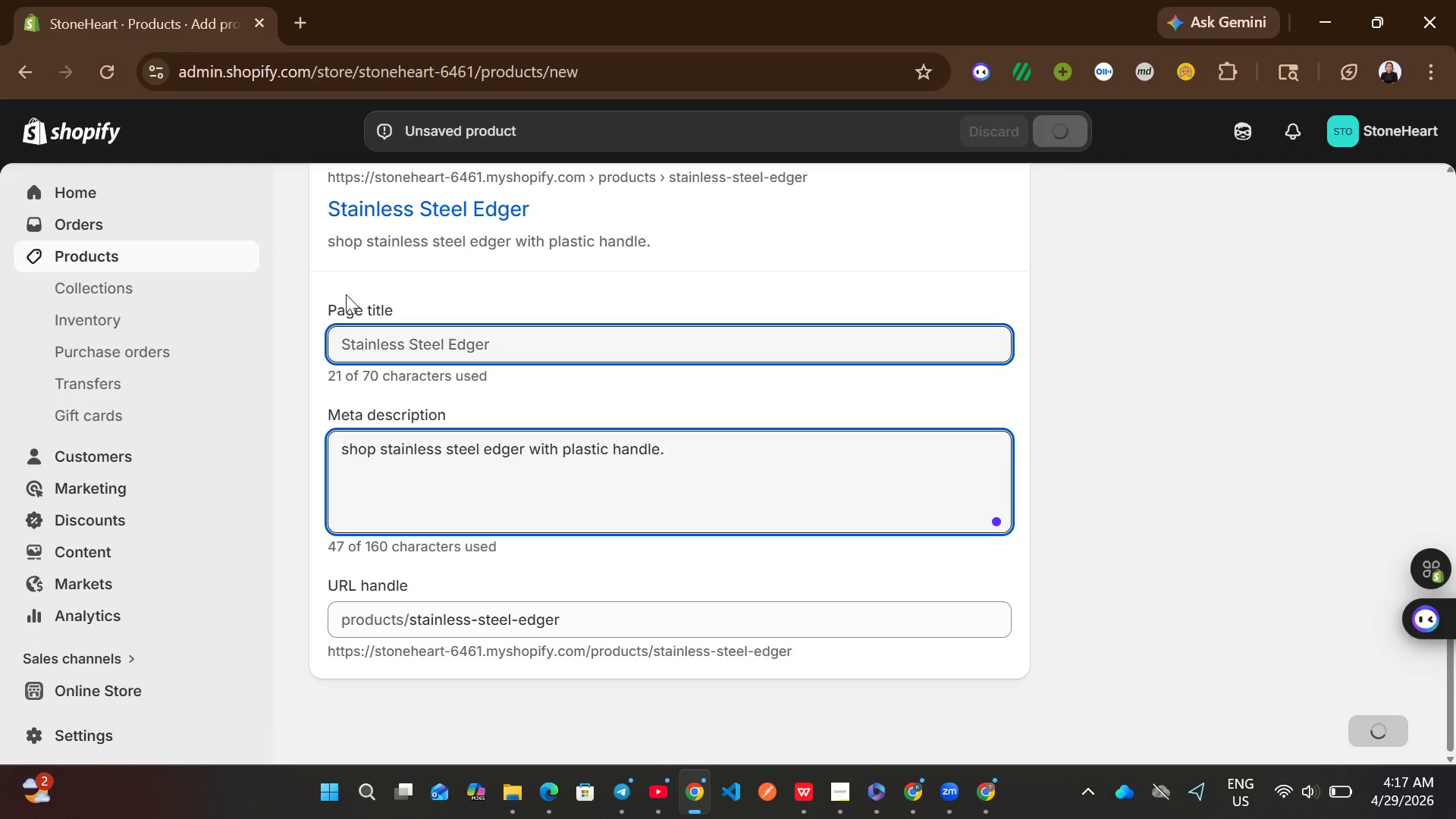 
left_click([213, 260])
 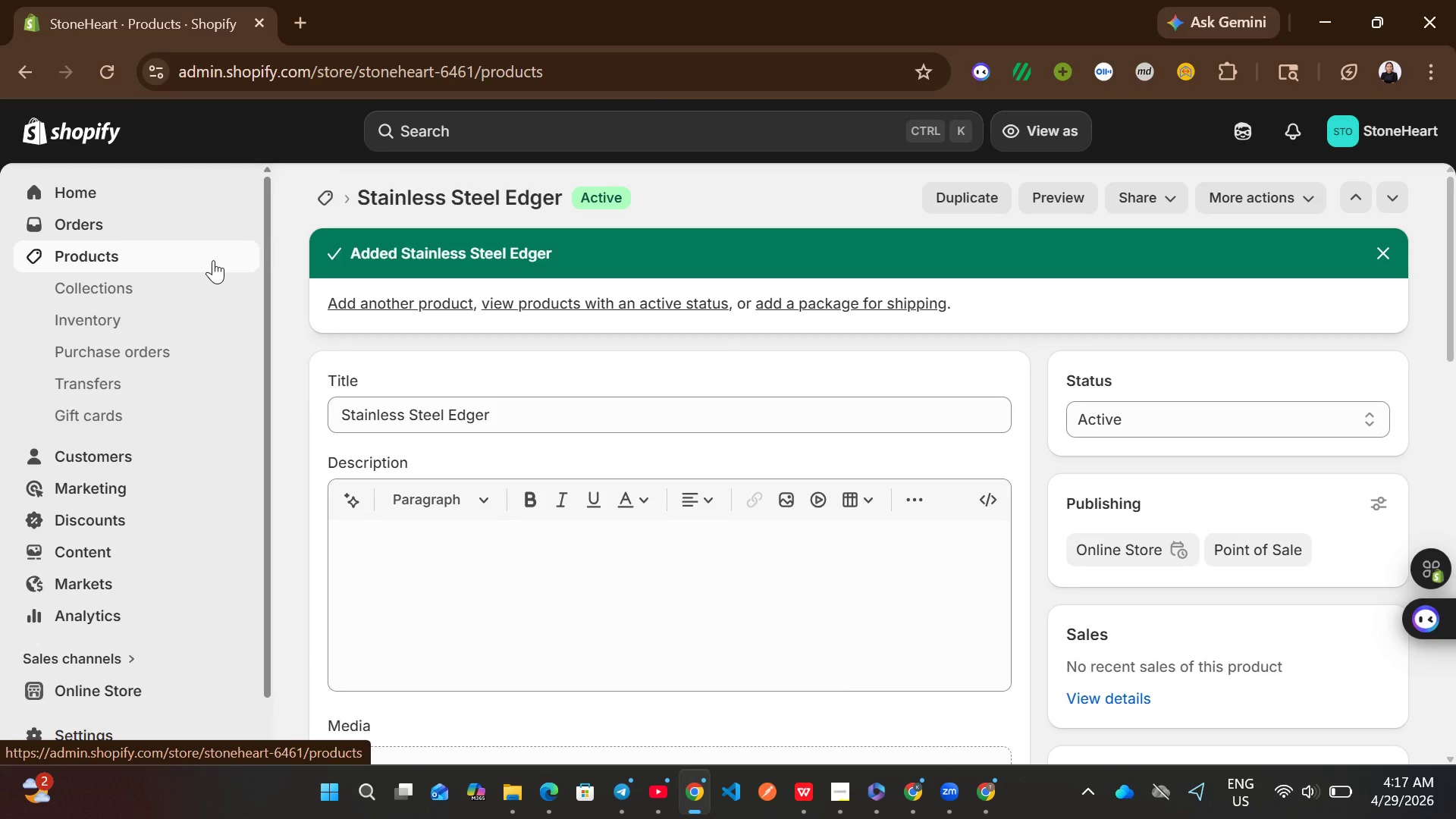 
left_click([213, 260])
 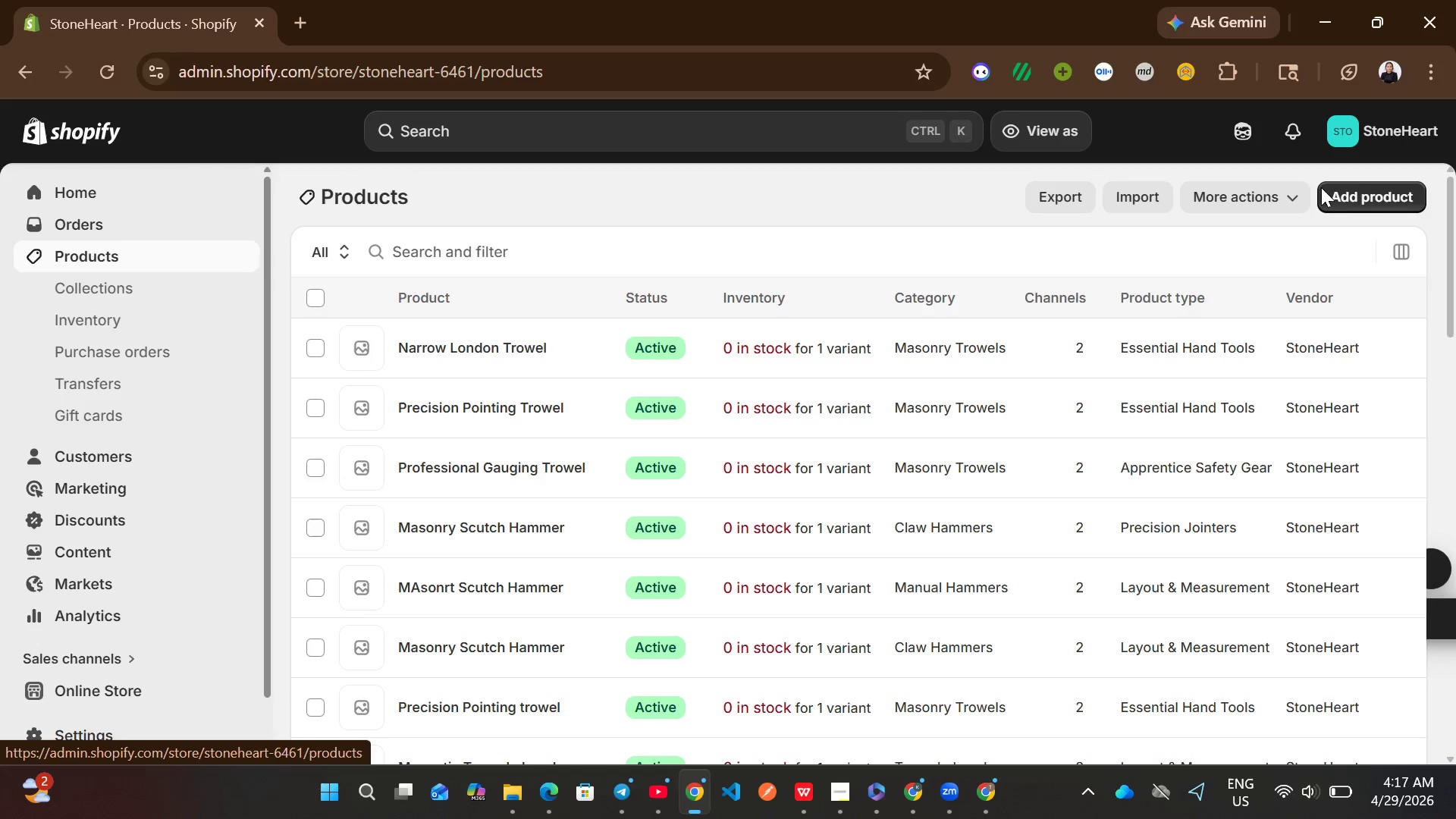 
left_click([1373, 209])
 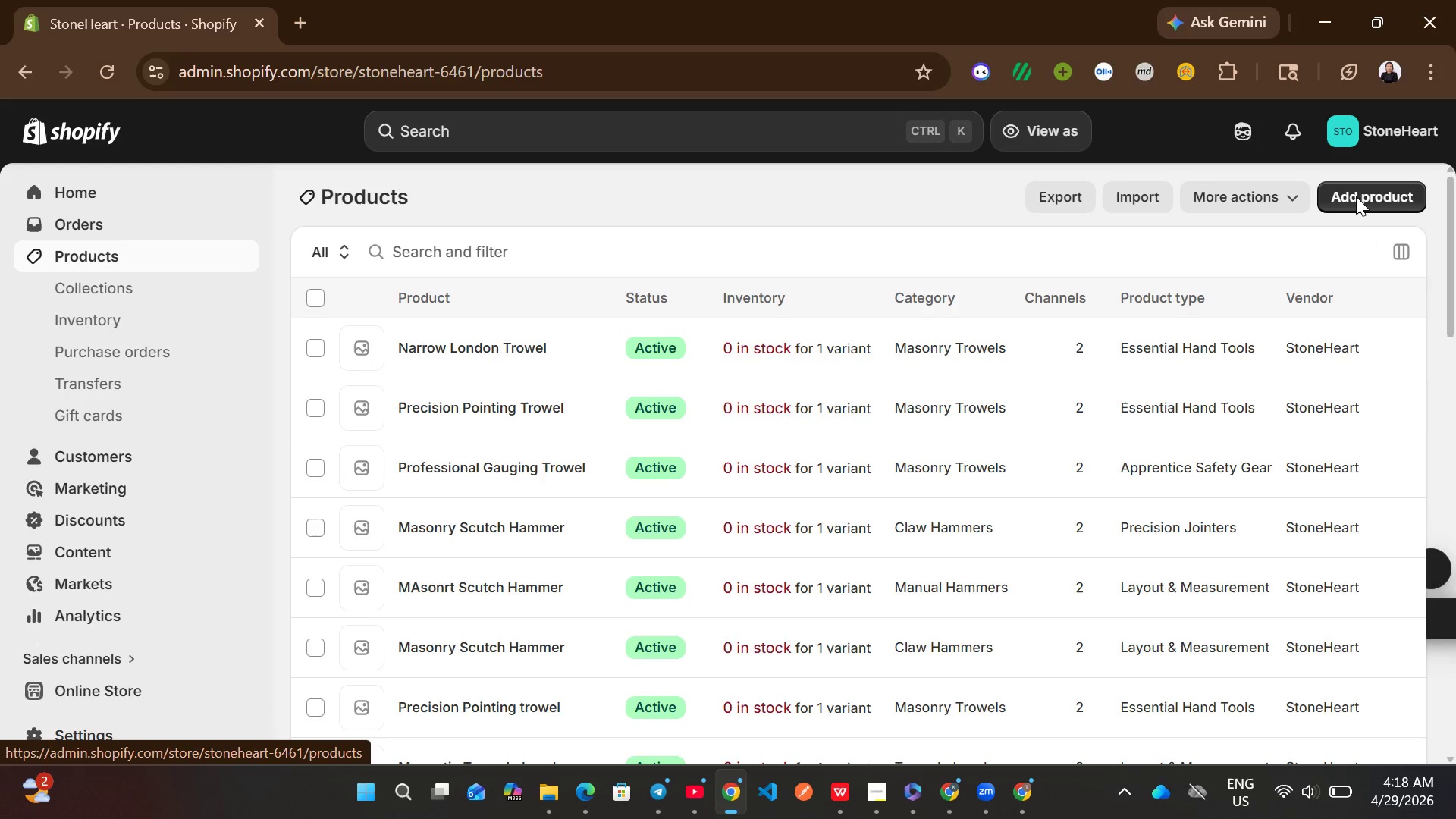 
left_click([1356, 196])
 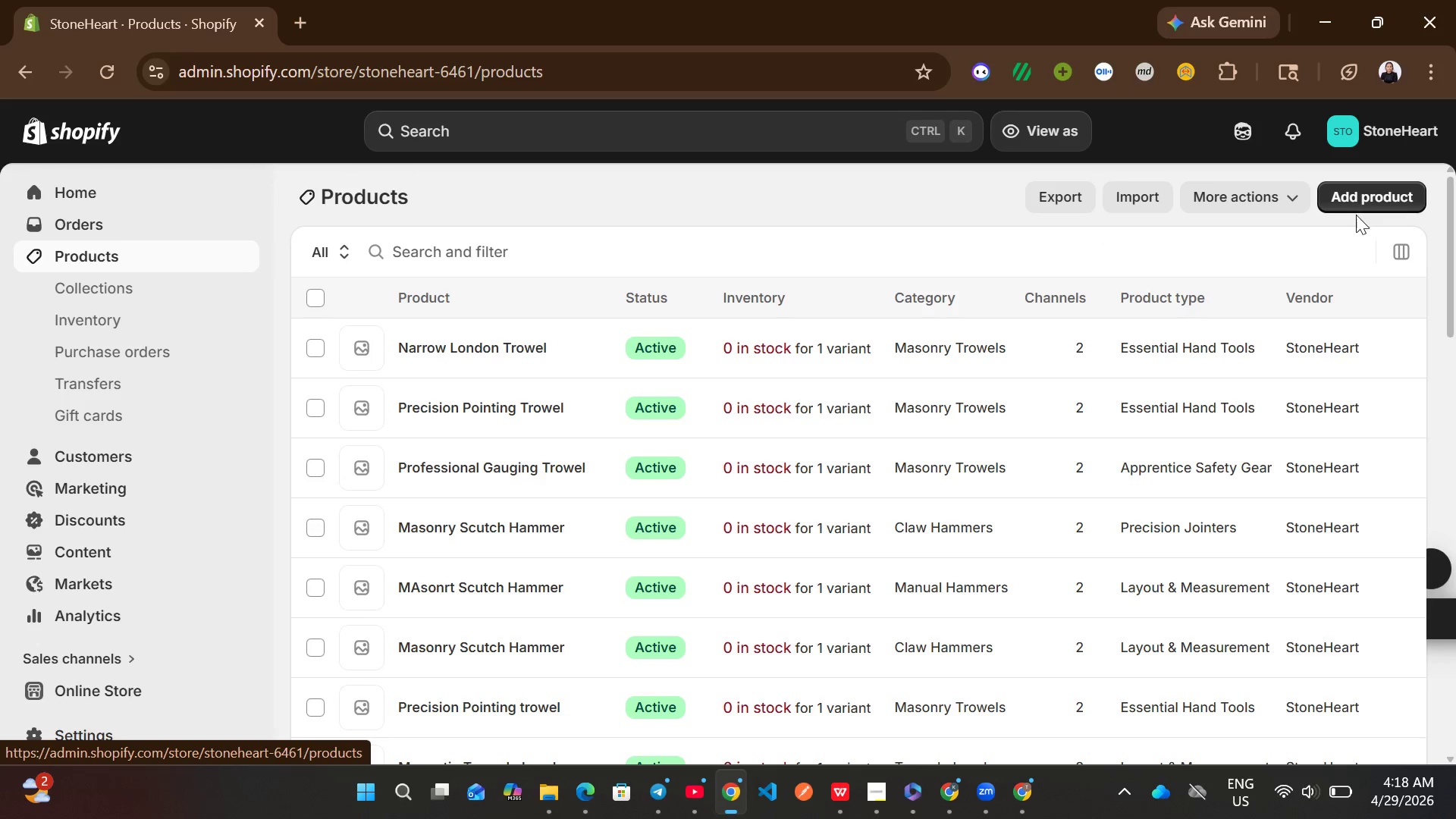 
left_click([1357, 208])
 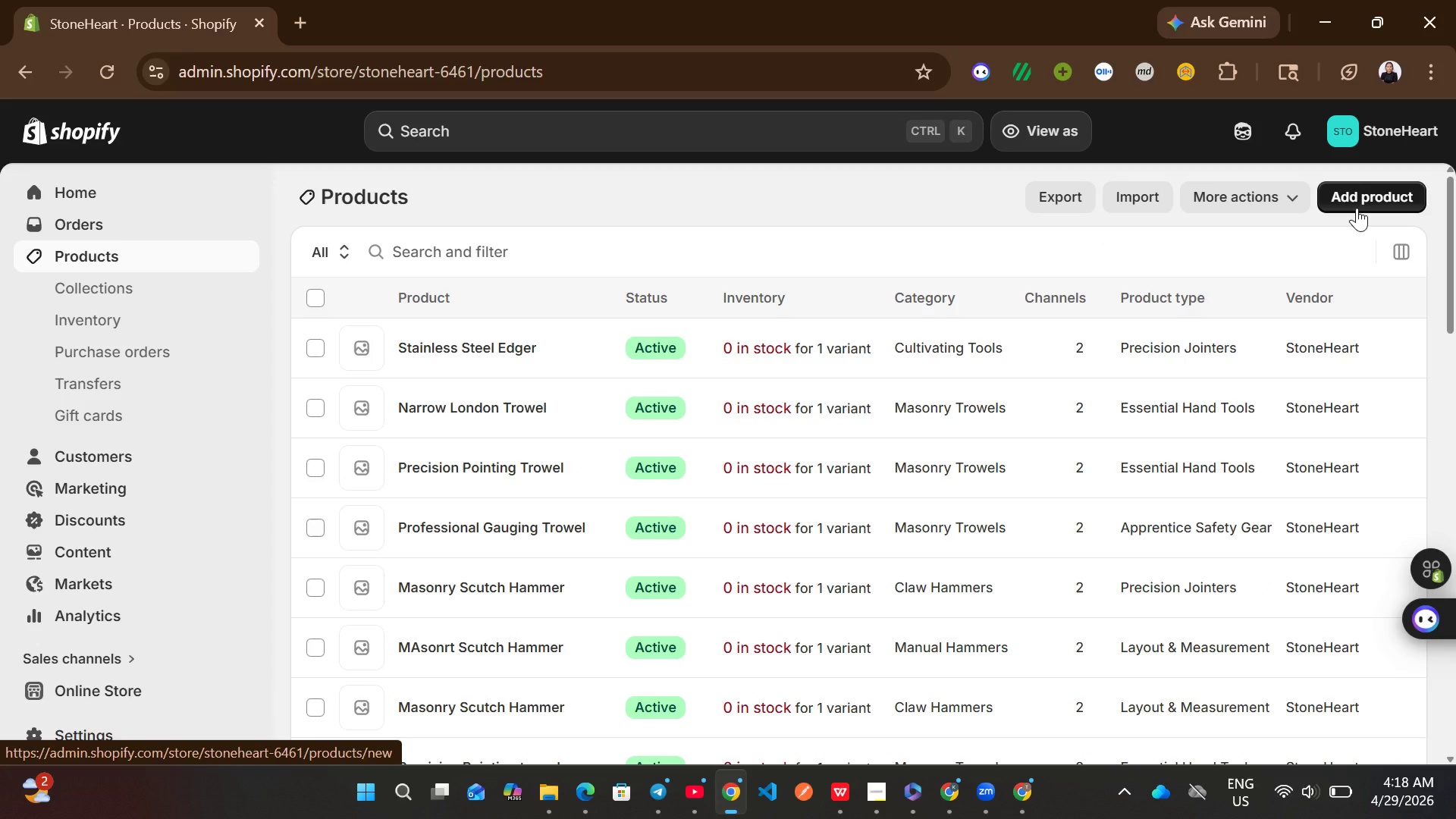 
left_click([1357, 208])
 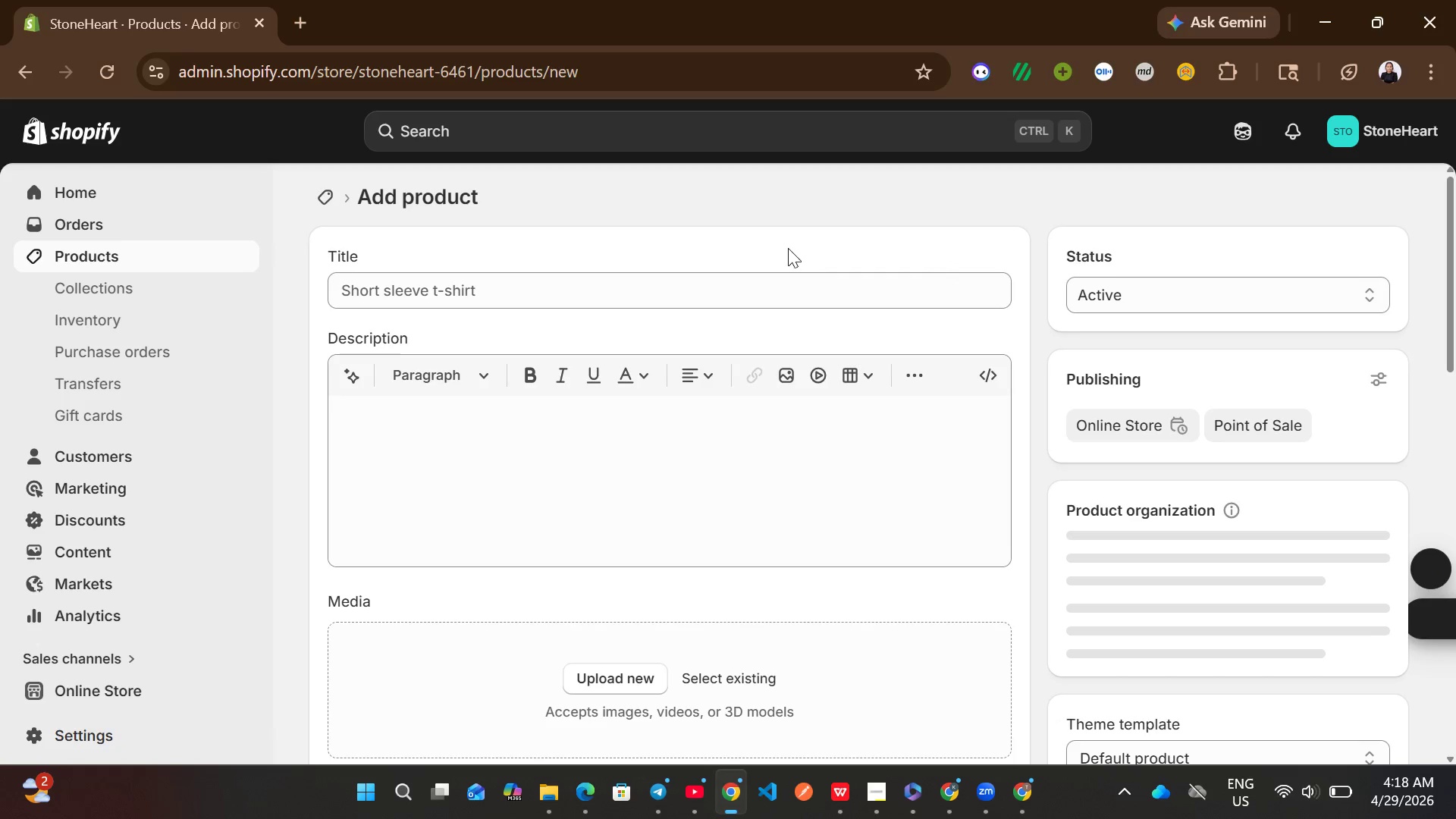 
left_click([752, 278])
 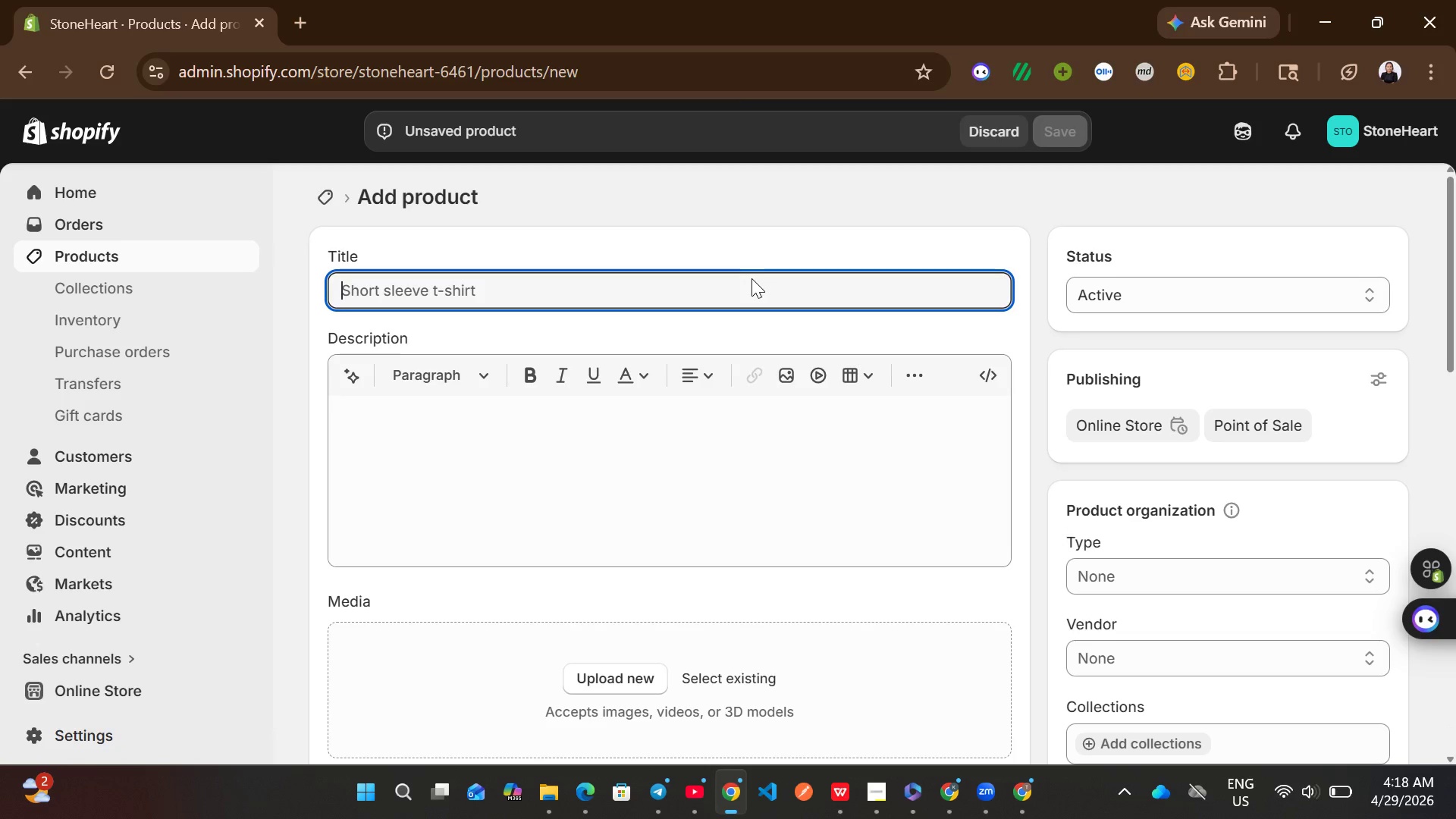 
wait(12.55)
 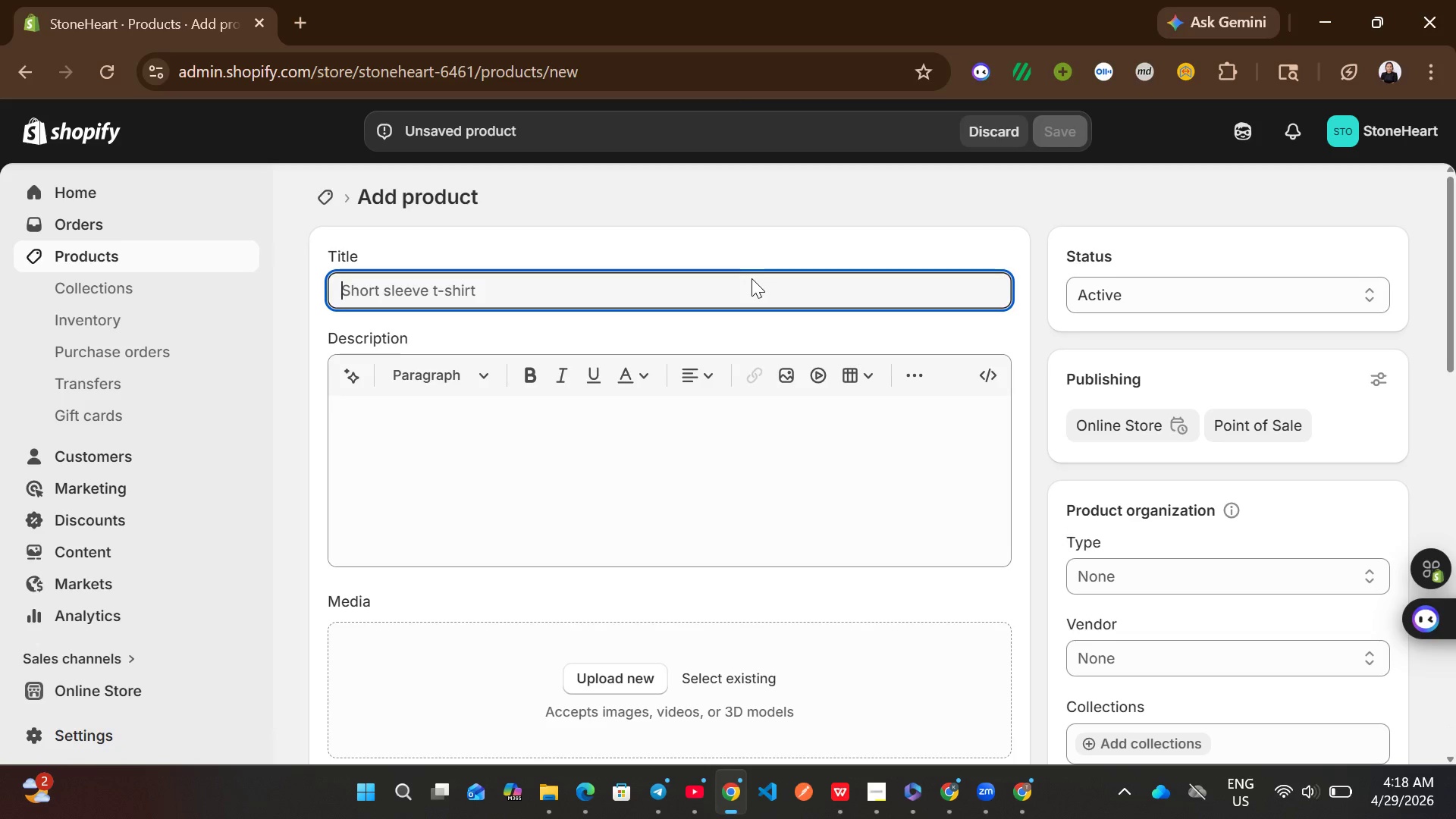 
type(Professional Knee pads)
 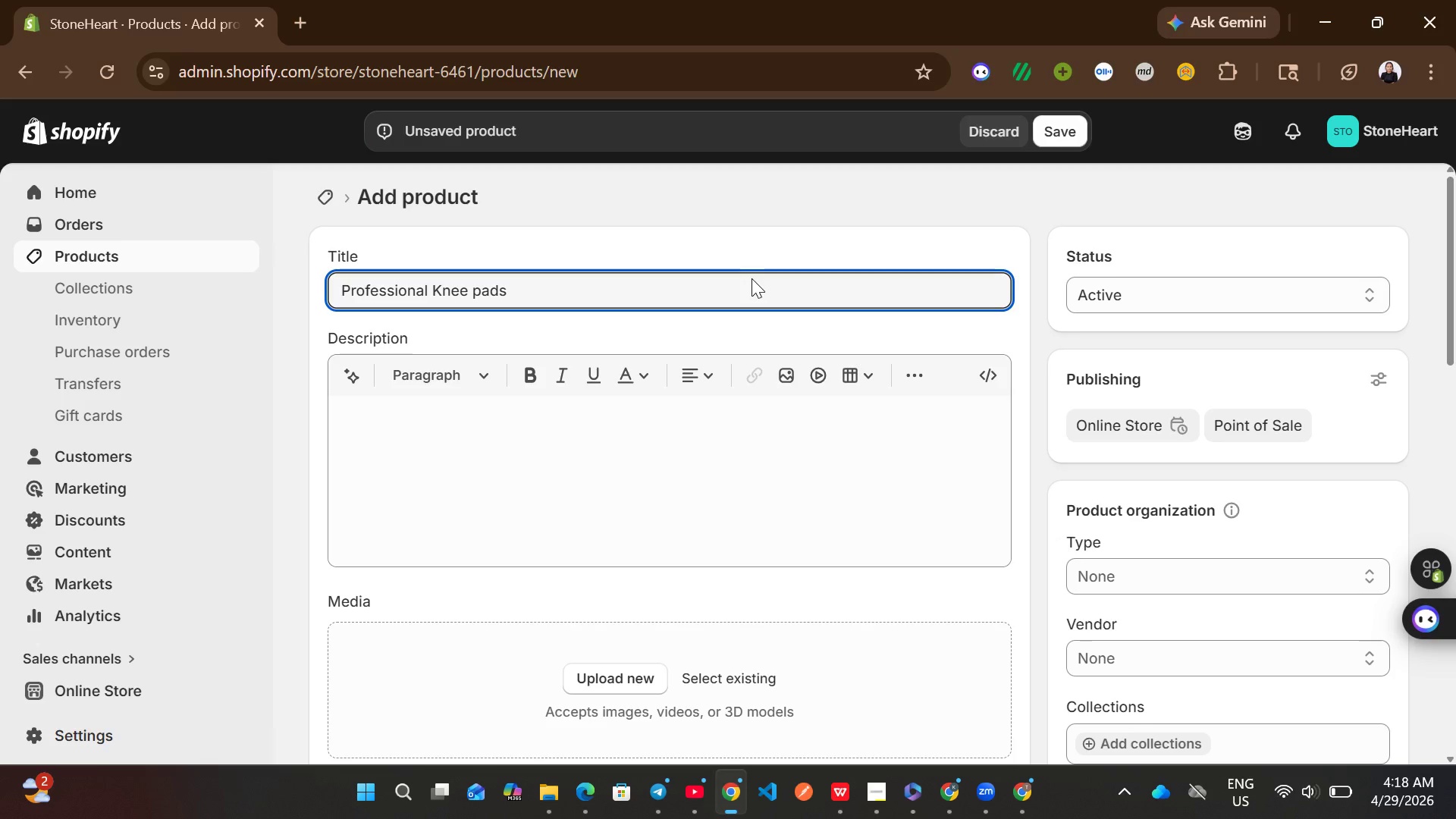 
left_click([668, 487])
 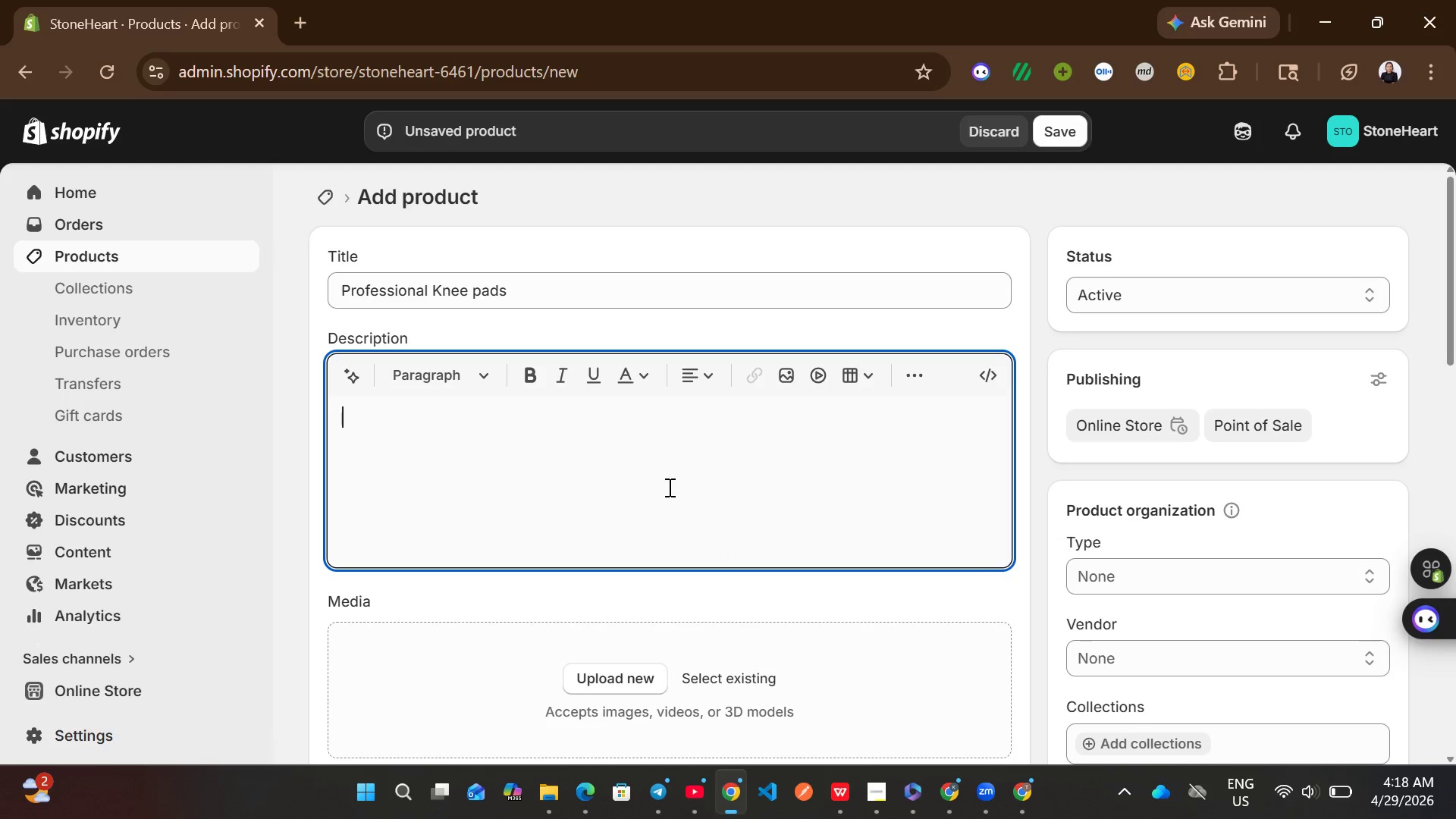 
wait(5.89)
 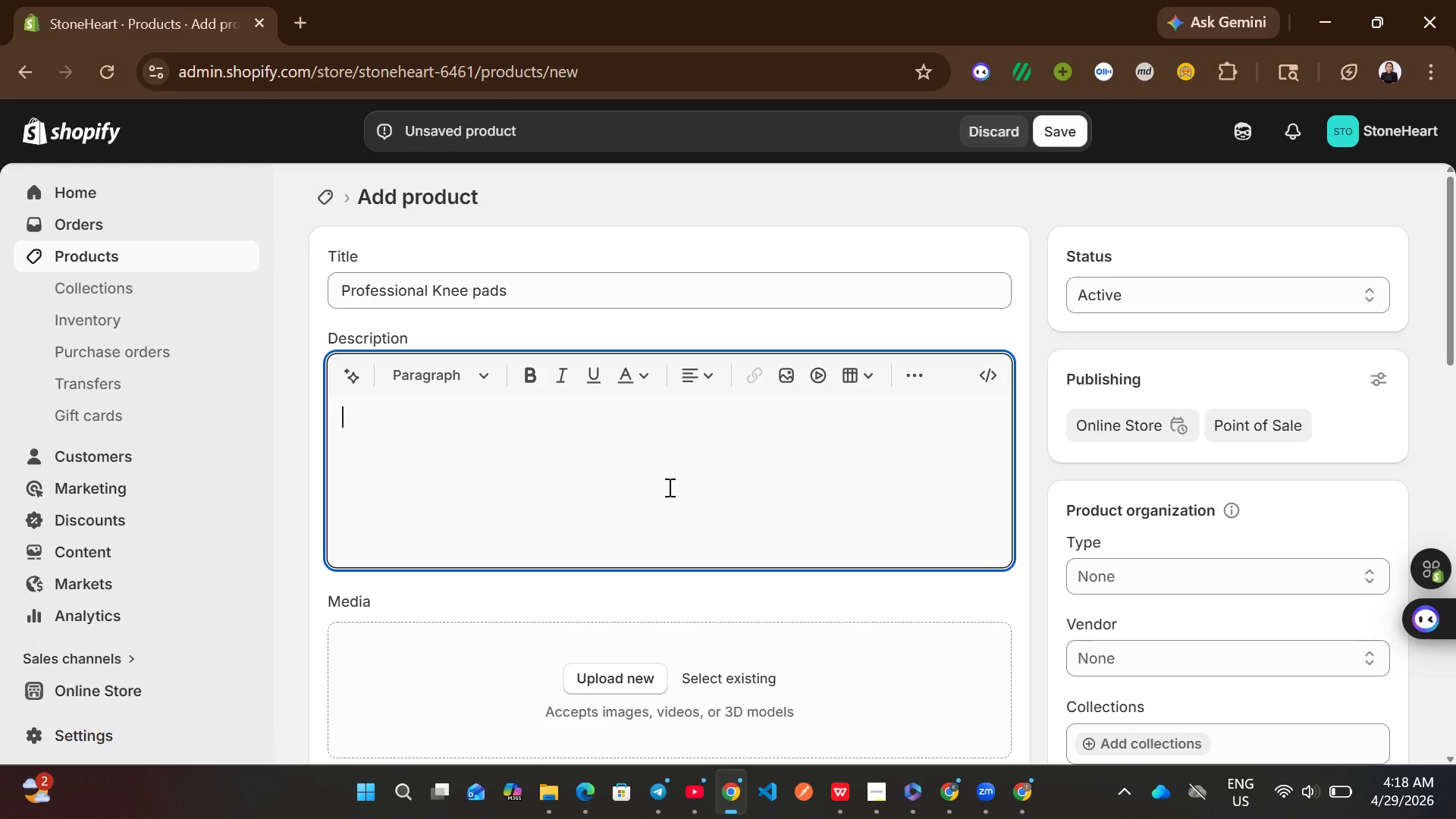 
type(industrial protection)
 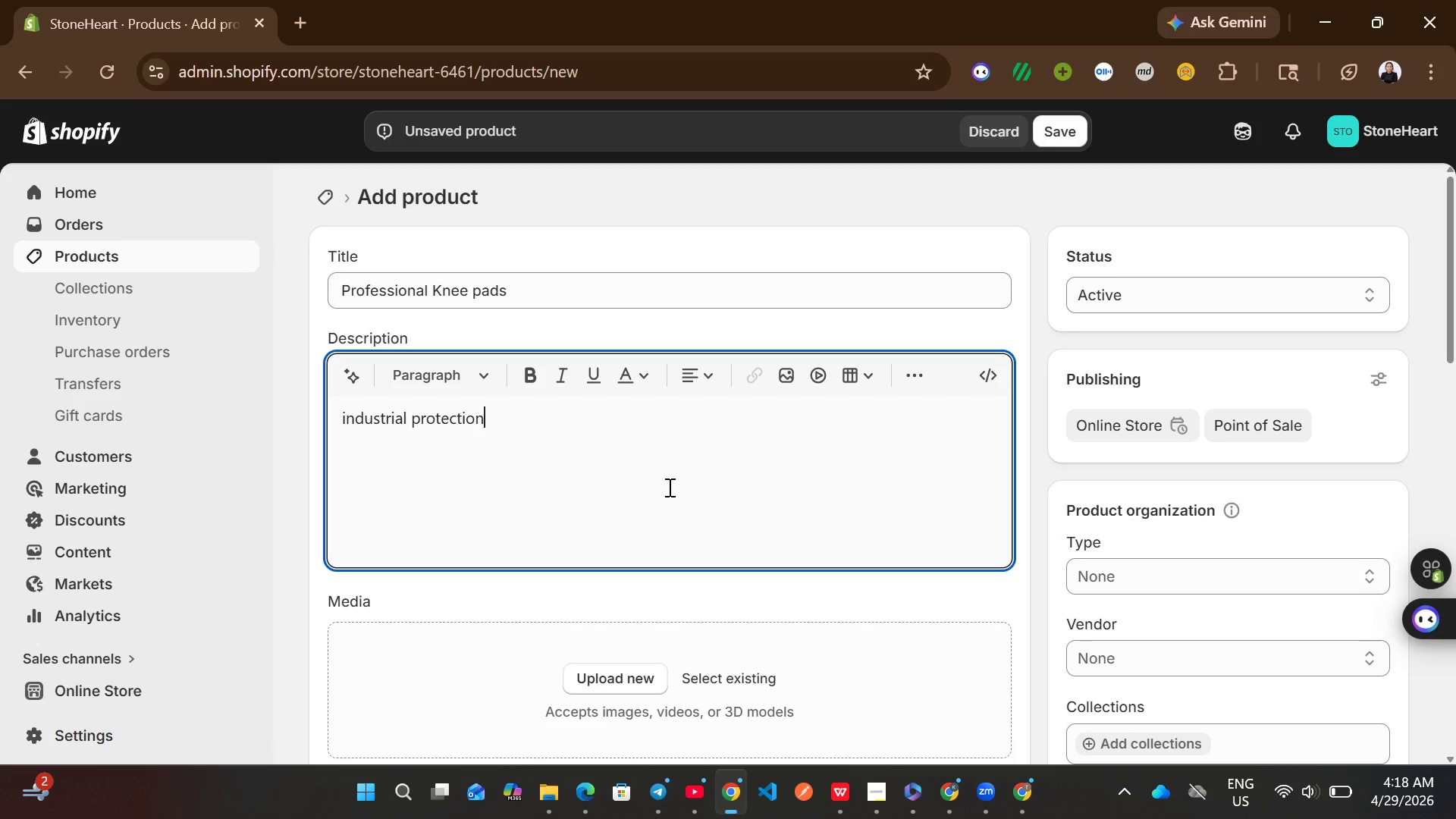 
key(Period)
 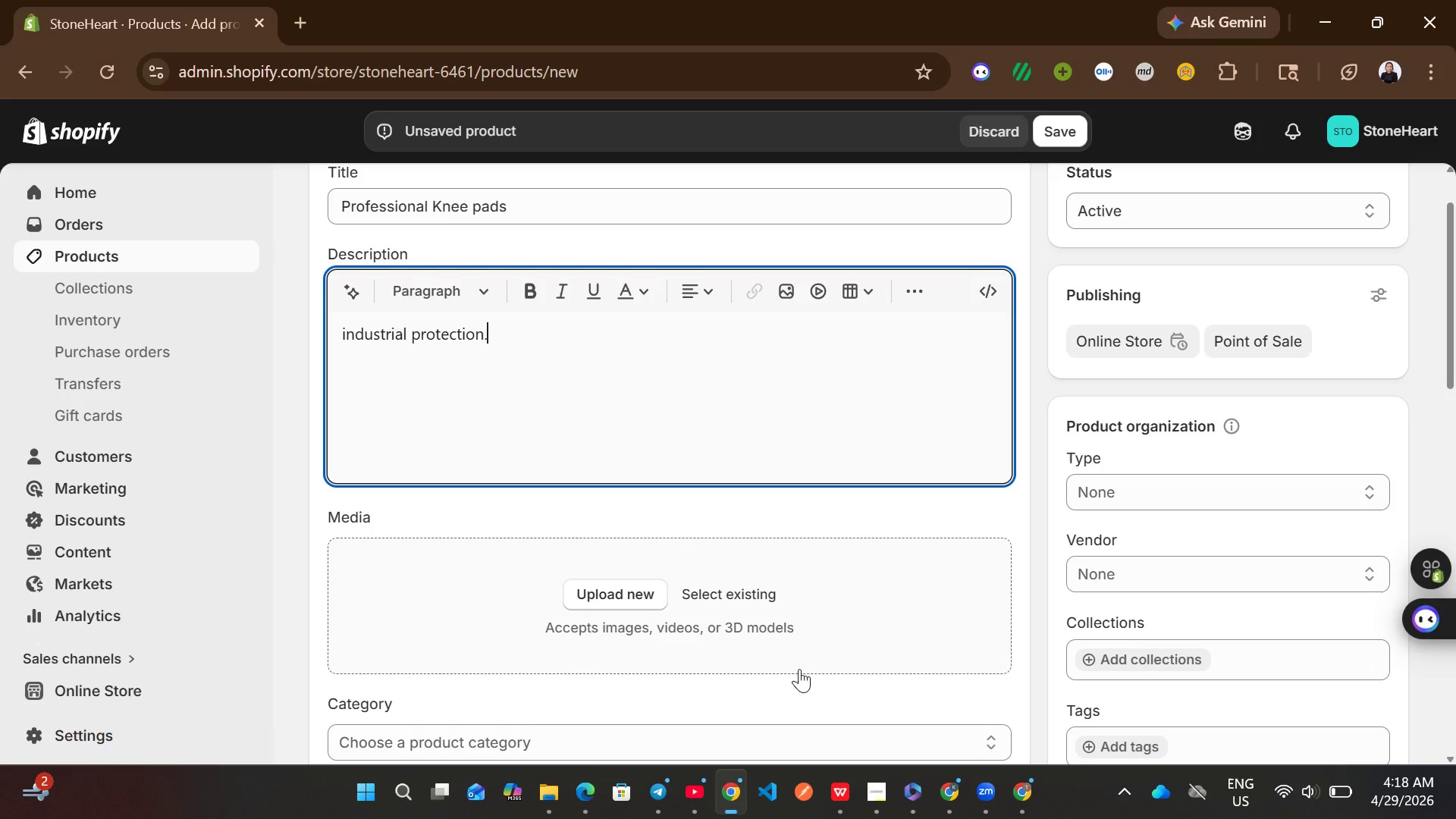 
wait(7.61)
 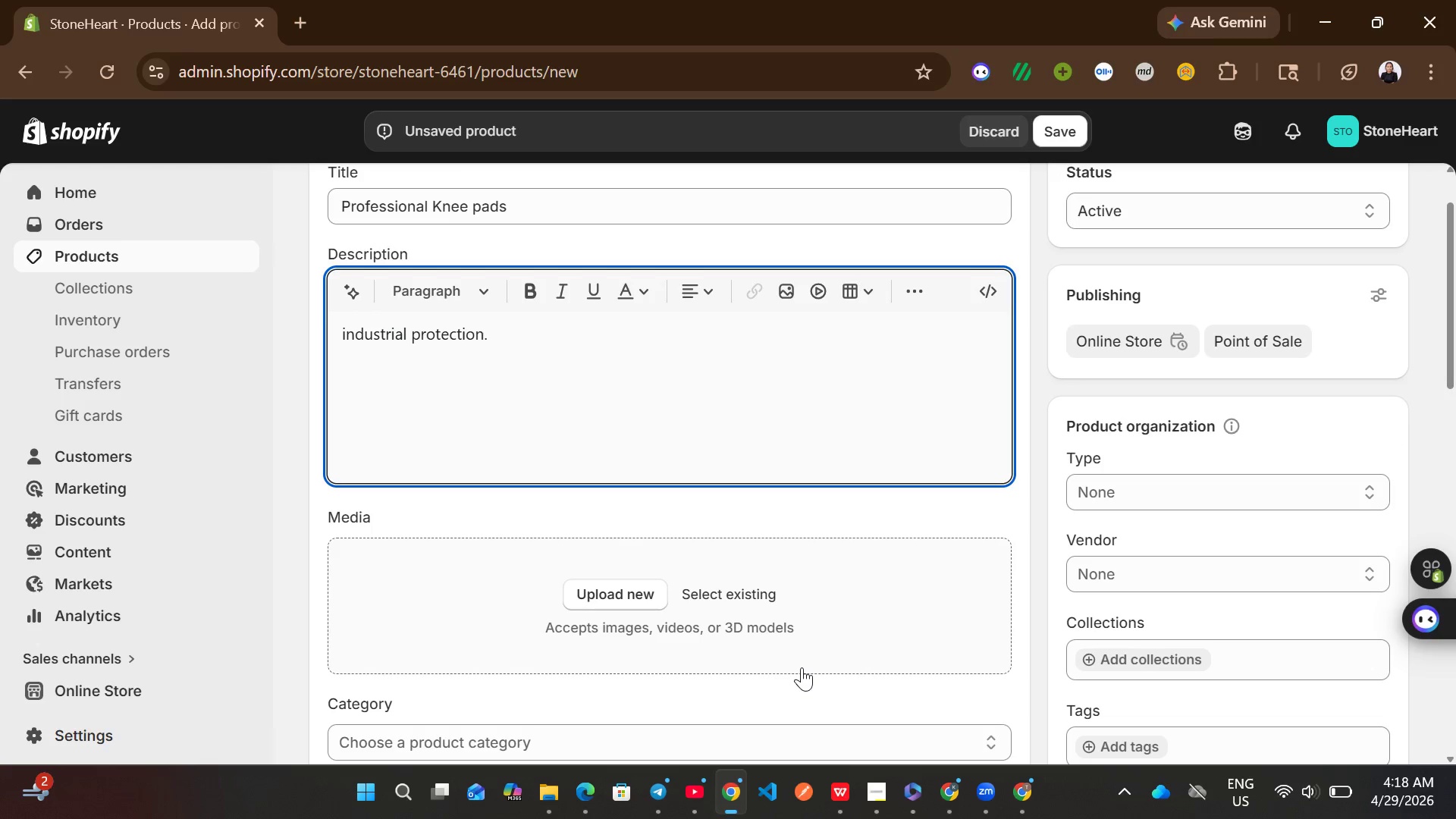 
left_click([1124, 493])
 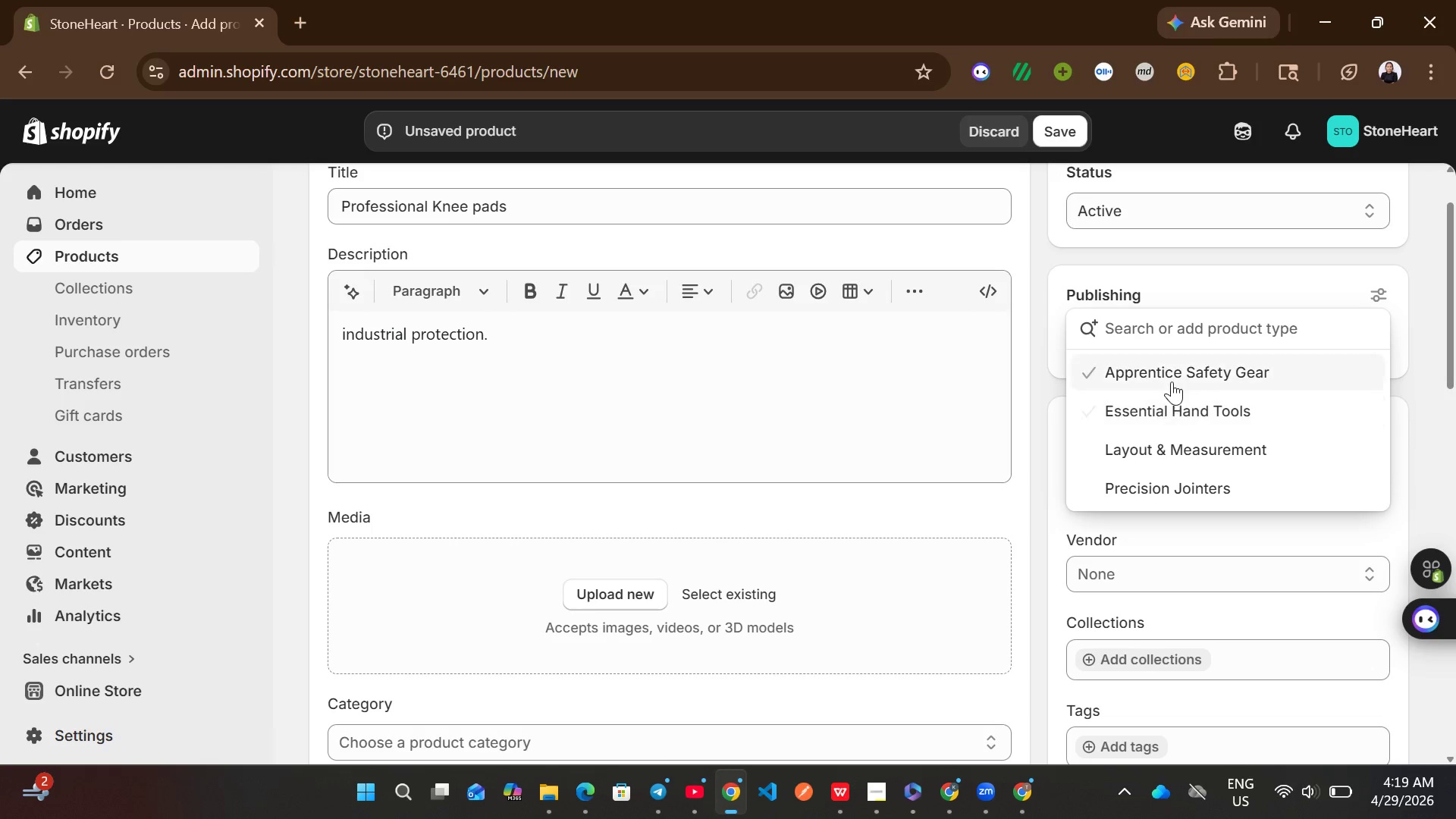 
left_click([1172, 379])
 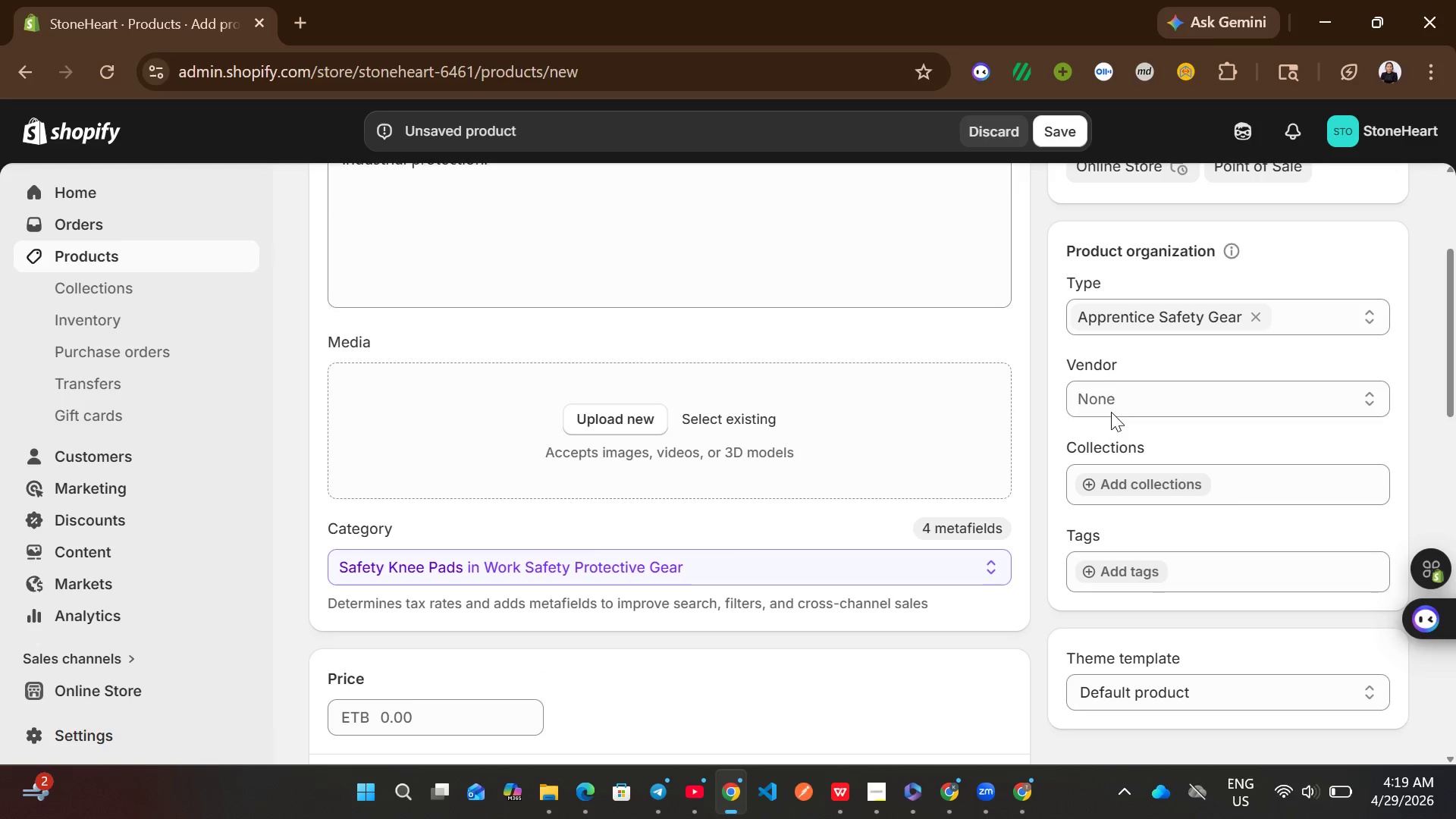 
left_click([1107, 399])
 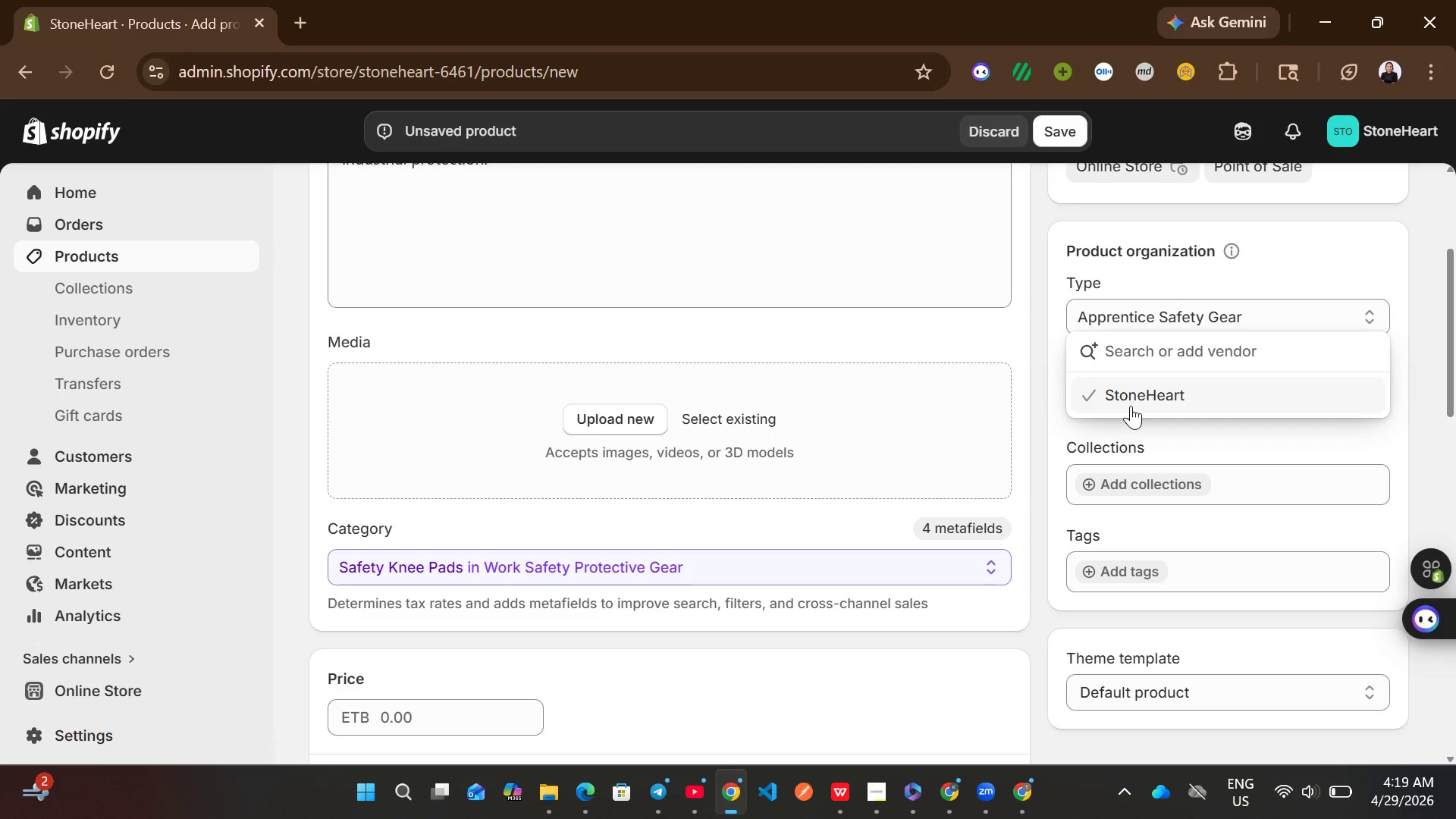 
left_click([1131, 406])
 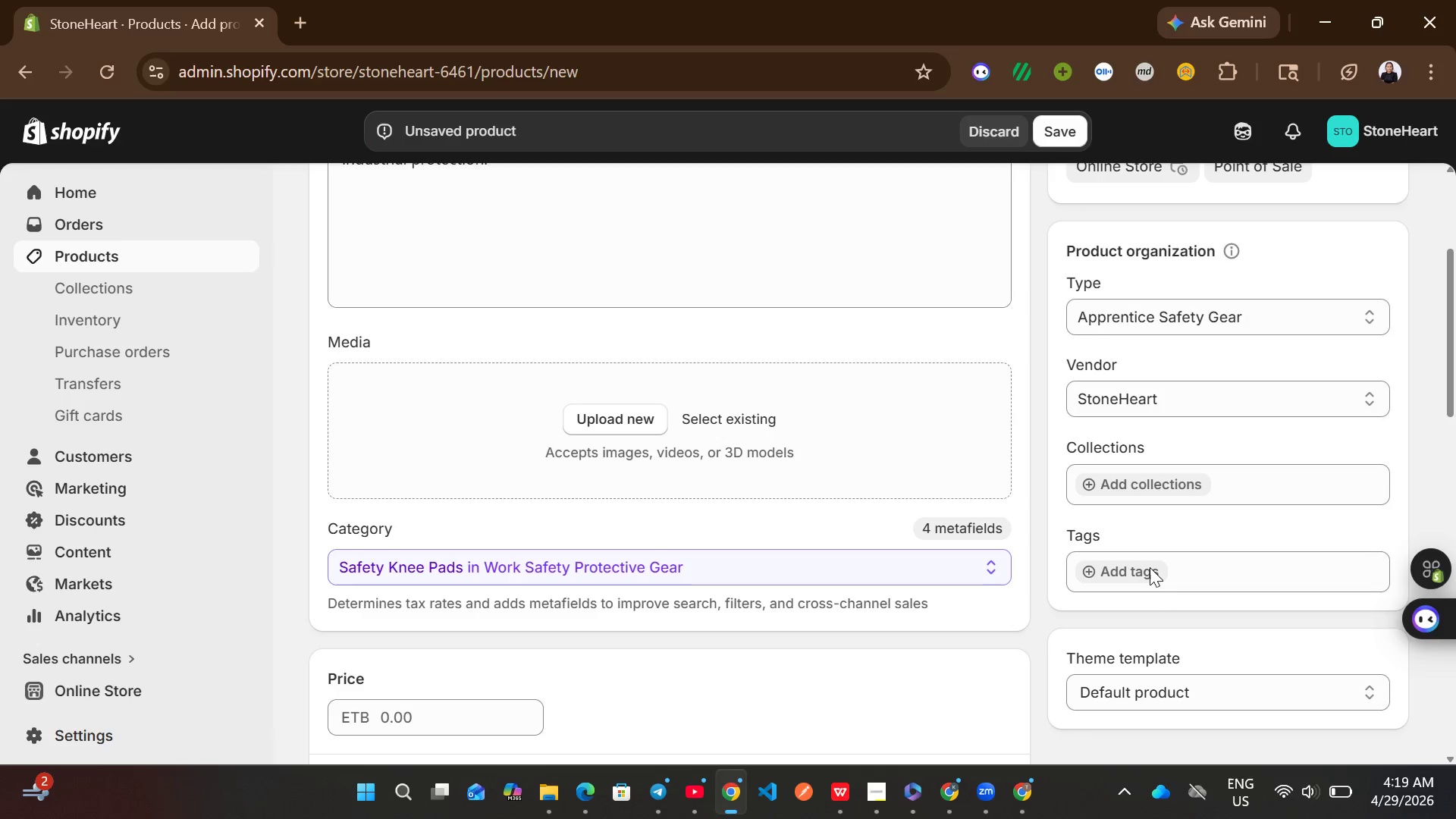 
left_click([1128, 577])
 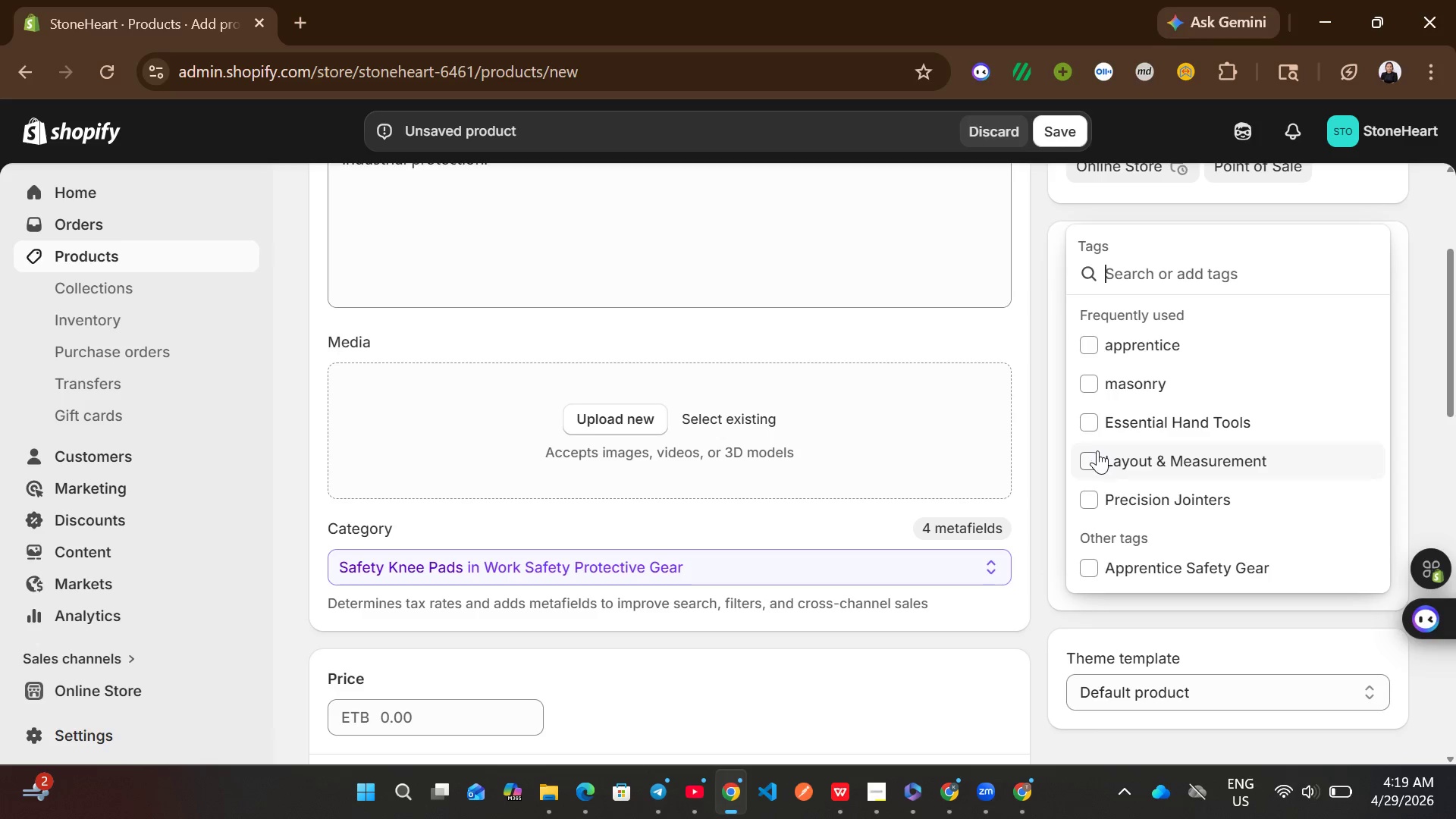 
wait(6.16)
 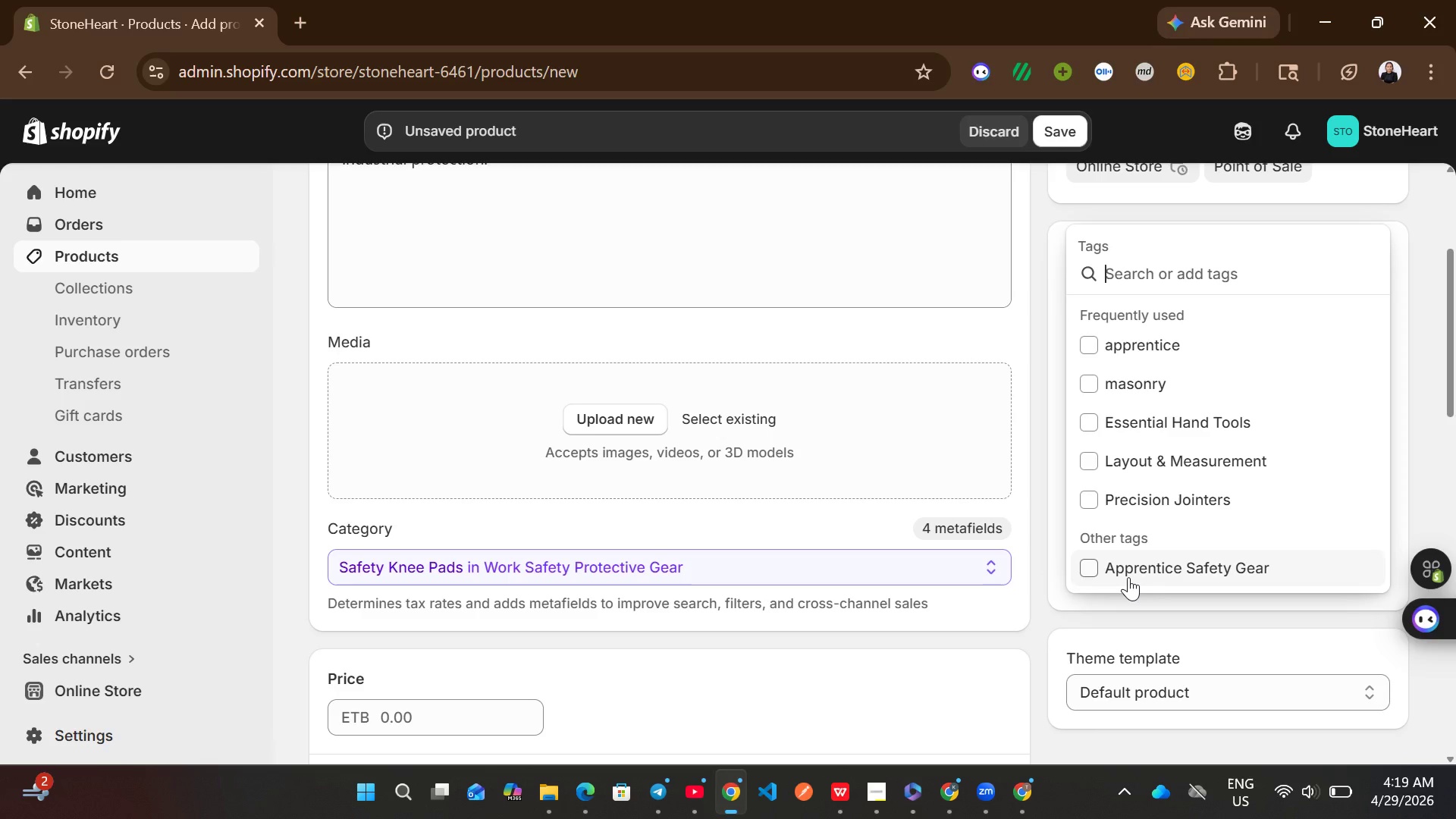 
left_click([1113, 353])
 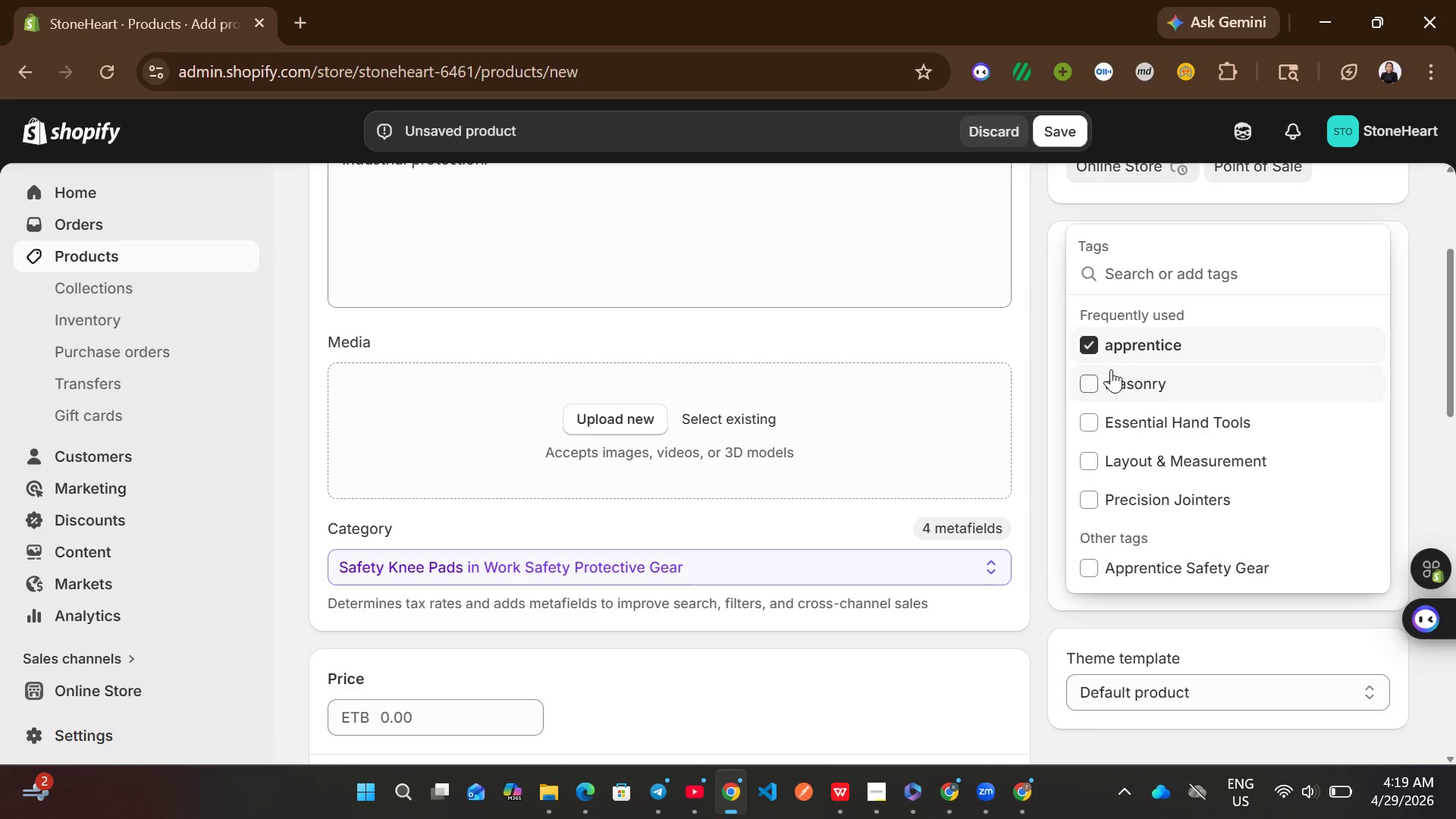 
left_click([1111, 369])
 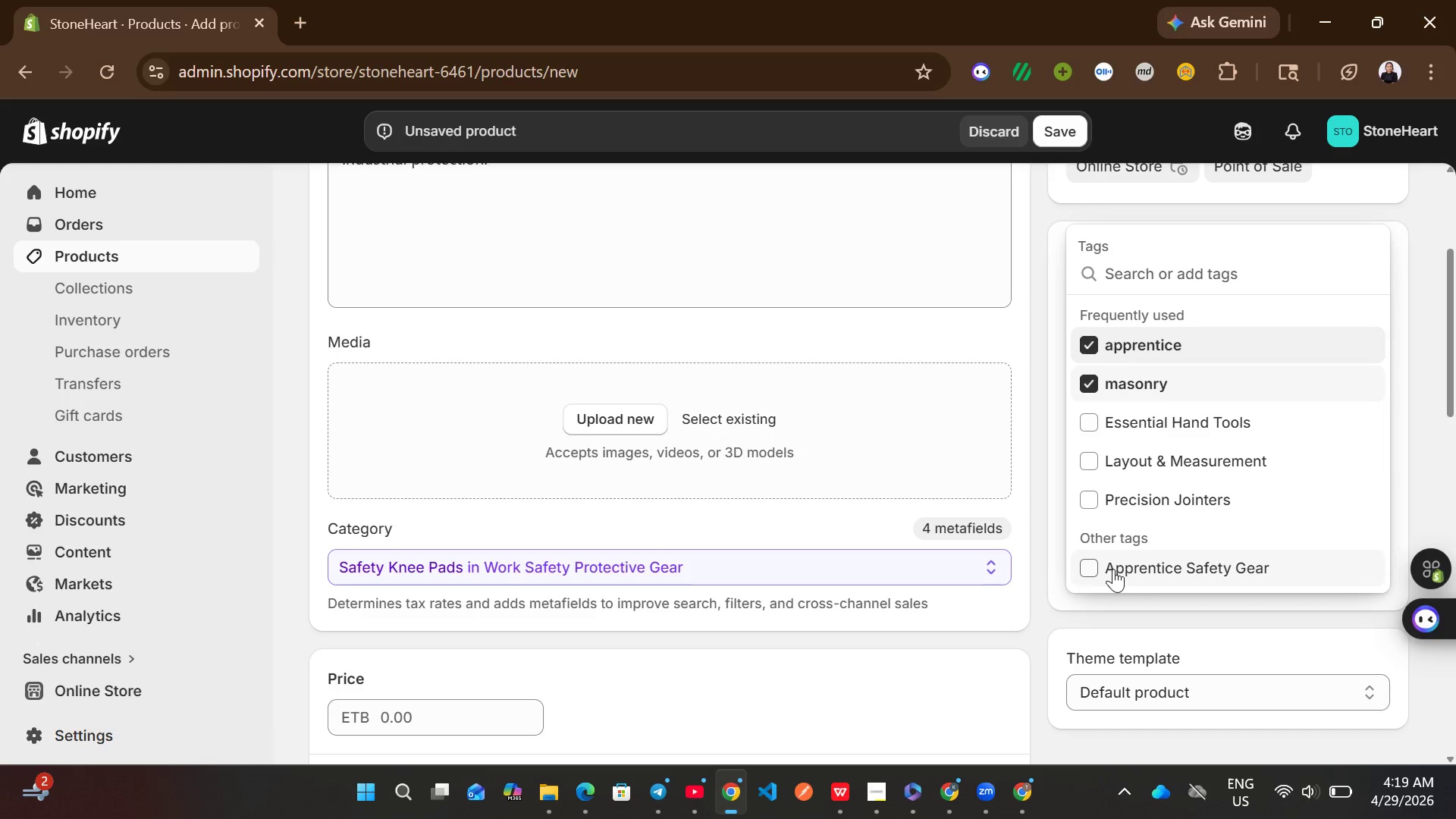 
left_click([1111, 570])
 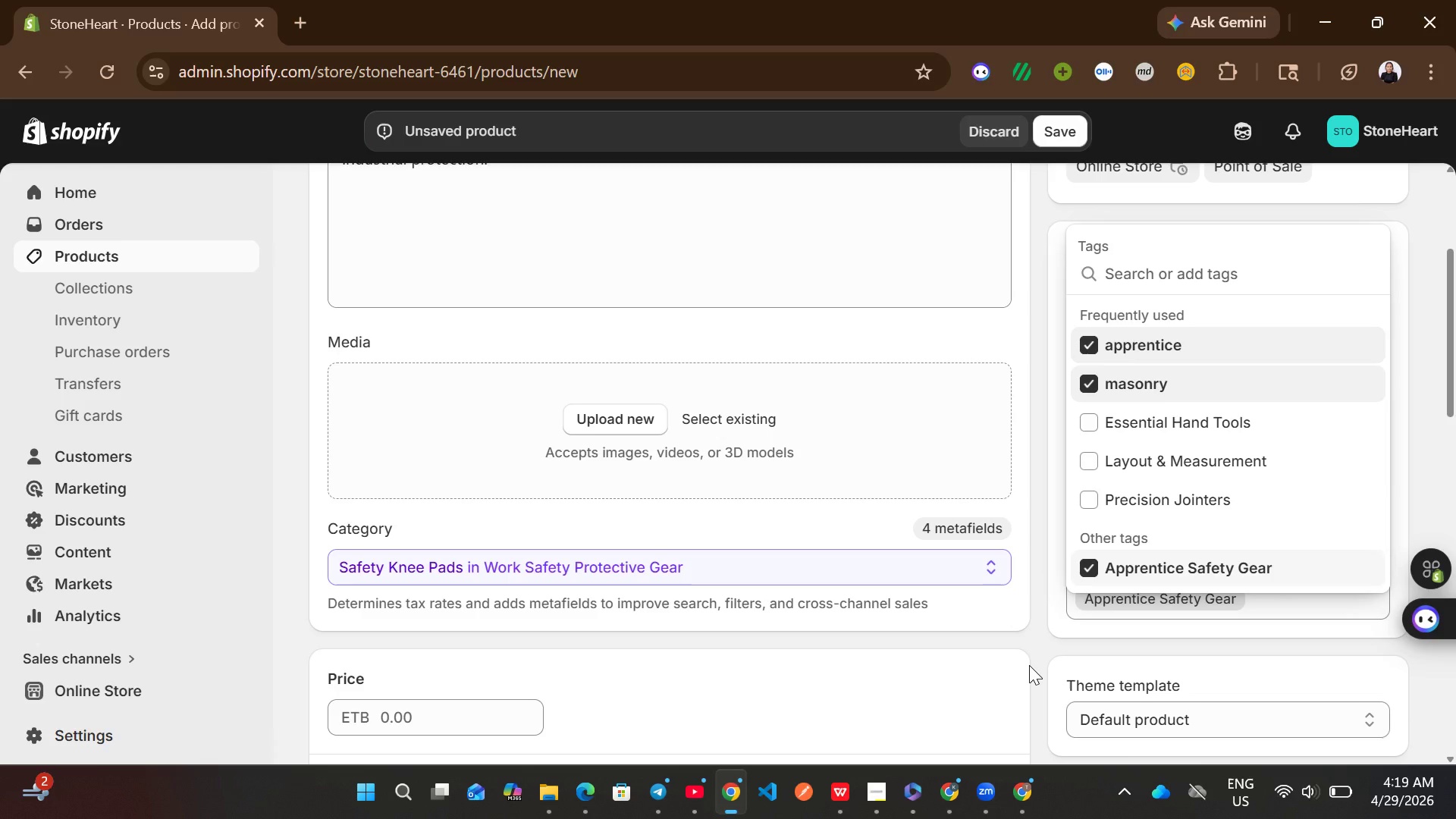 
left_click([1029, 665])
 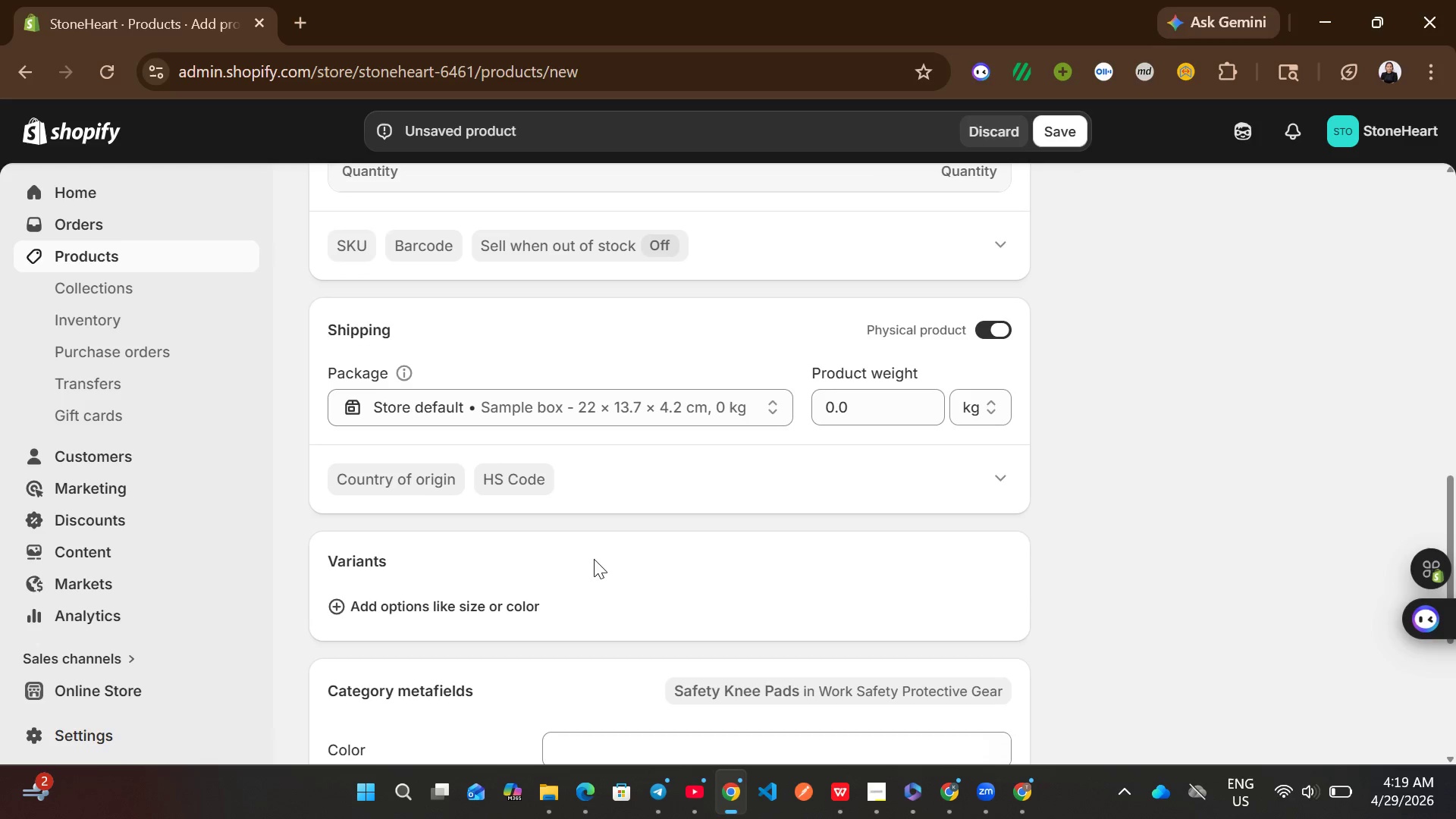 
left_click([418, 615])
 